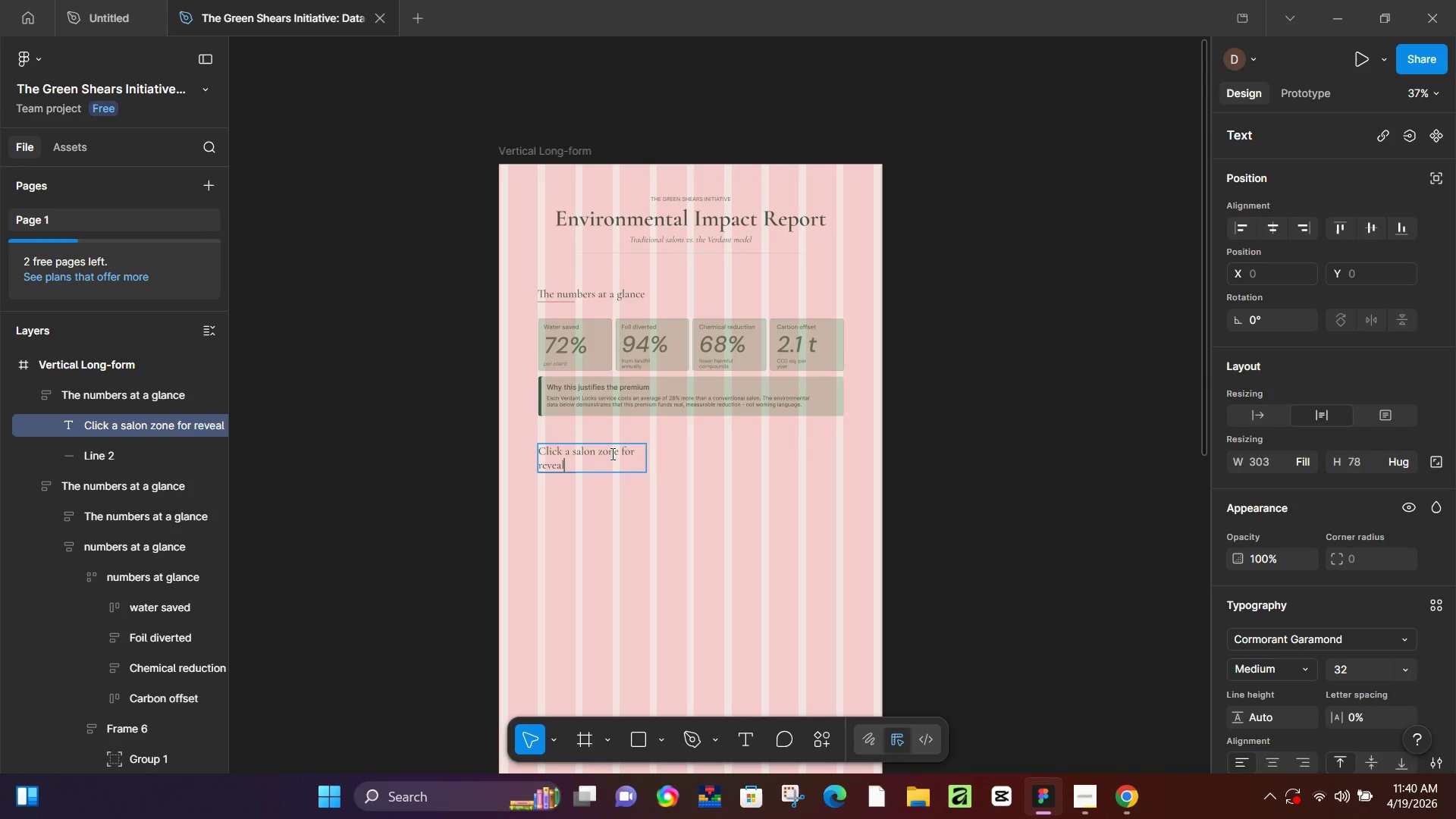 
hold_key(key=Backspace, duration=0.58)
 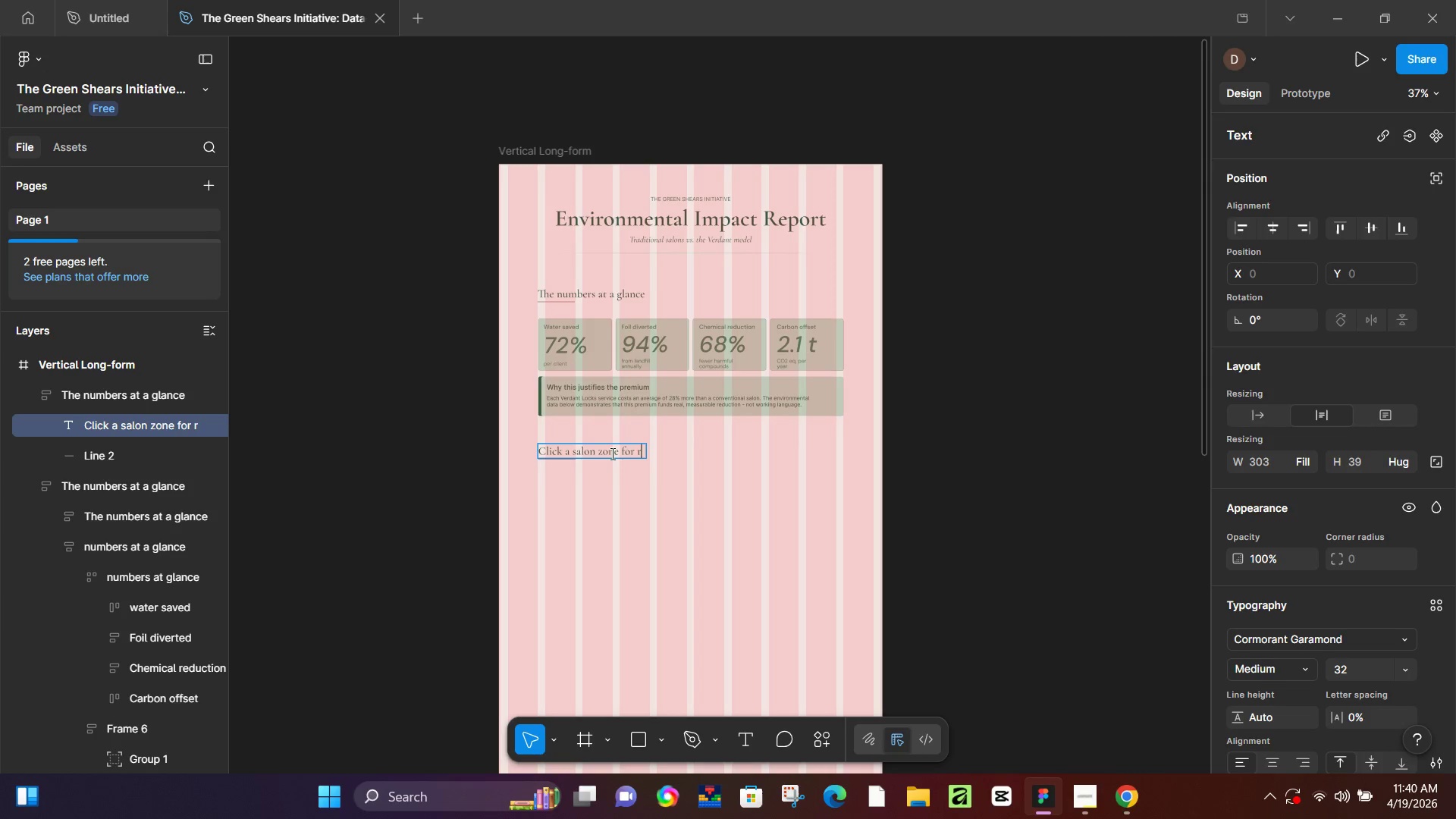 
key(Backspace)
key(Backspace)
key(Backspace)
key(Backspace)
key(Backspace)
key(Backspace)
type(to reveal its)
key(Backspace)
type(s )
 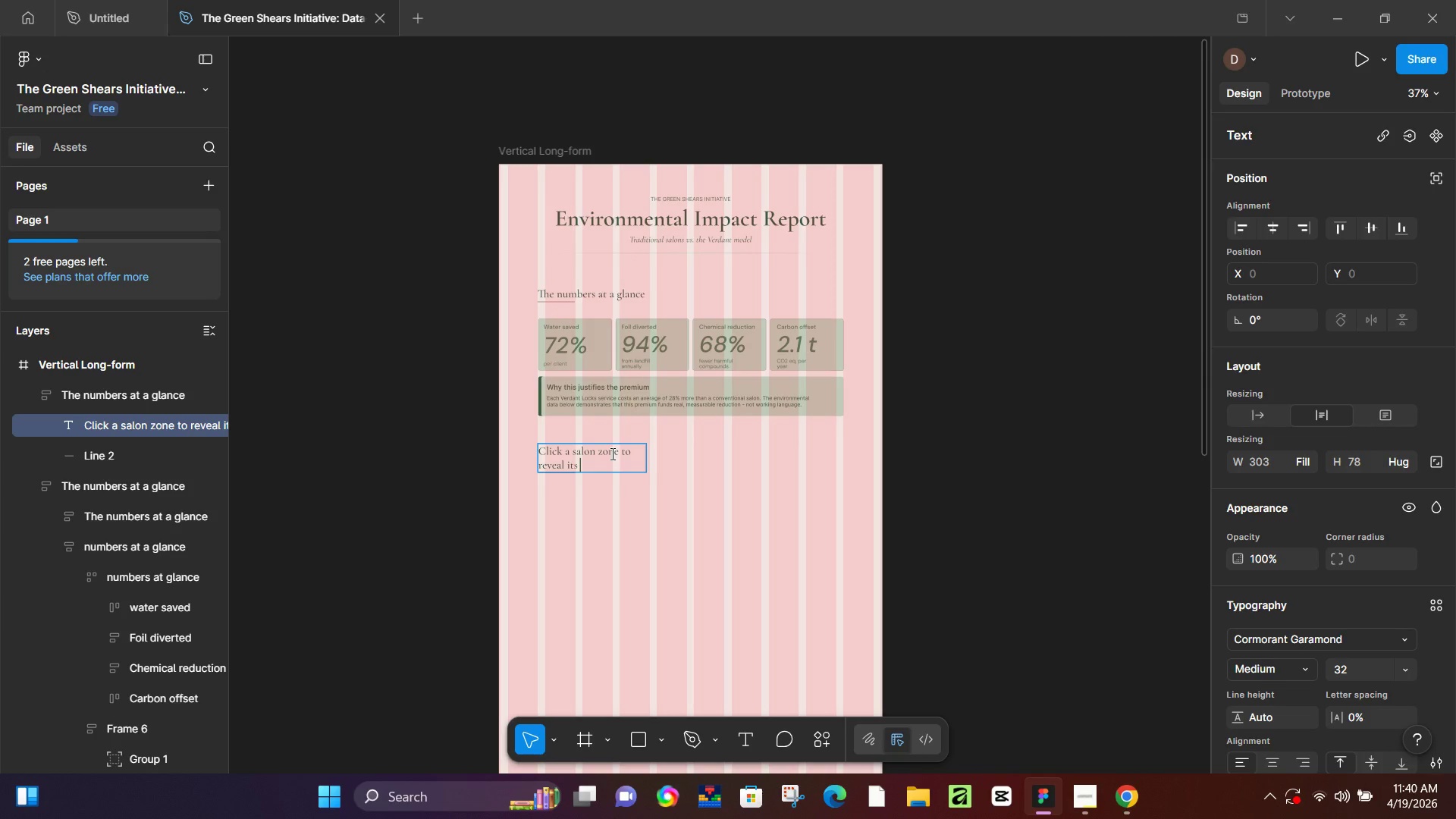 
type(data)
 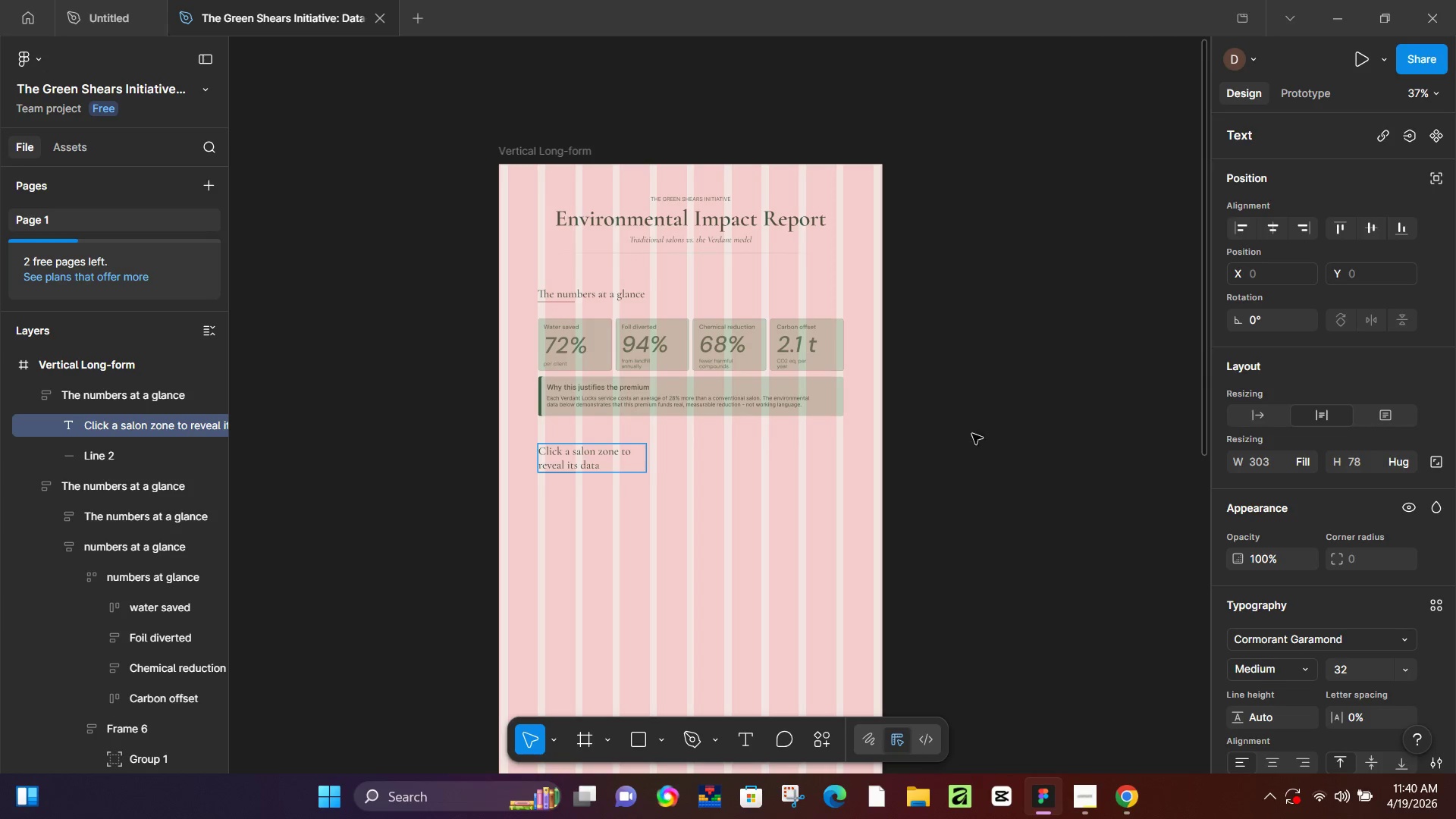 
left_click([1025, 434])
 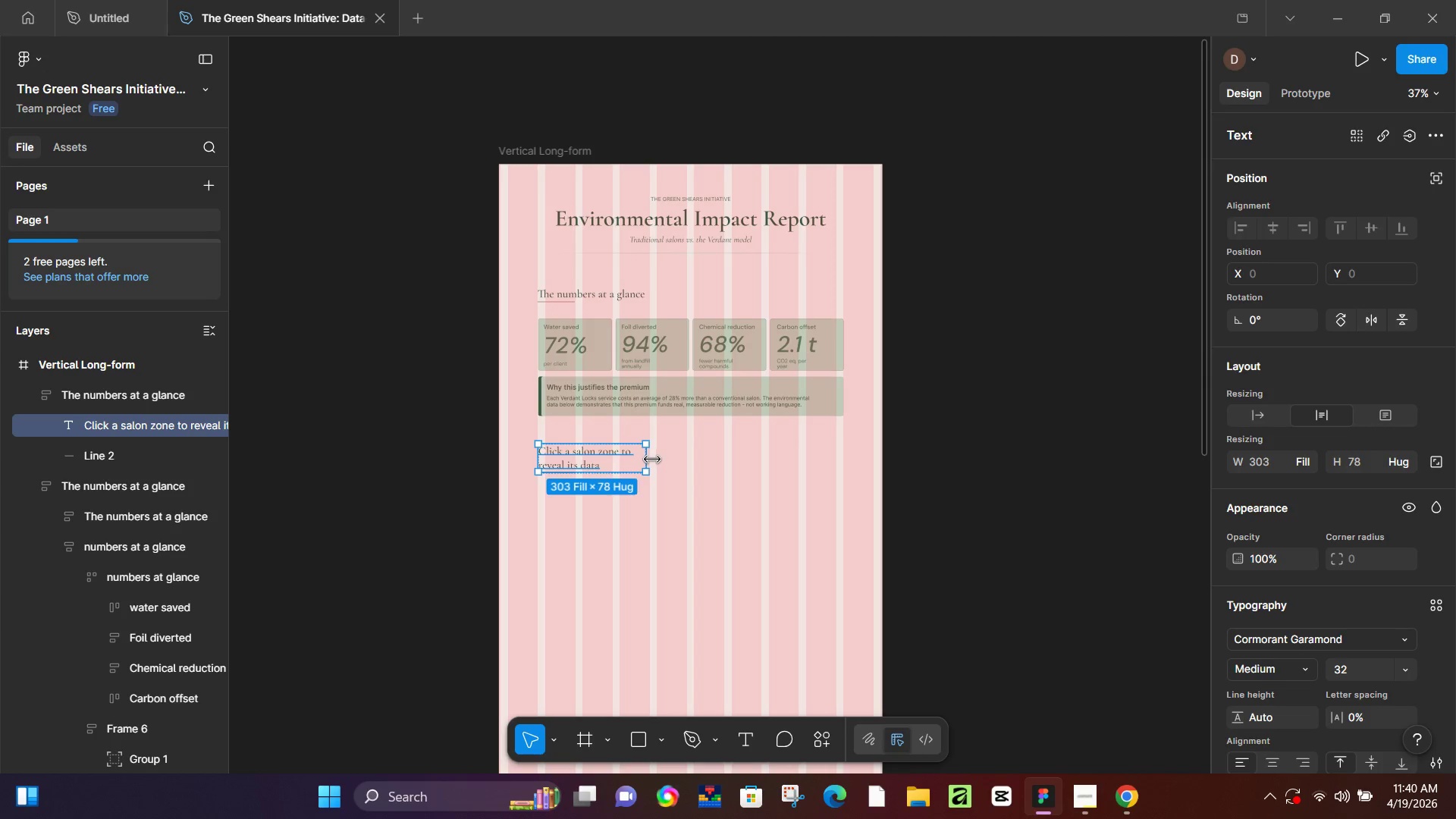 
left_click_drag(start_coordinate=[652, 460], to_coordinate=[698, 453])
 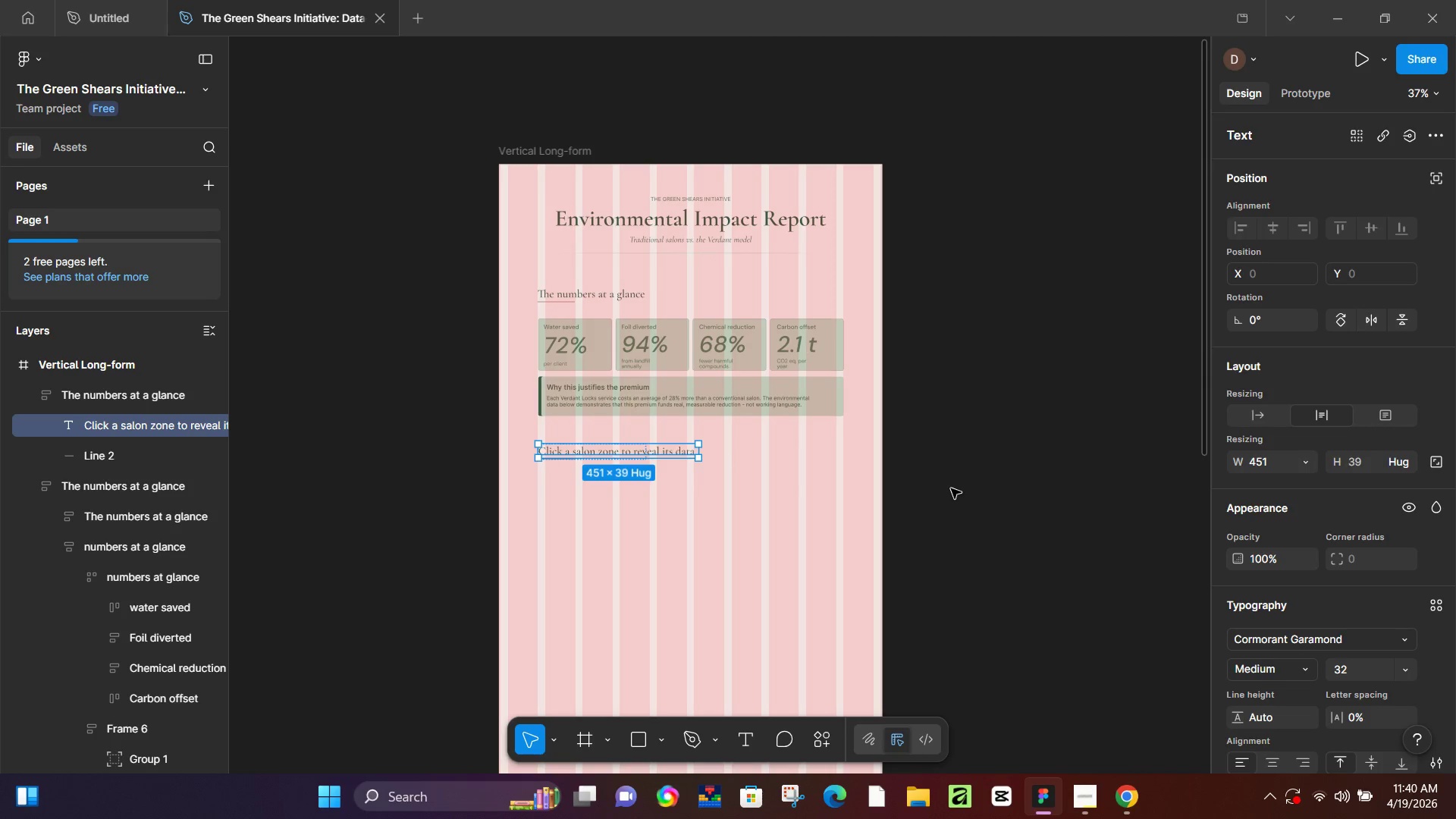 
left_click([951, 488])
 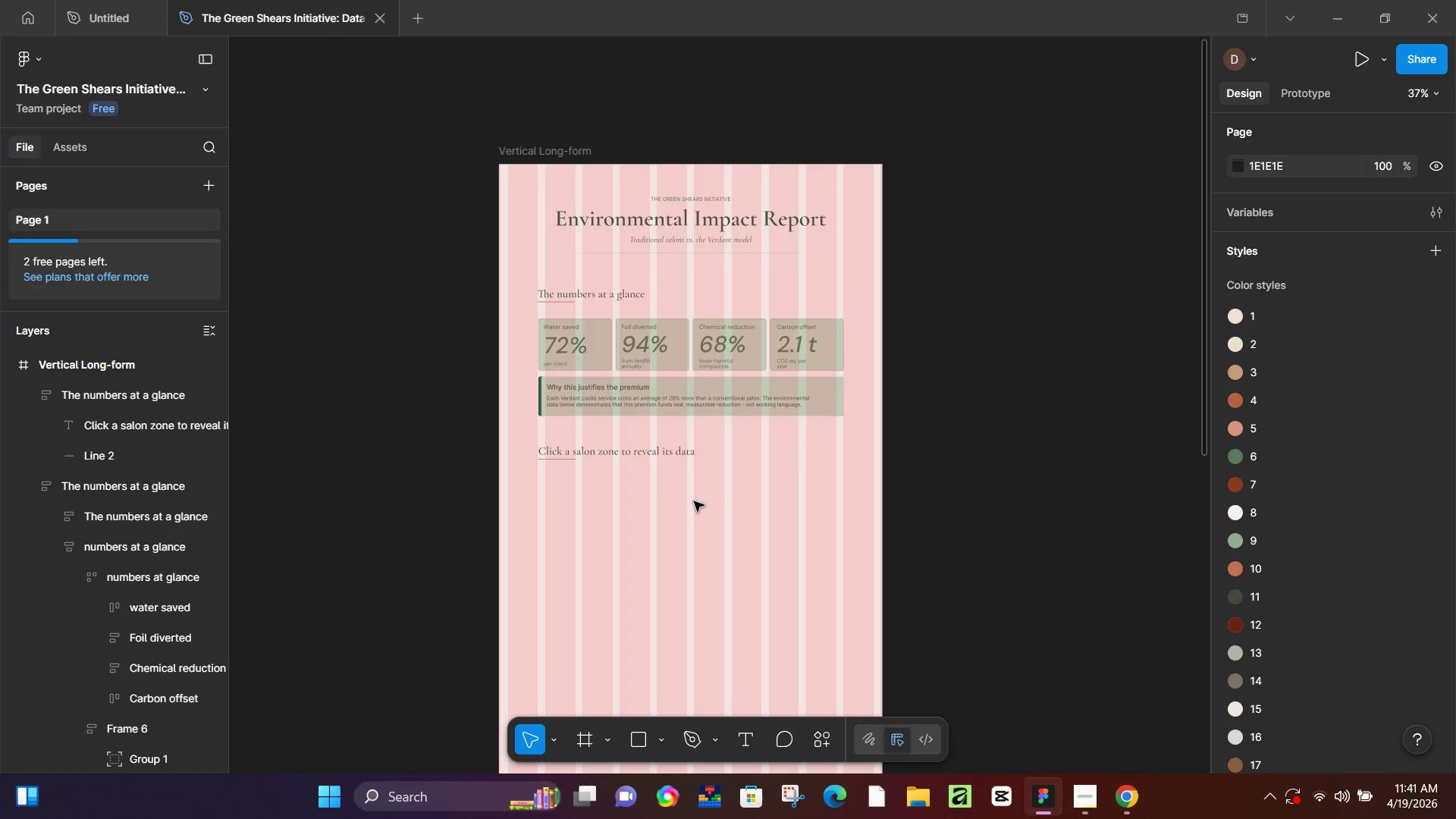 
wait(40.88)
 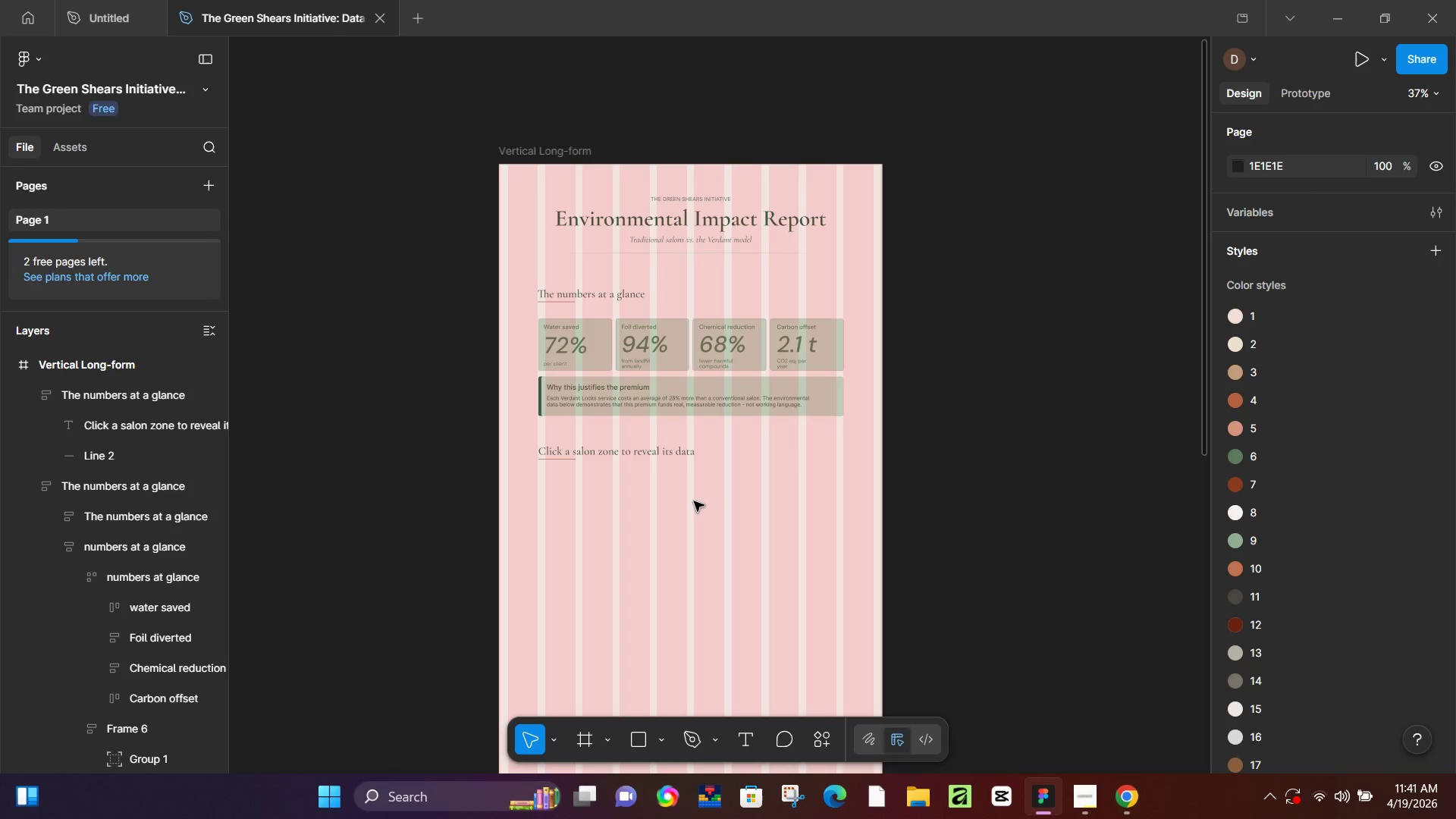 
scroll: coordinate [648, 490], scroll_direction: down, amount: 5.0
 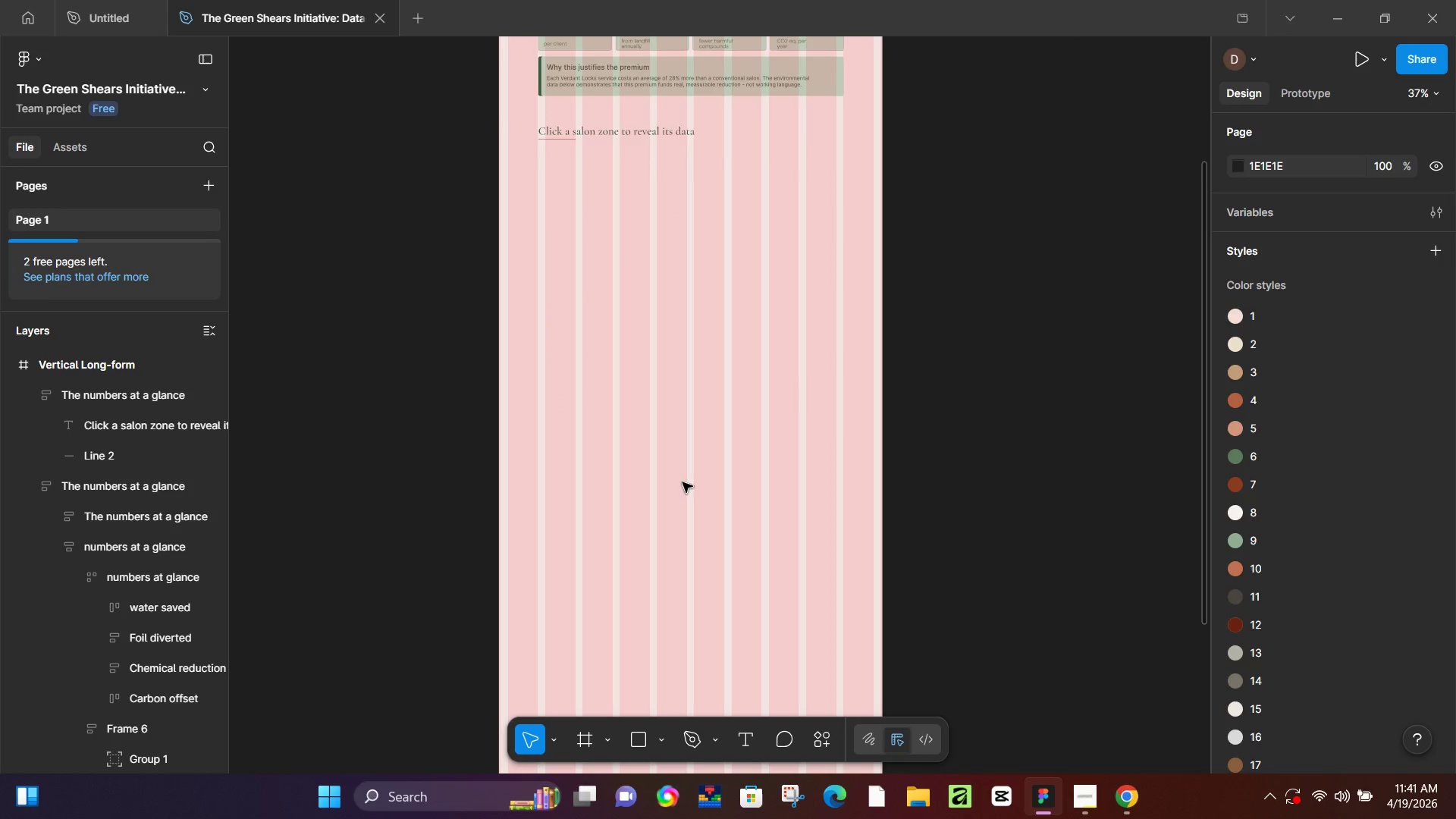 
scroll: coordinate [678, 481], scroll_direction: up, amount: 9.0
 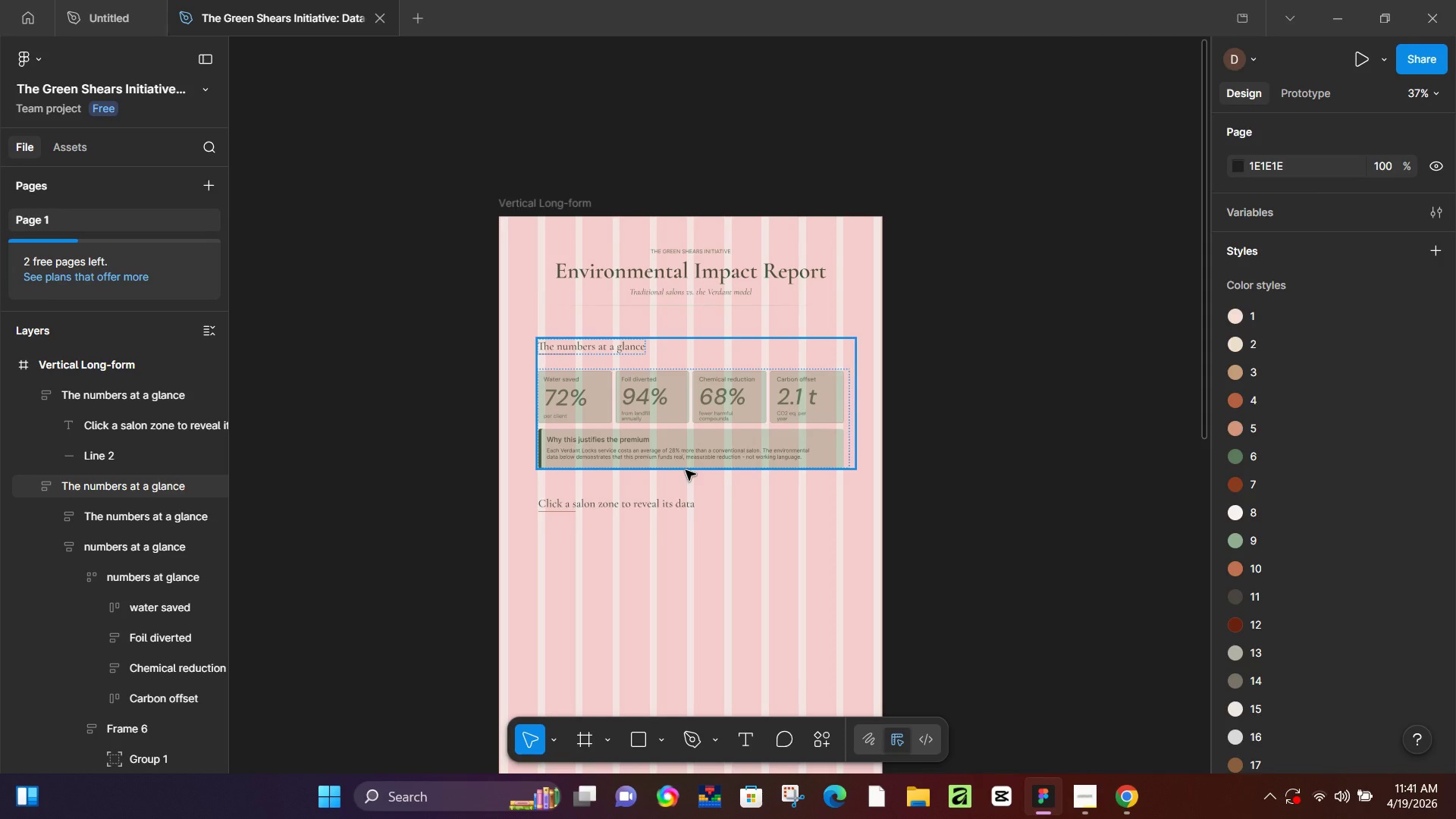 
wait(29.27)
 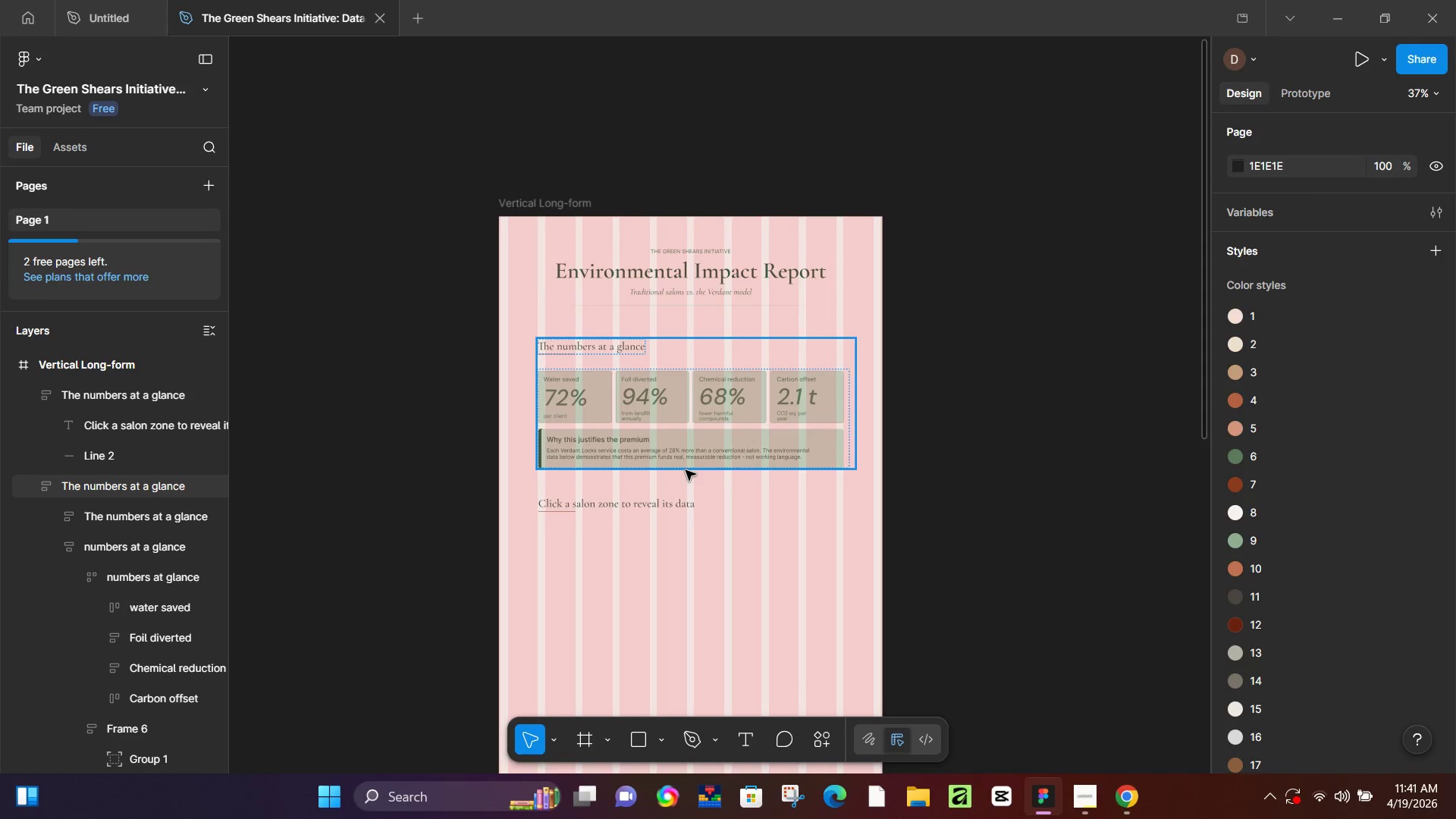 
hold_key(key=Space, duration=0.44)
 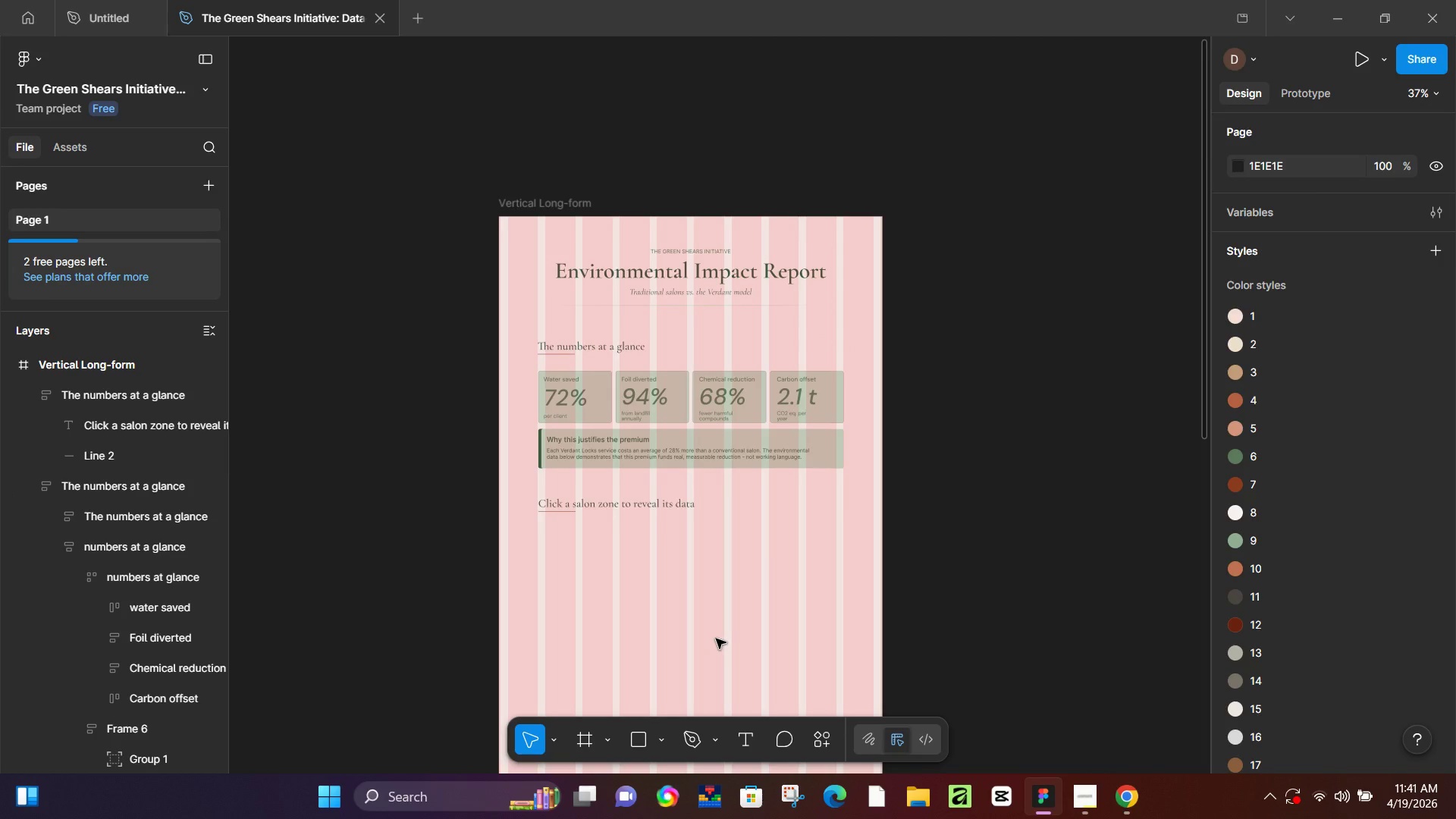 
scroll: coordinate [635, 548], scroll_direction: down, amount: 4.0
 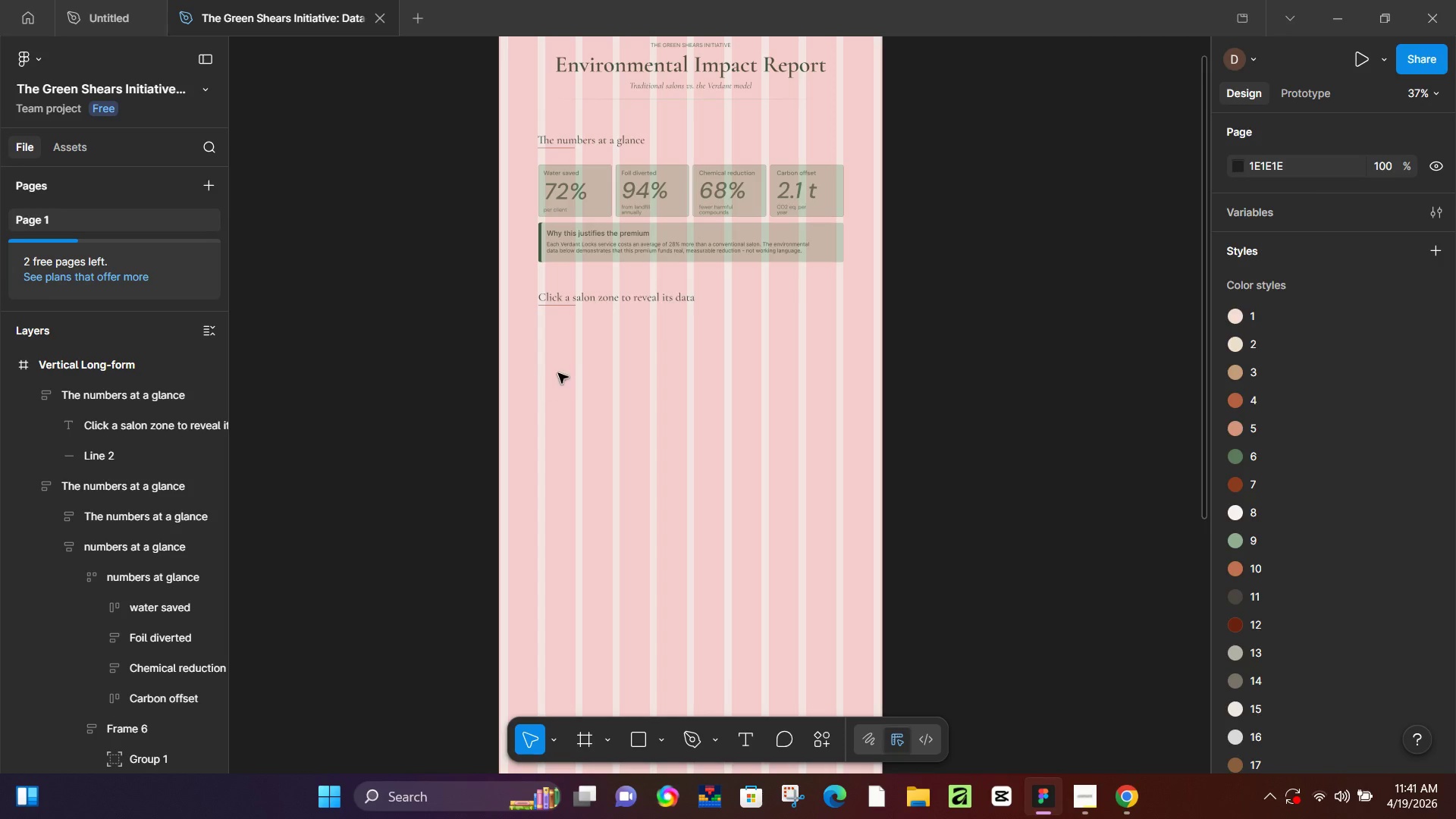 
hold_key(key=ControlLeft, duration=0.72)
scroll: coordinate [552, 356], scroll_direction: up, amount: 12.0
 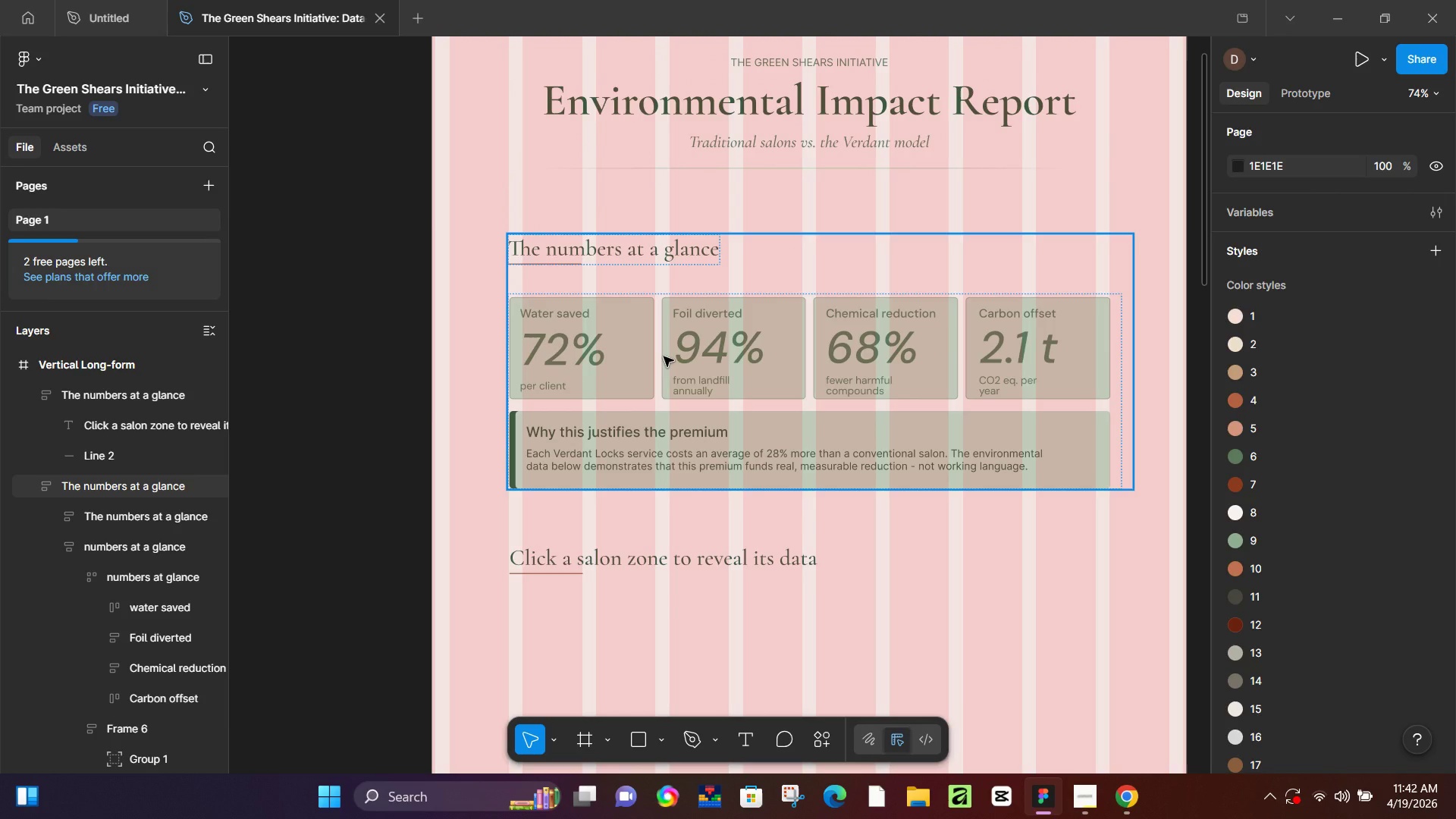 
wait(16.62)
 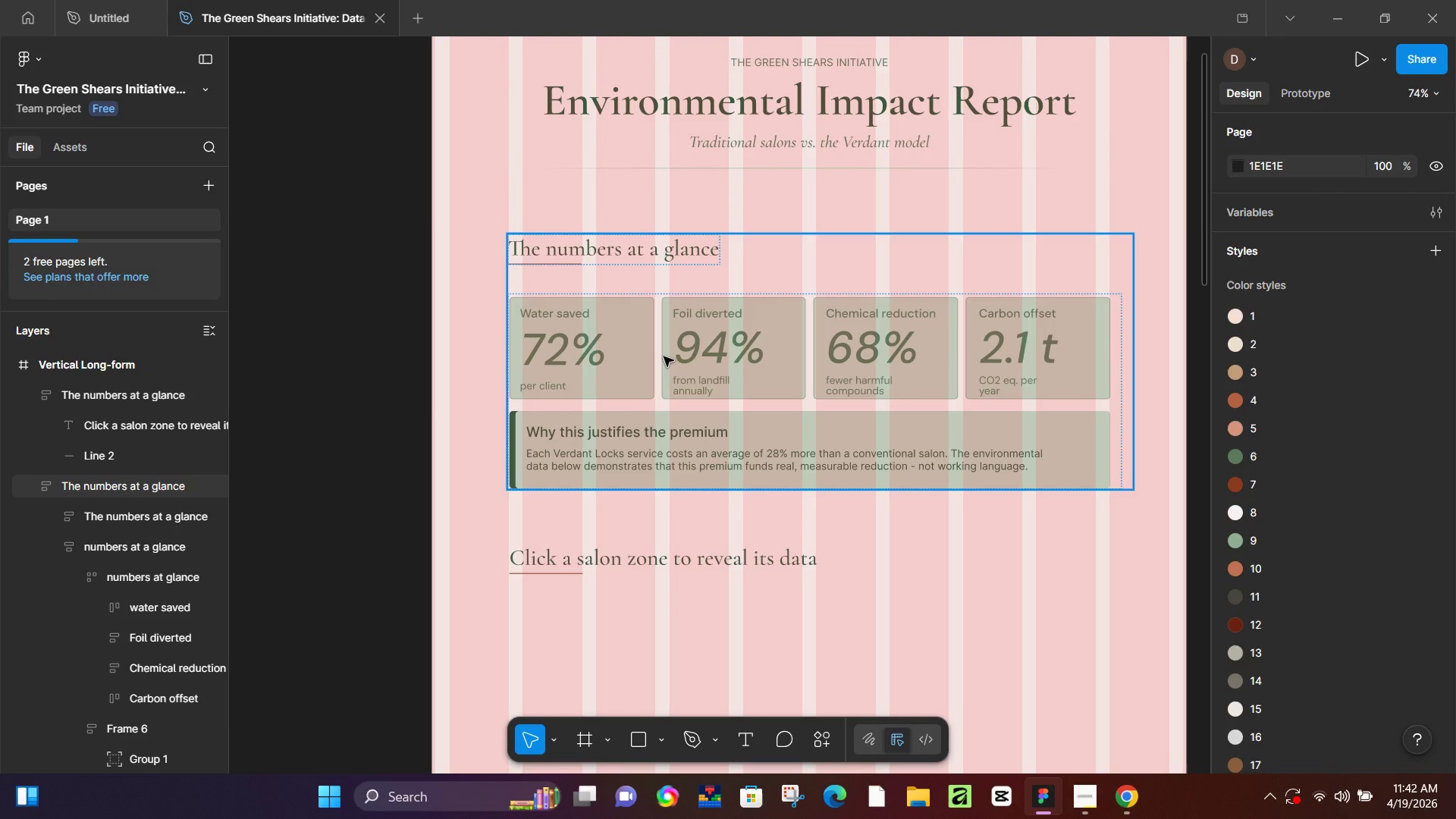 
left_click([369, 326])
 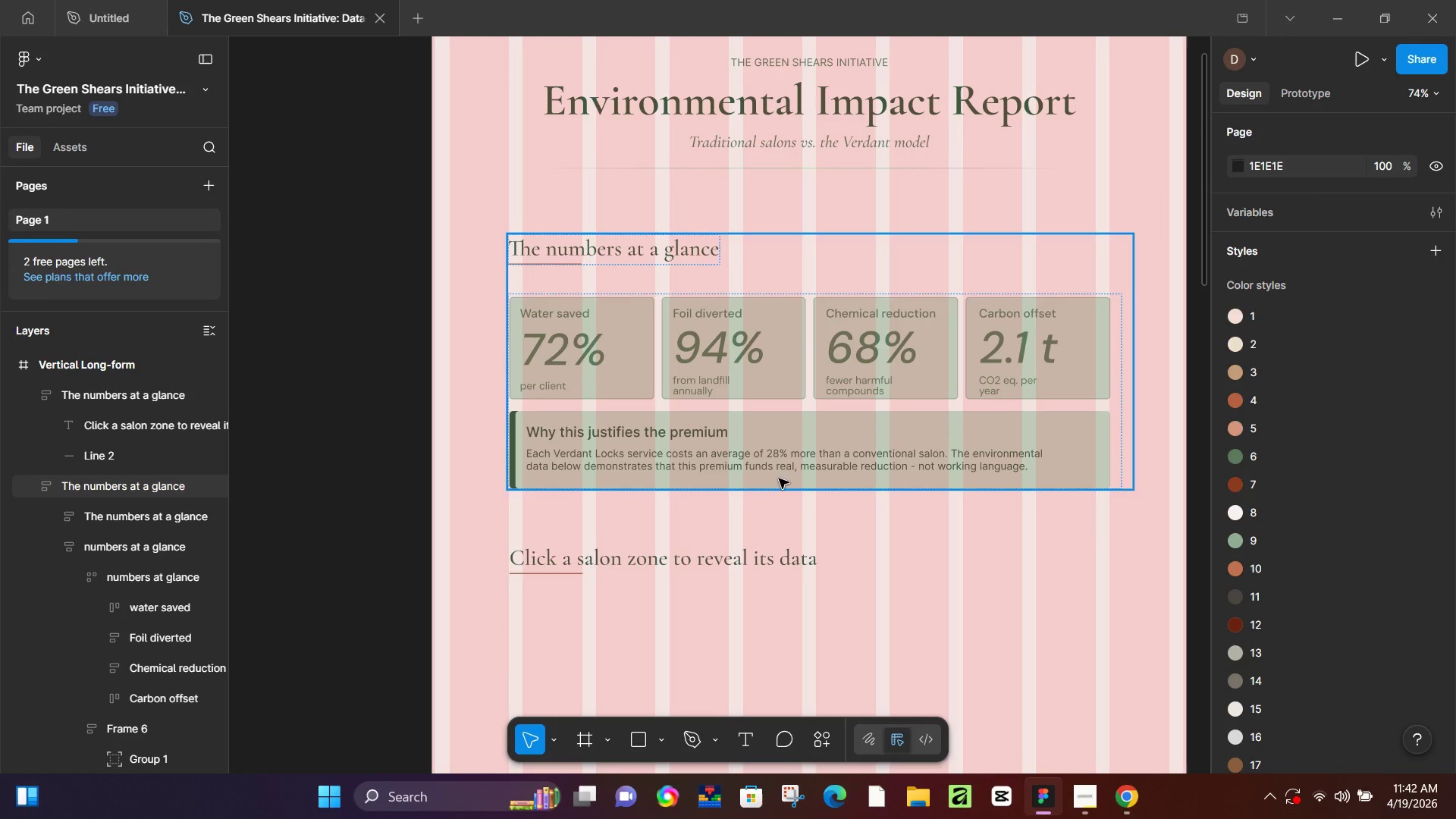 
hold_key(key=Space, duration=0.83)
 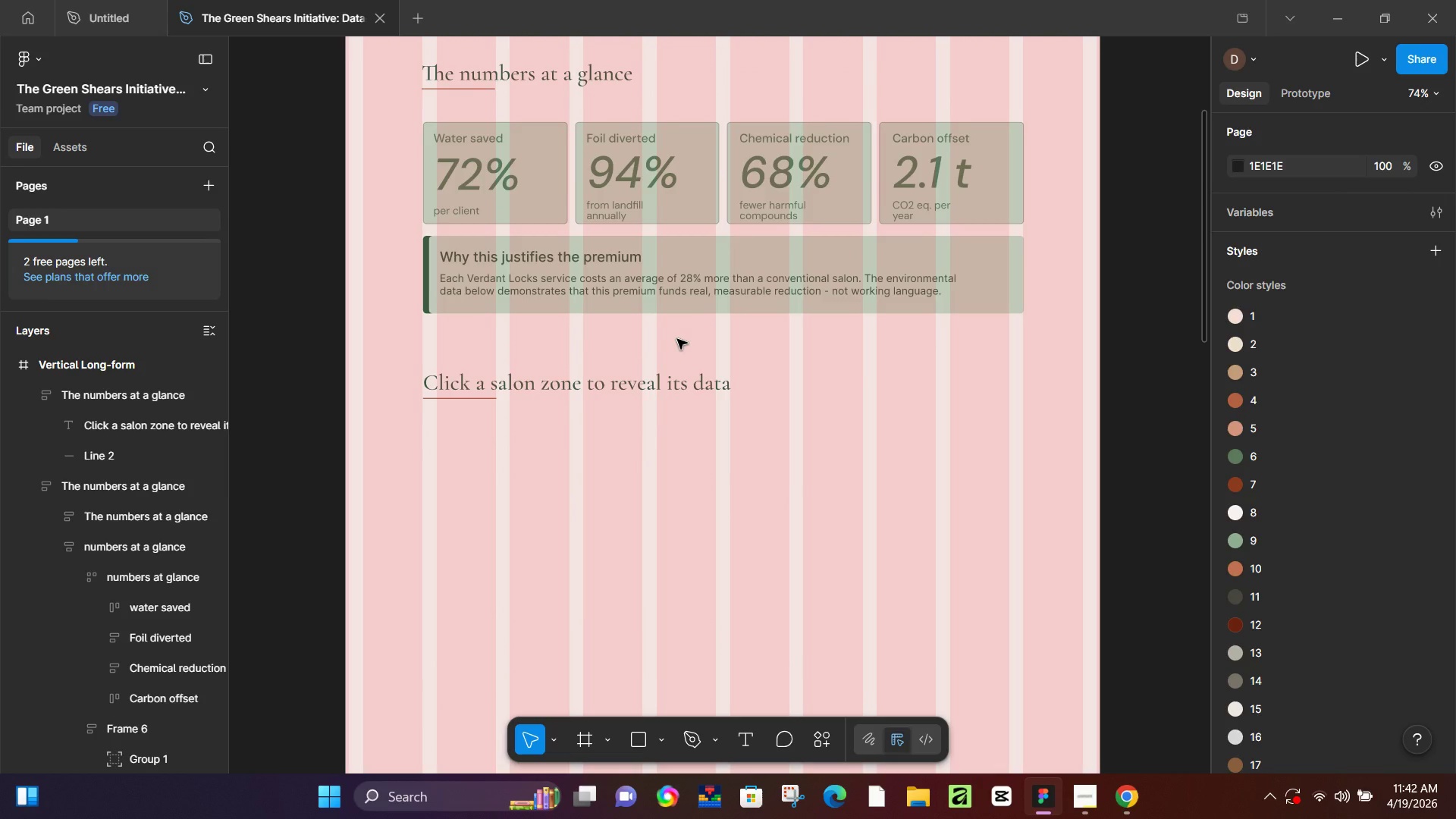 
left_click_drag(start_coordinate=[763, 515], to_coordinate=[677, 339])
 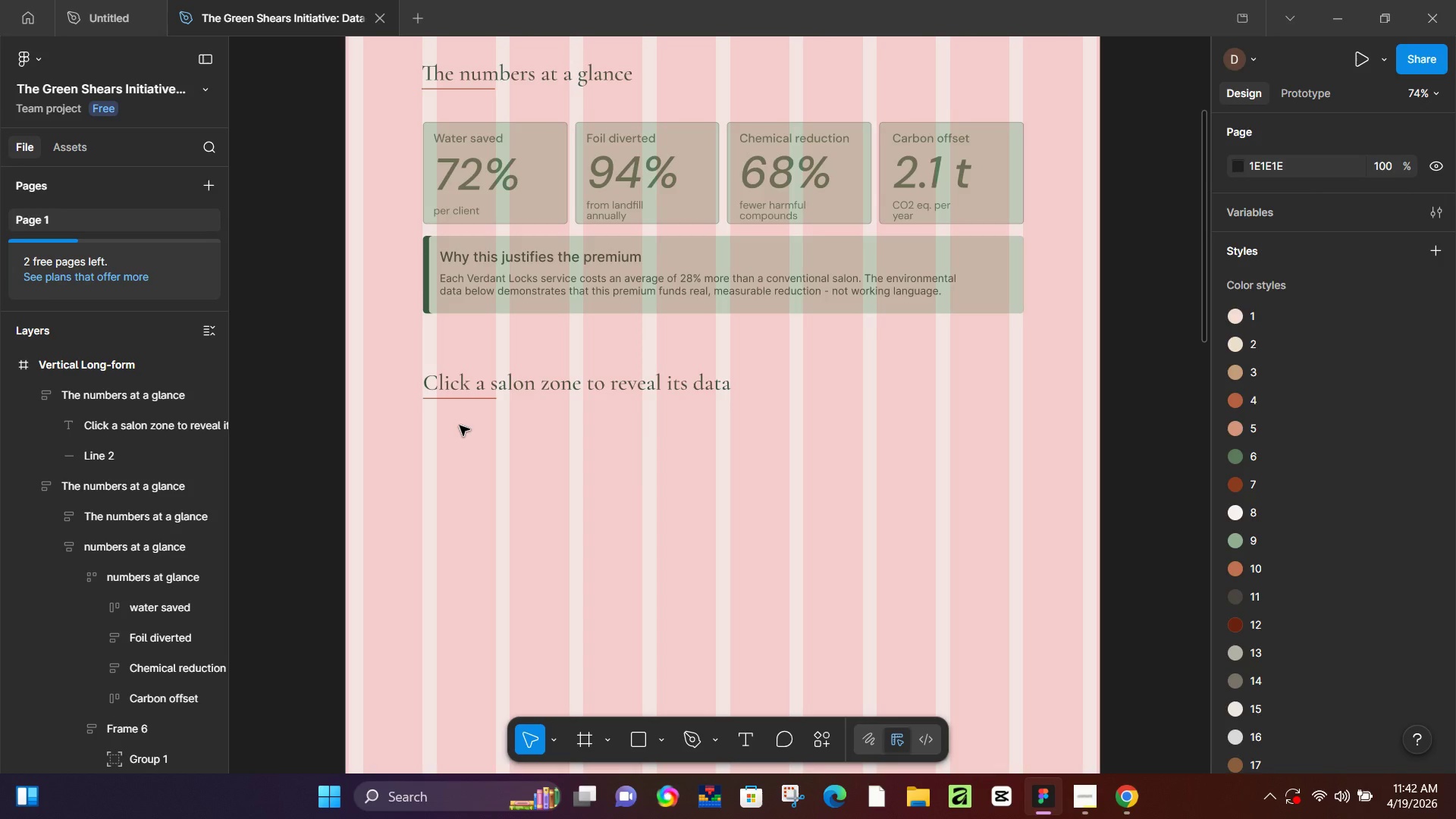 
wait(22.06)
 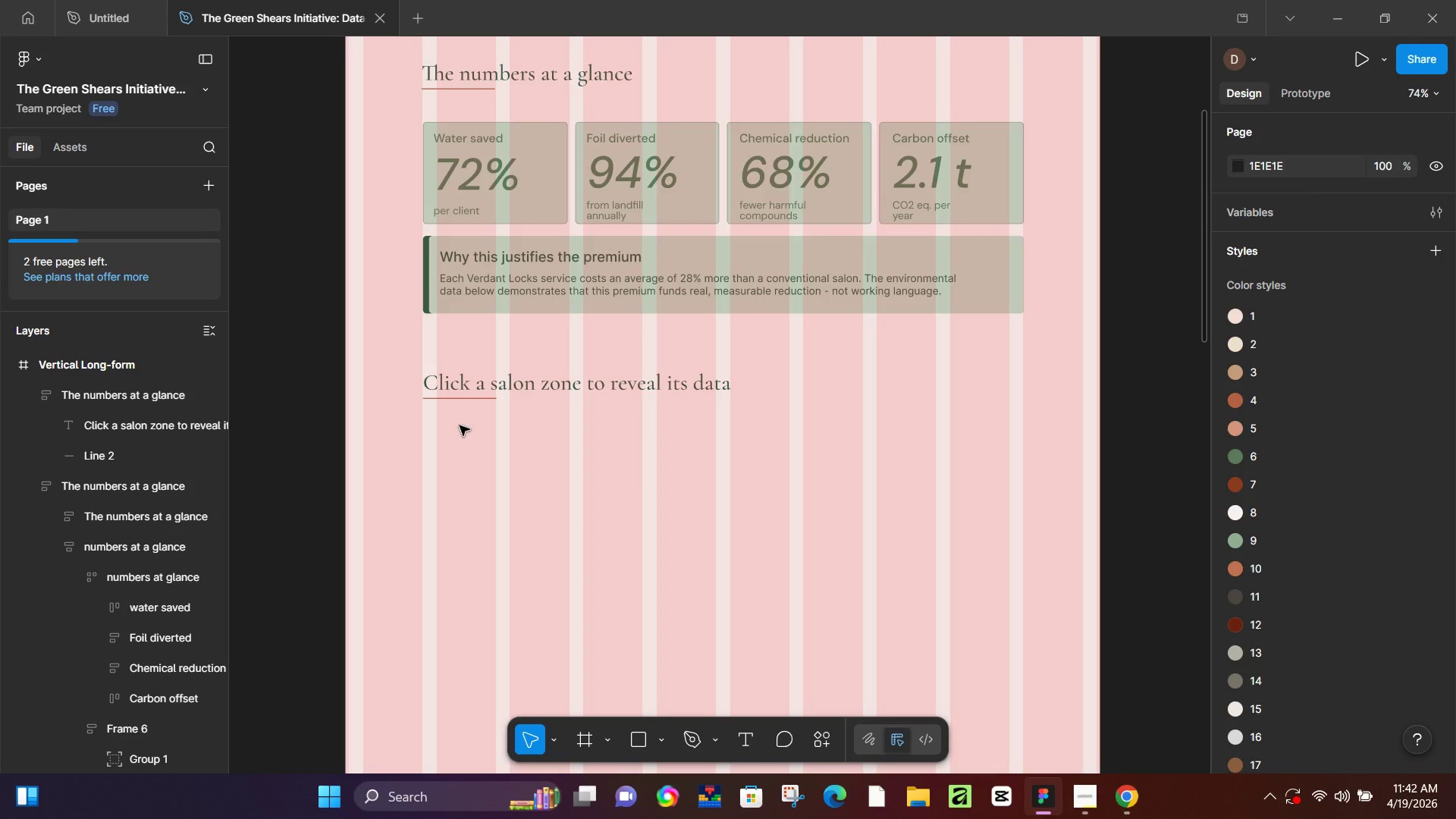 
left_click([262, 392])
 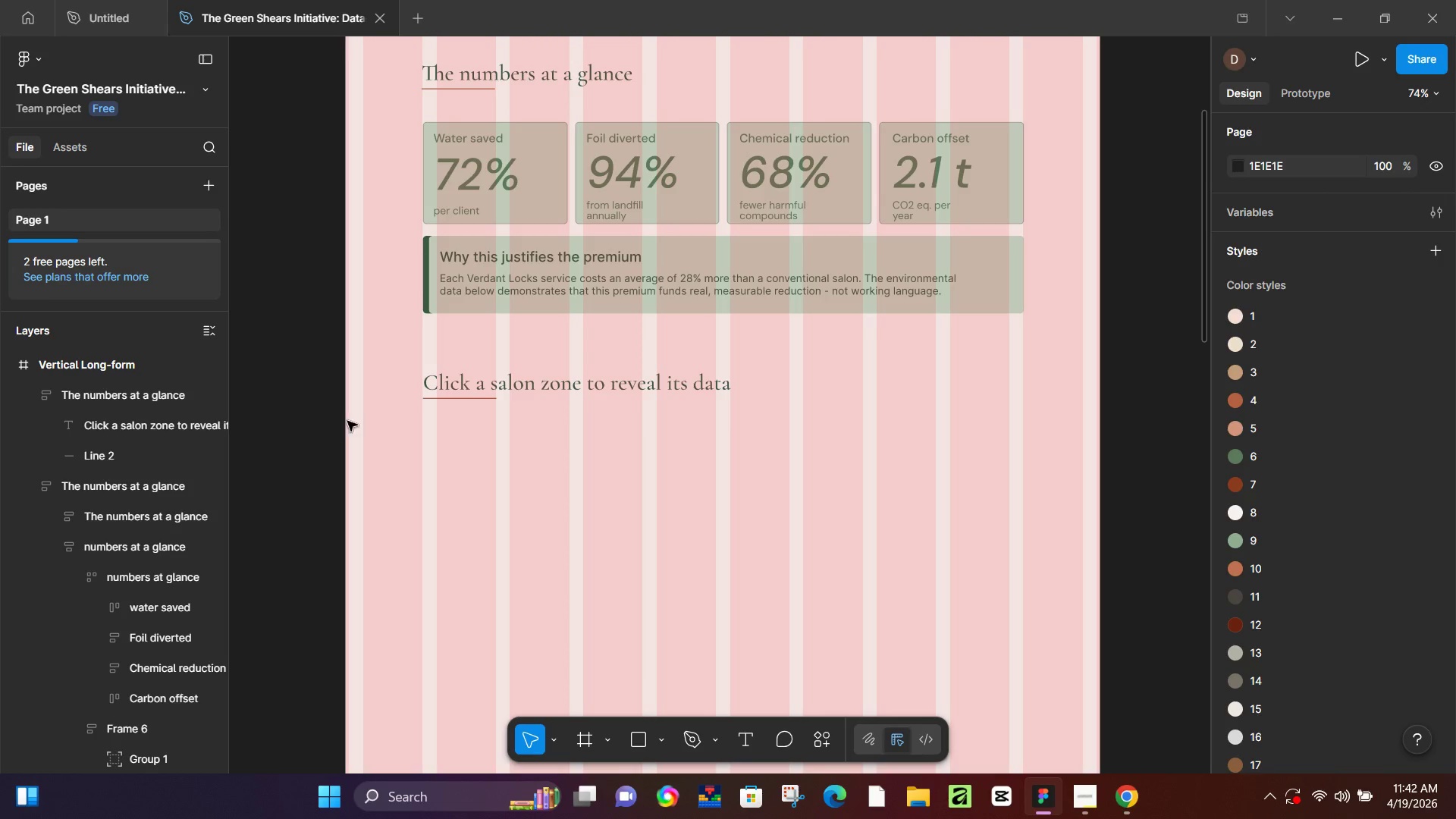 
hold_key(key=Space, duration=1.52)
 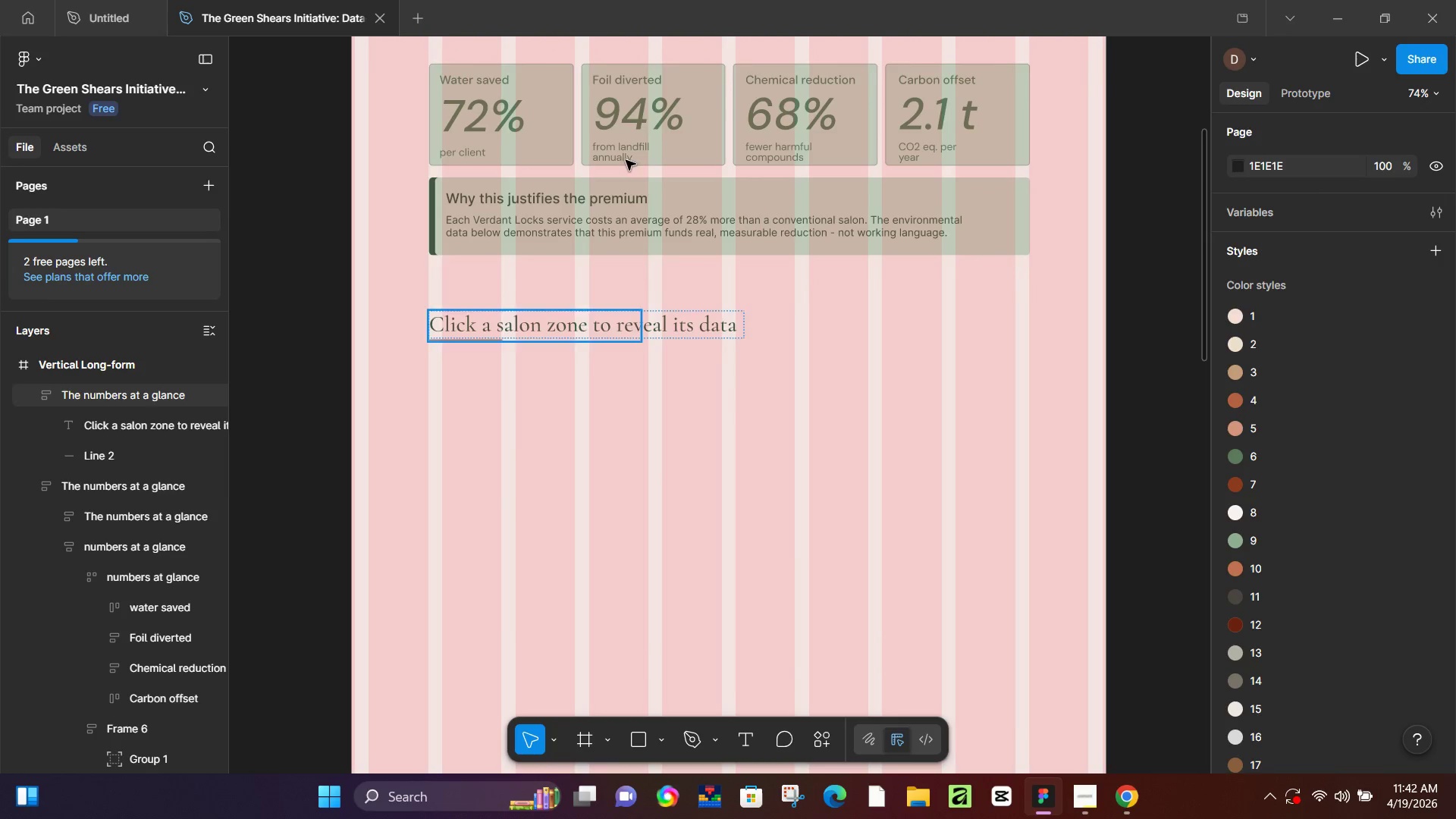 
left_click_drag(start_coordinate=[500, 577], to_coordinate=[505, 519])
 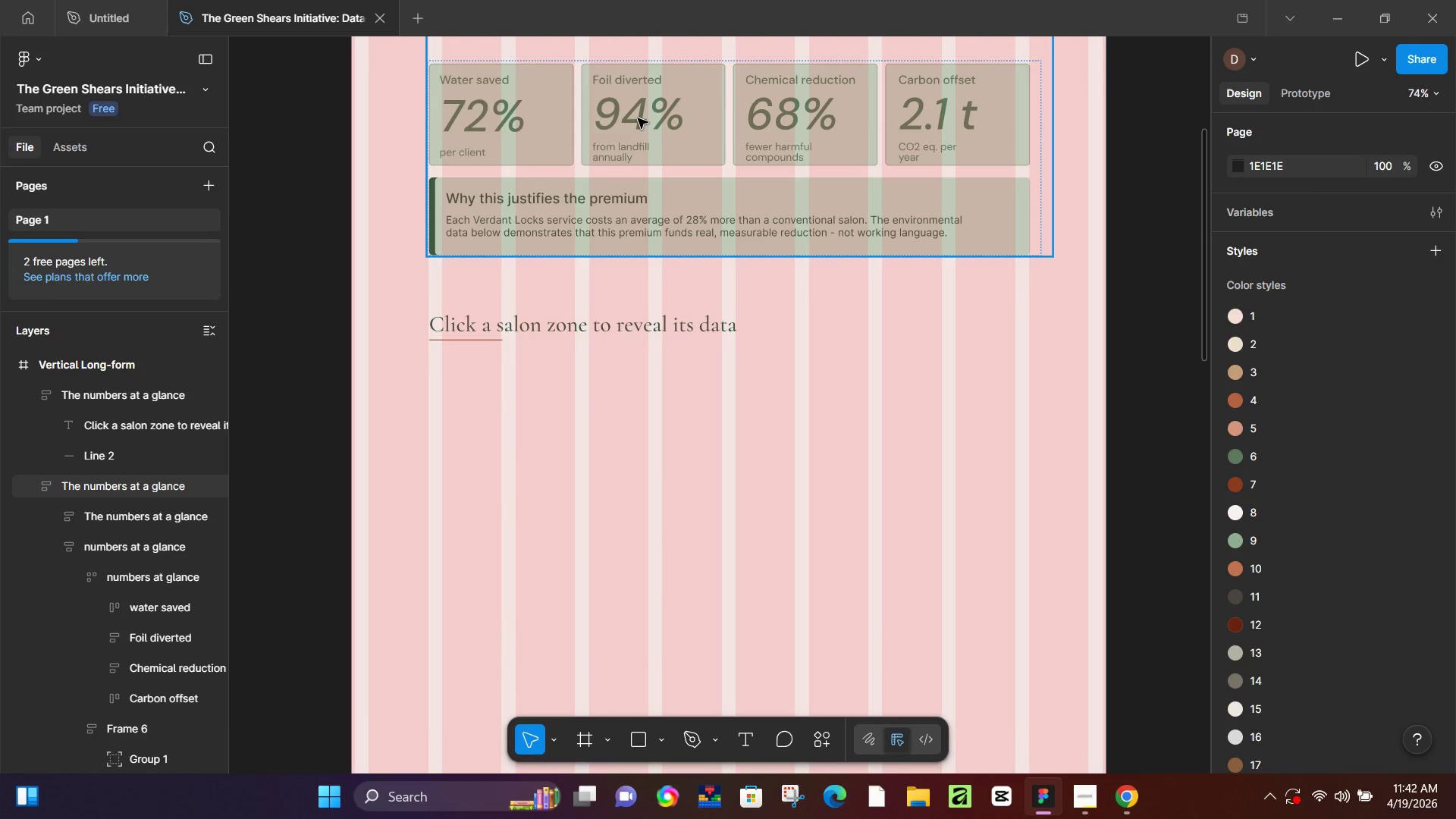 
hold_key(key=Space, duration=0.42)
 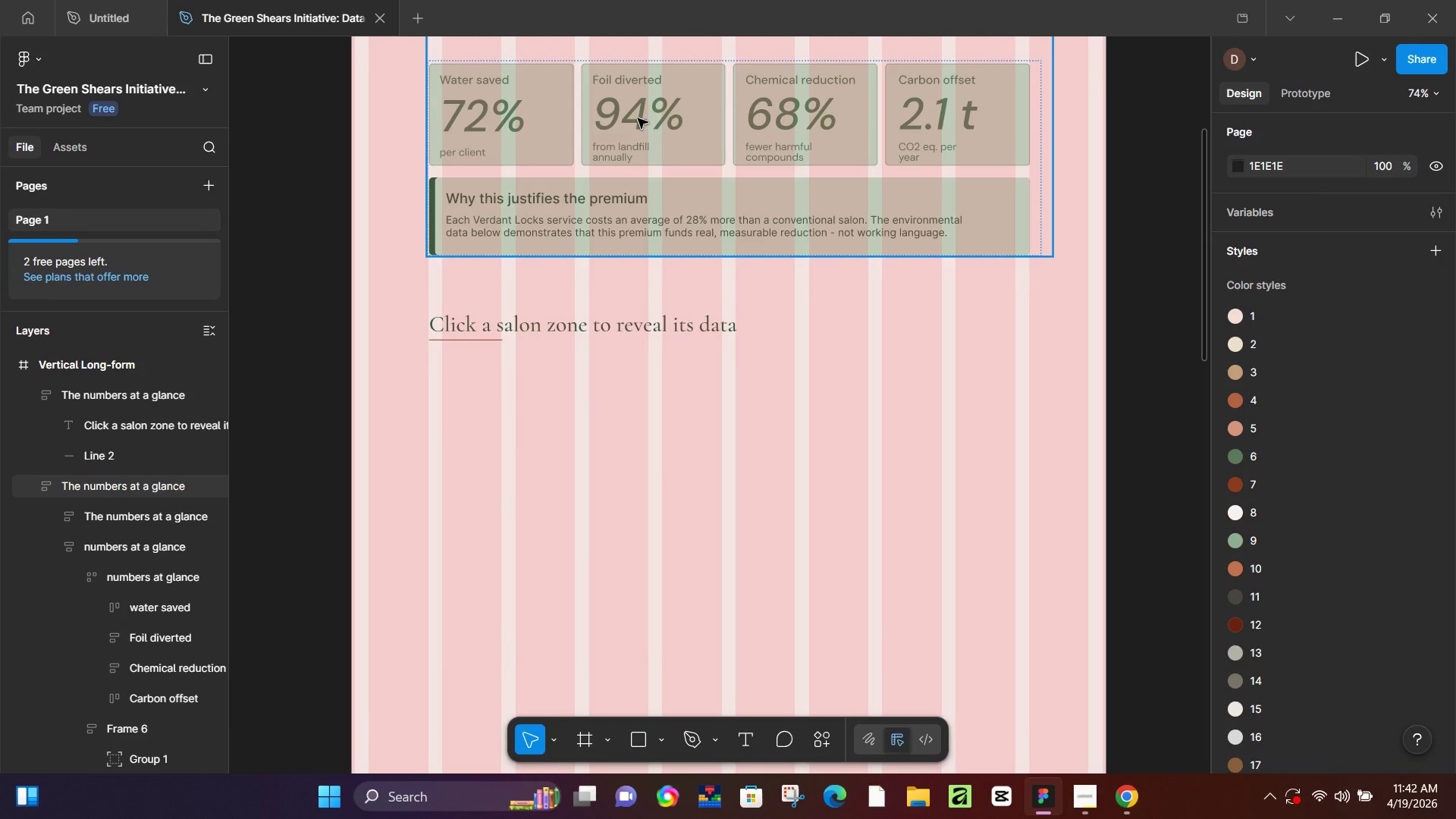 
hold_key(key=Space, duration=25.72)
 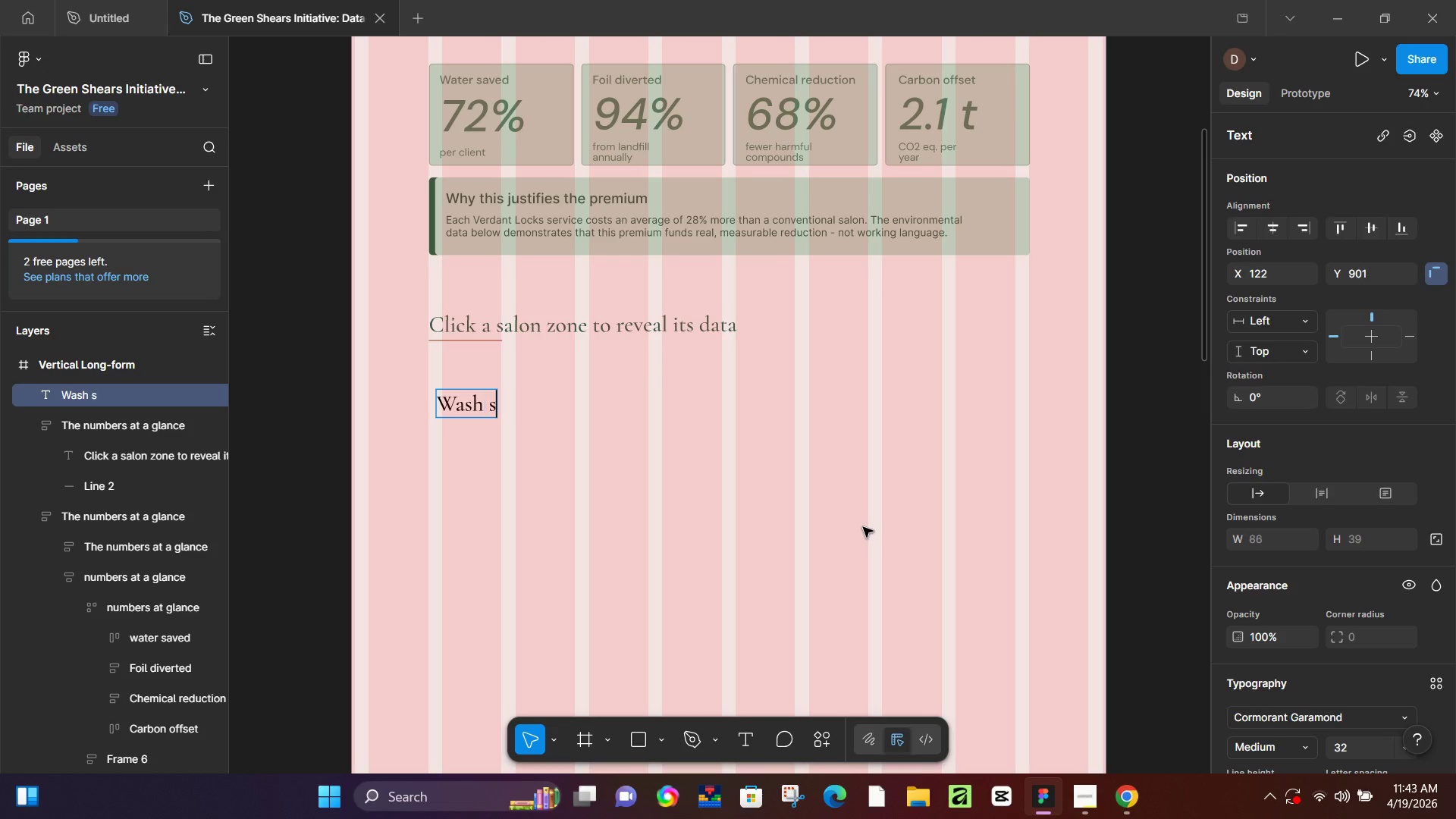 
left_click([631, 335])
 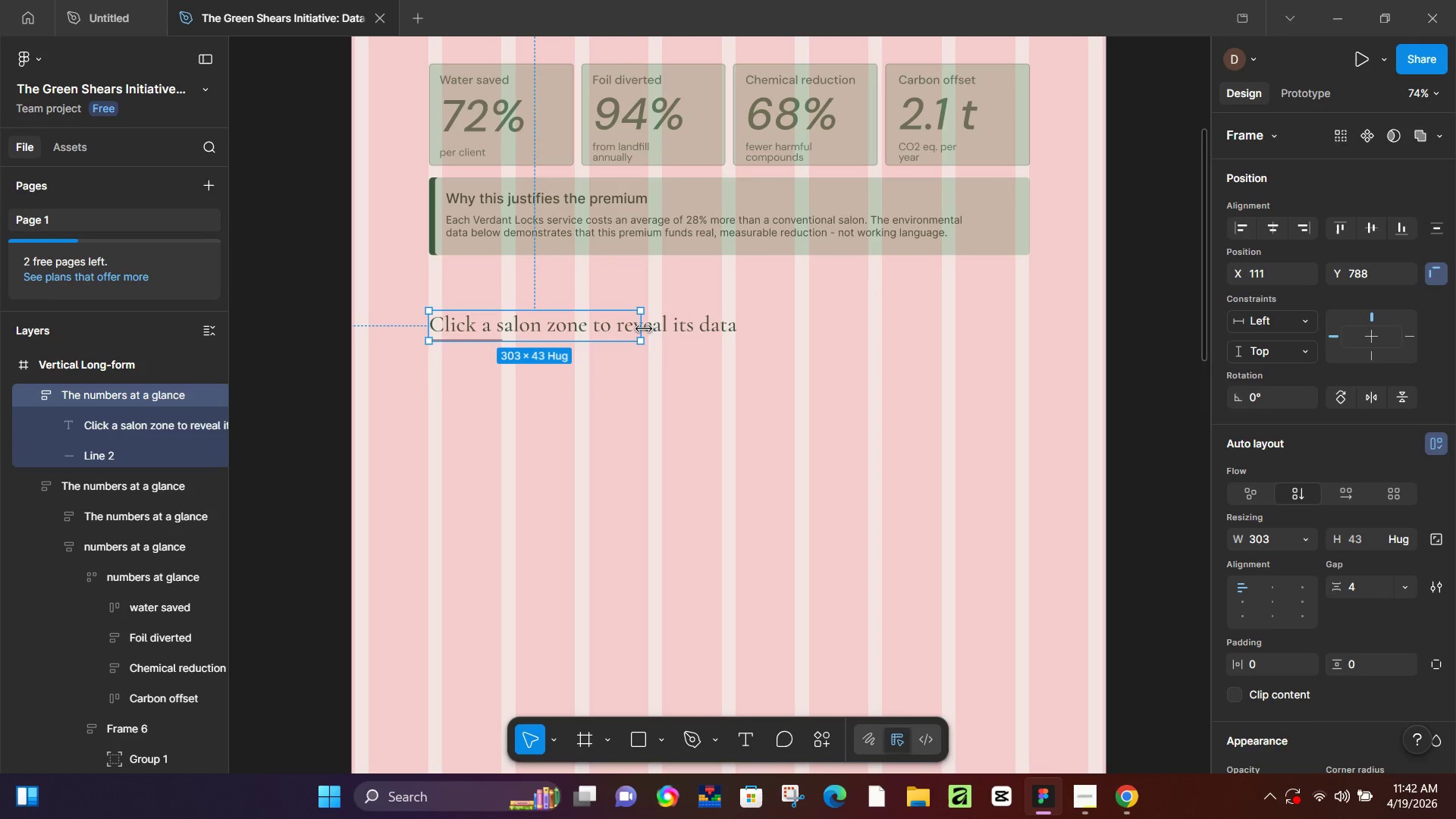 
left_click_drag(start_coordinate=[644, 329], to_coordinate=[736, 337])
 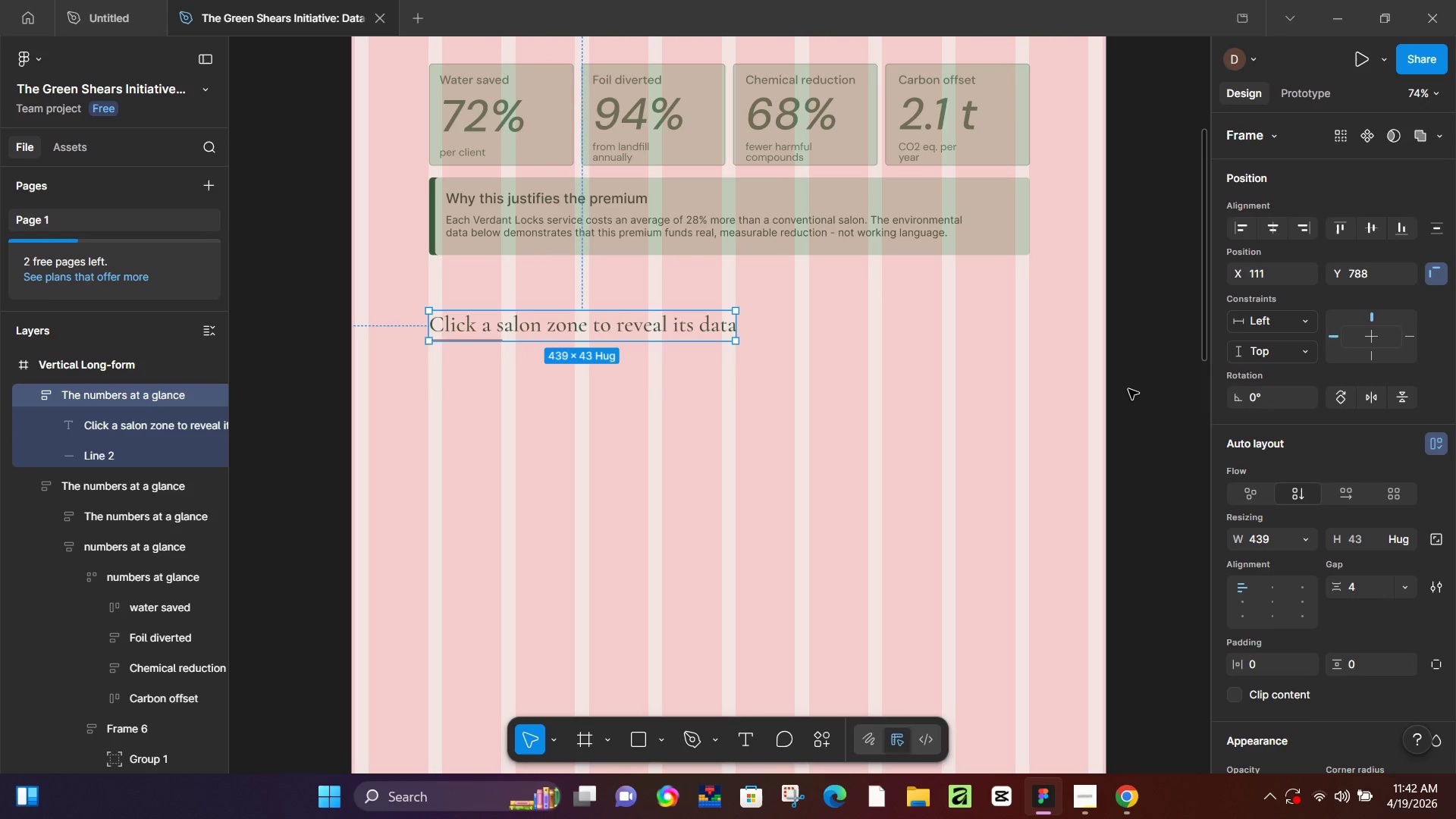 
left_click([1133, 389])
 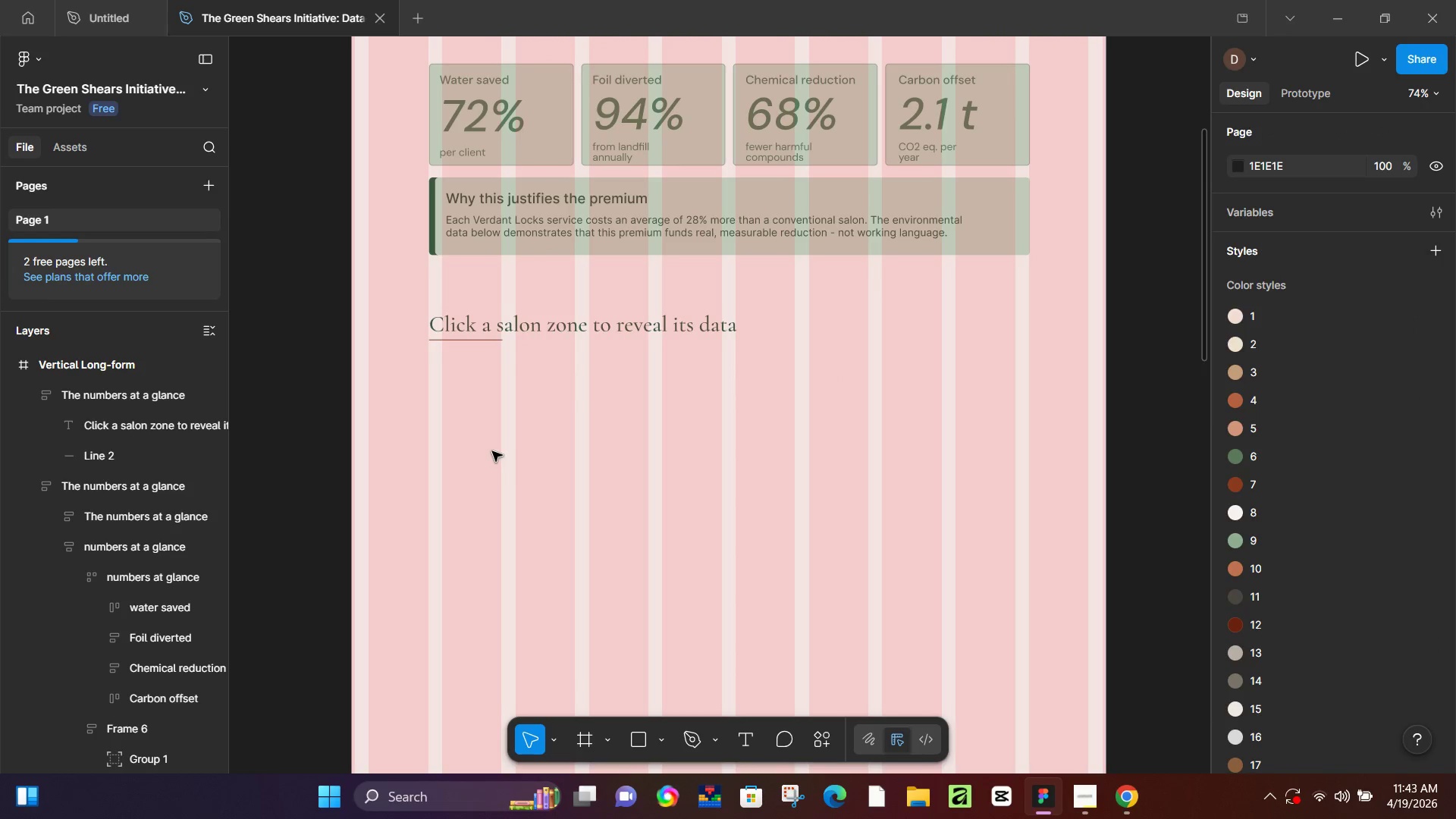 
key(T)
 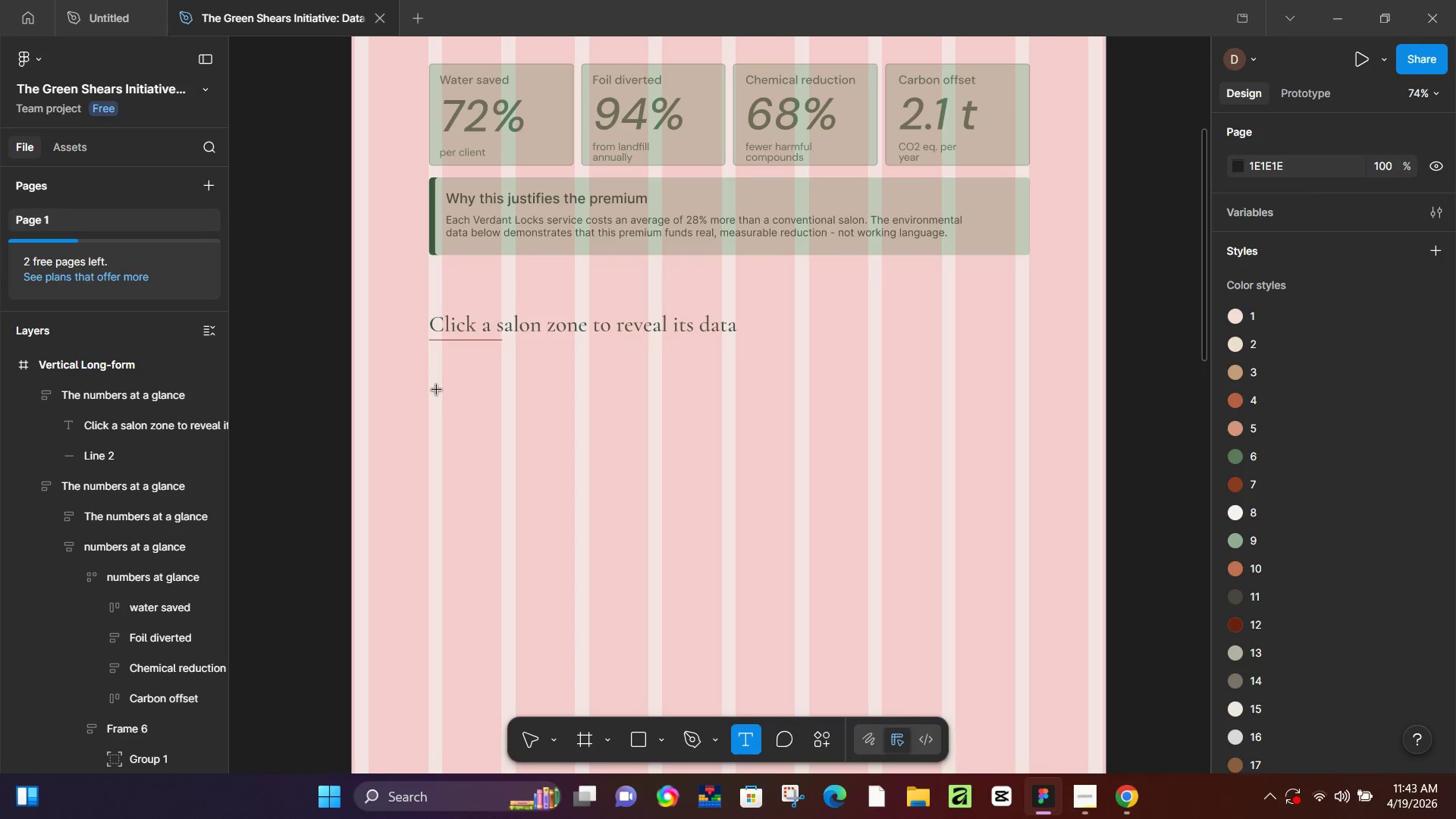 
left_click([437, 390])
 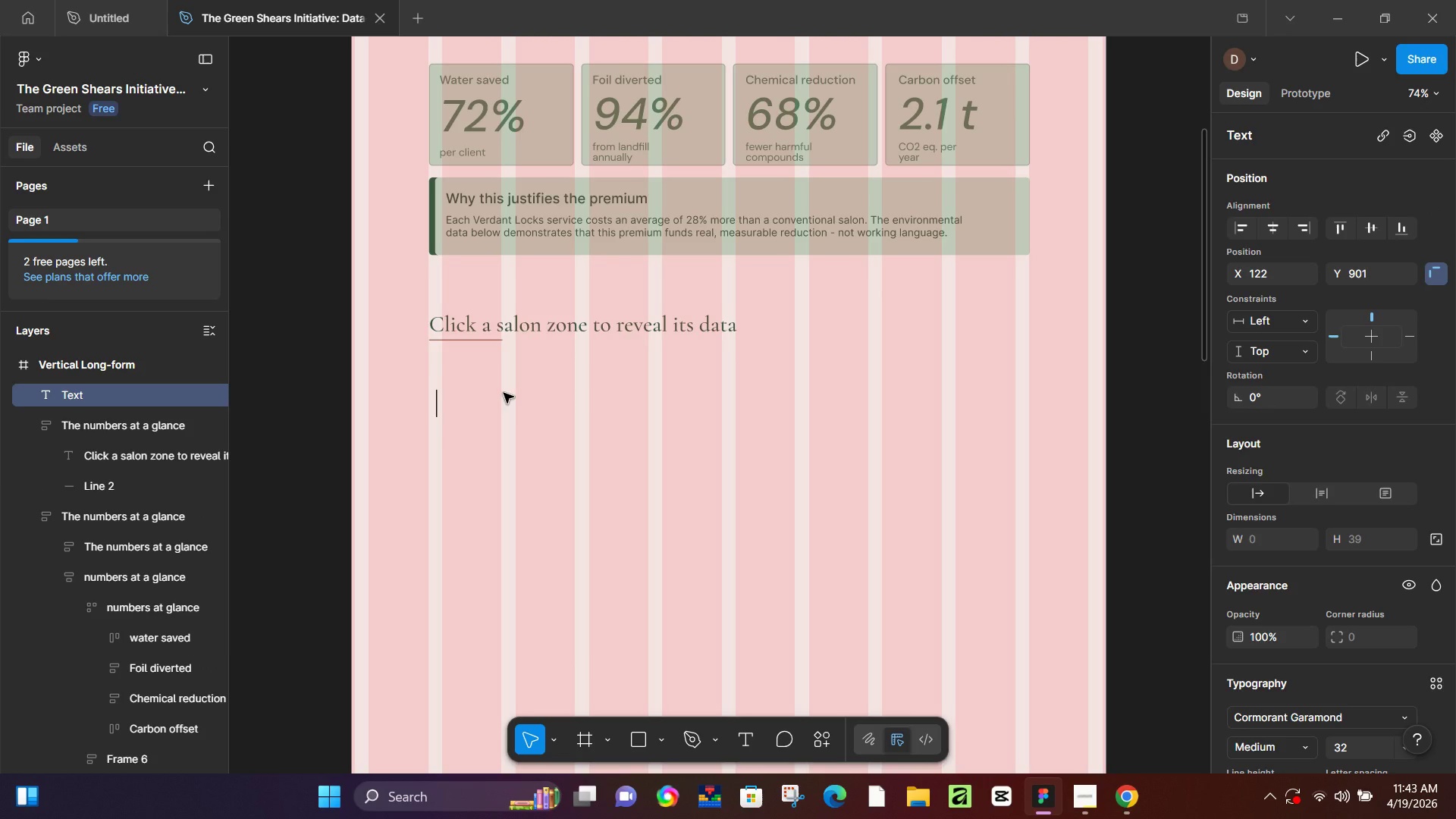 
left_click([1132, 797])
 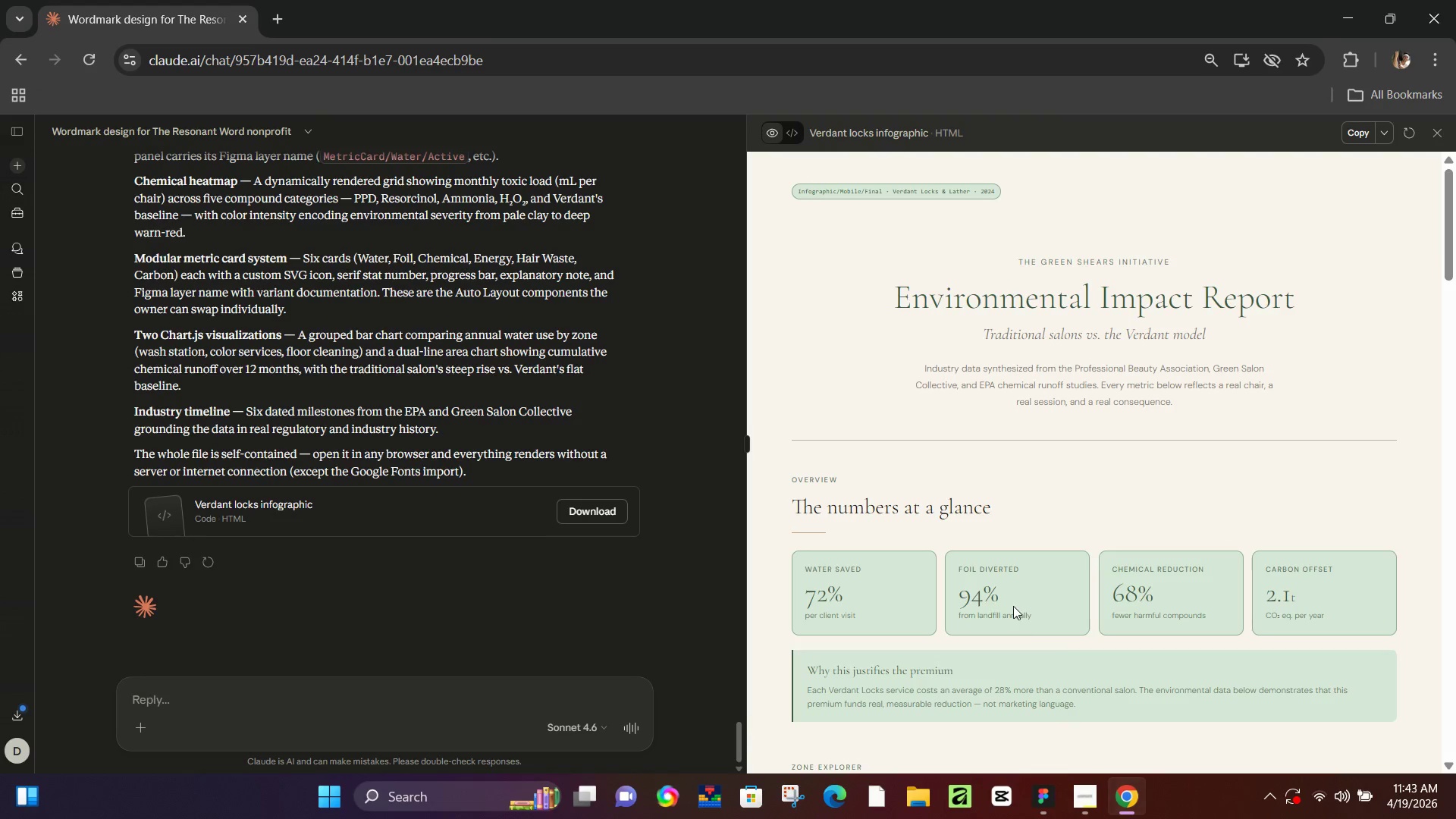 
scroll: coordinate [1013, 606], scroll_direction: down, amount: 4.0
 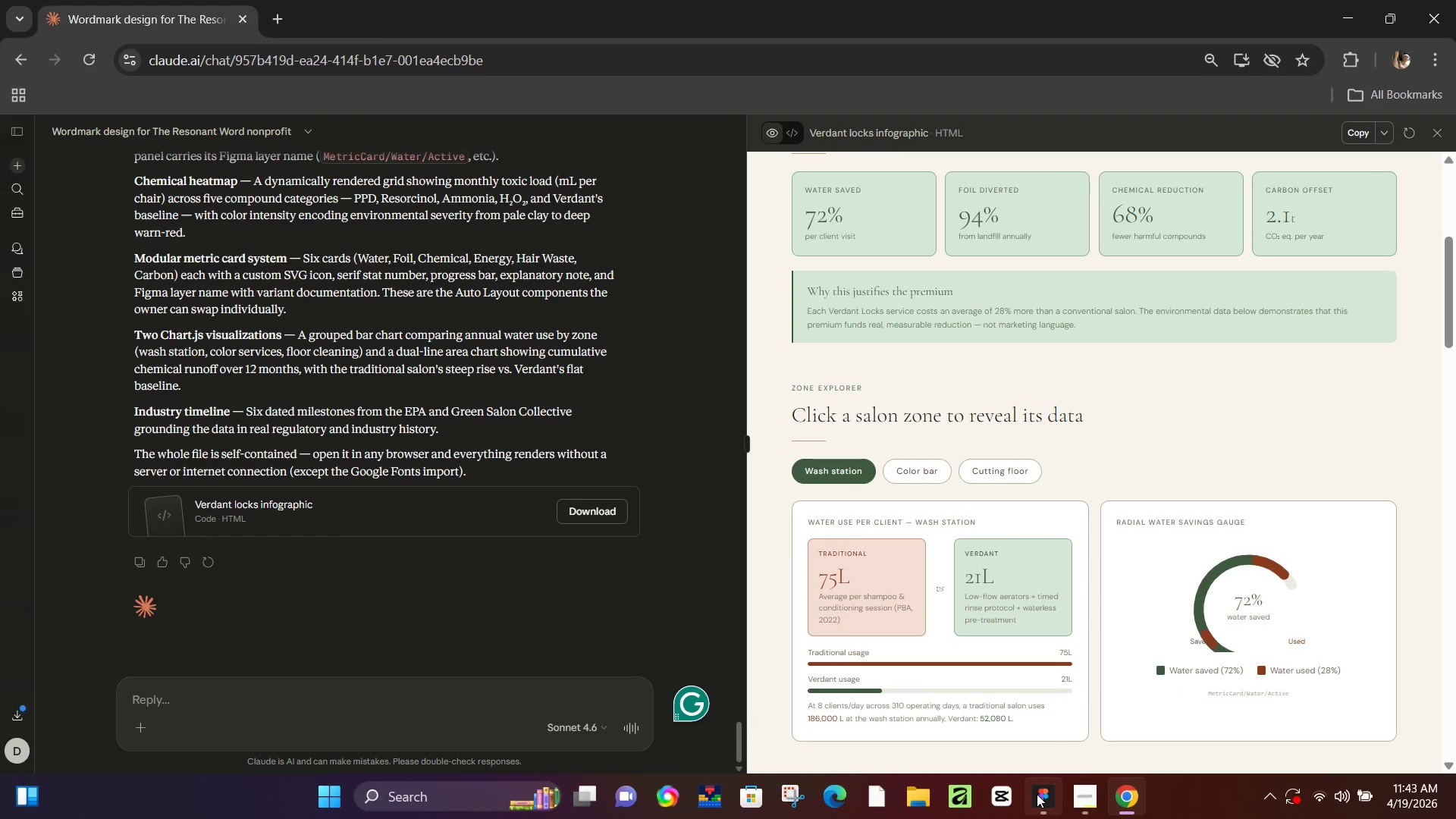 
left_click([1037, 794])
 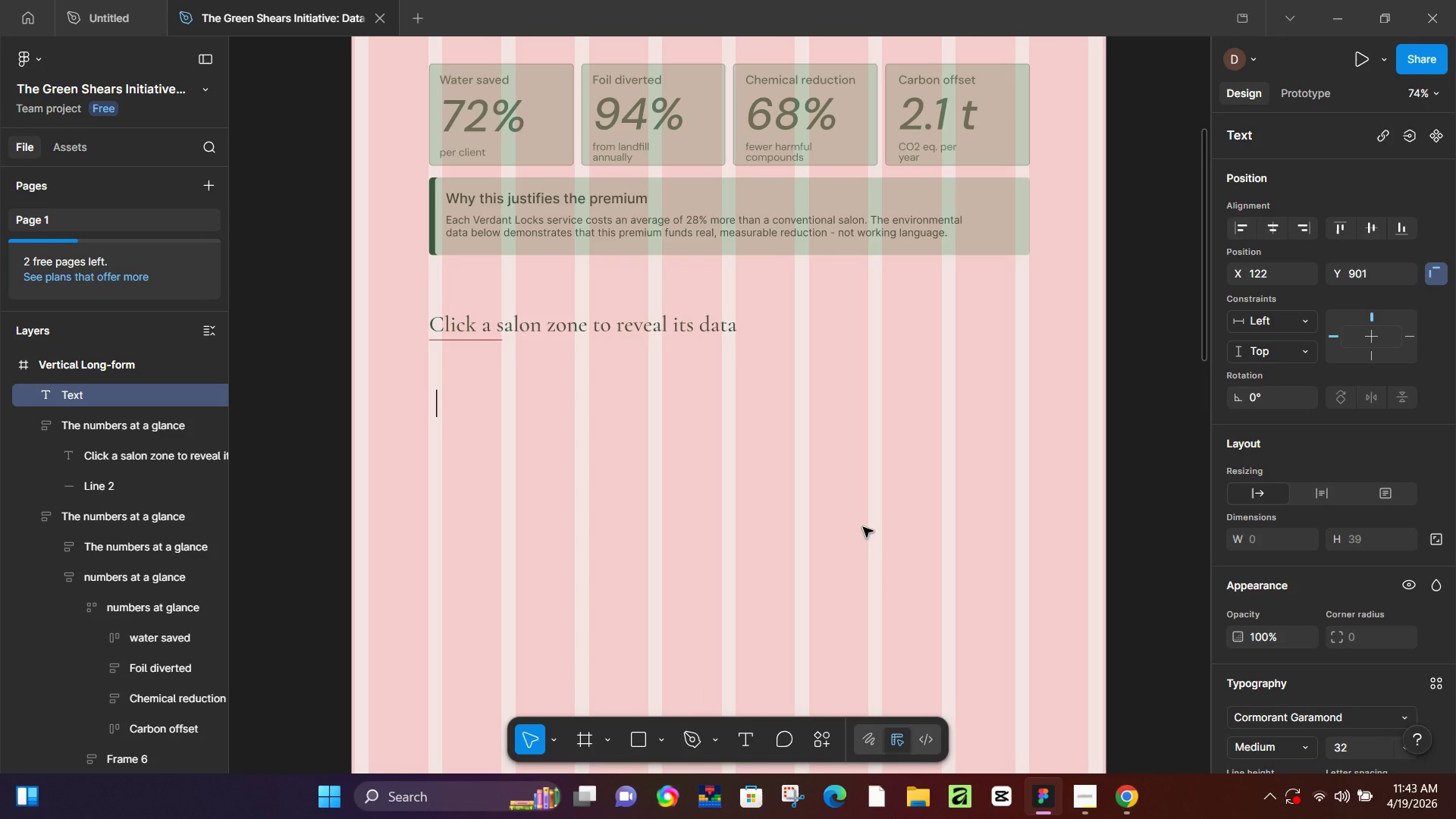 
type(Washs)
key(Backspace)
type(Station)
 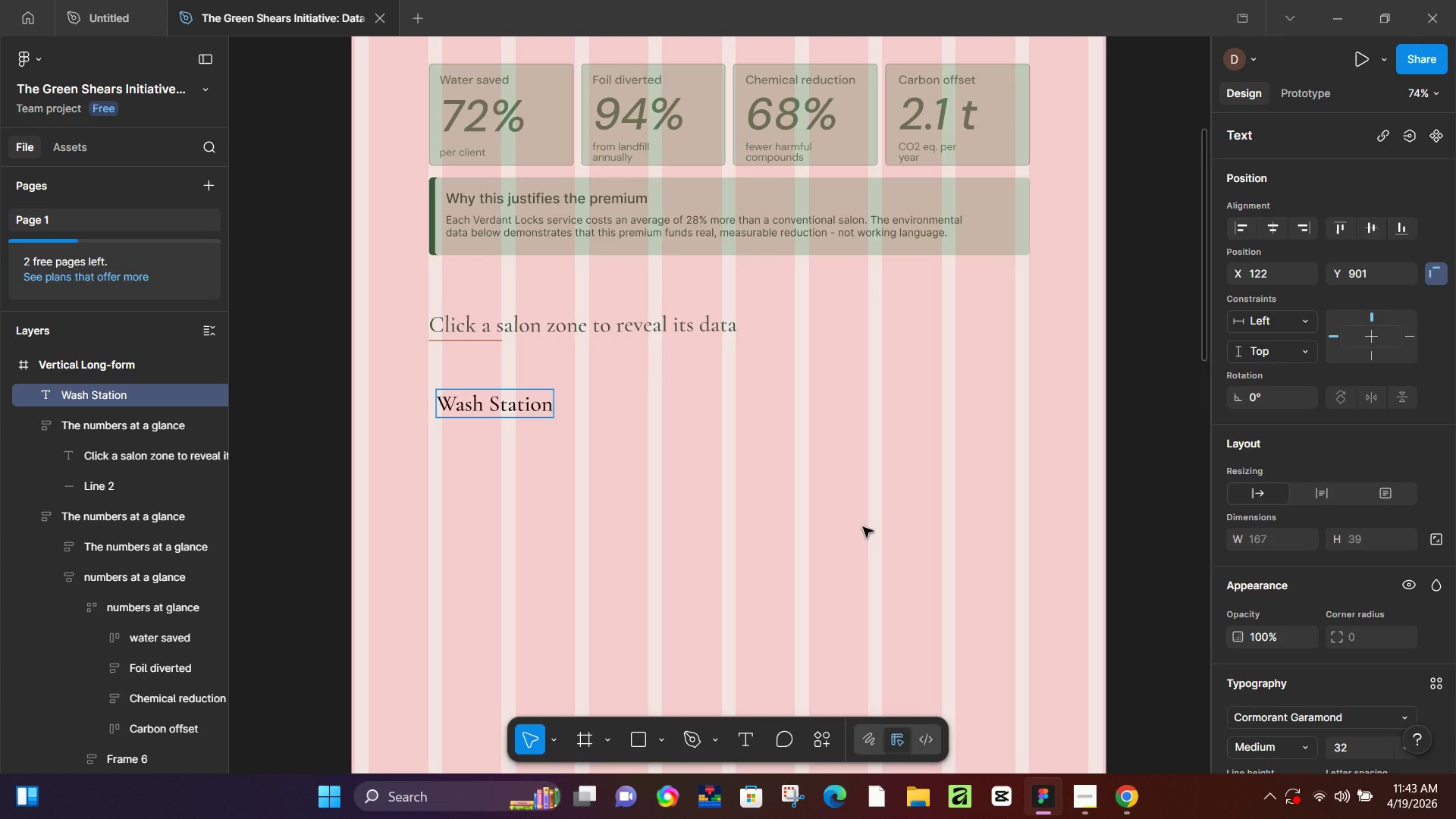 
wait(6.5)
 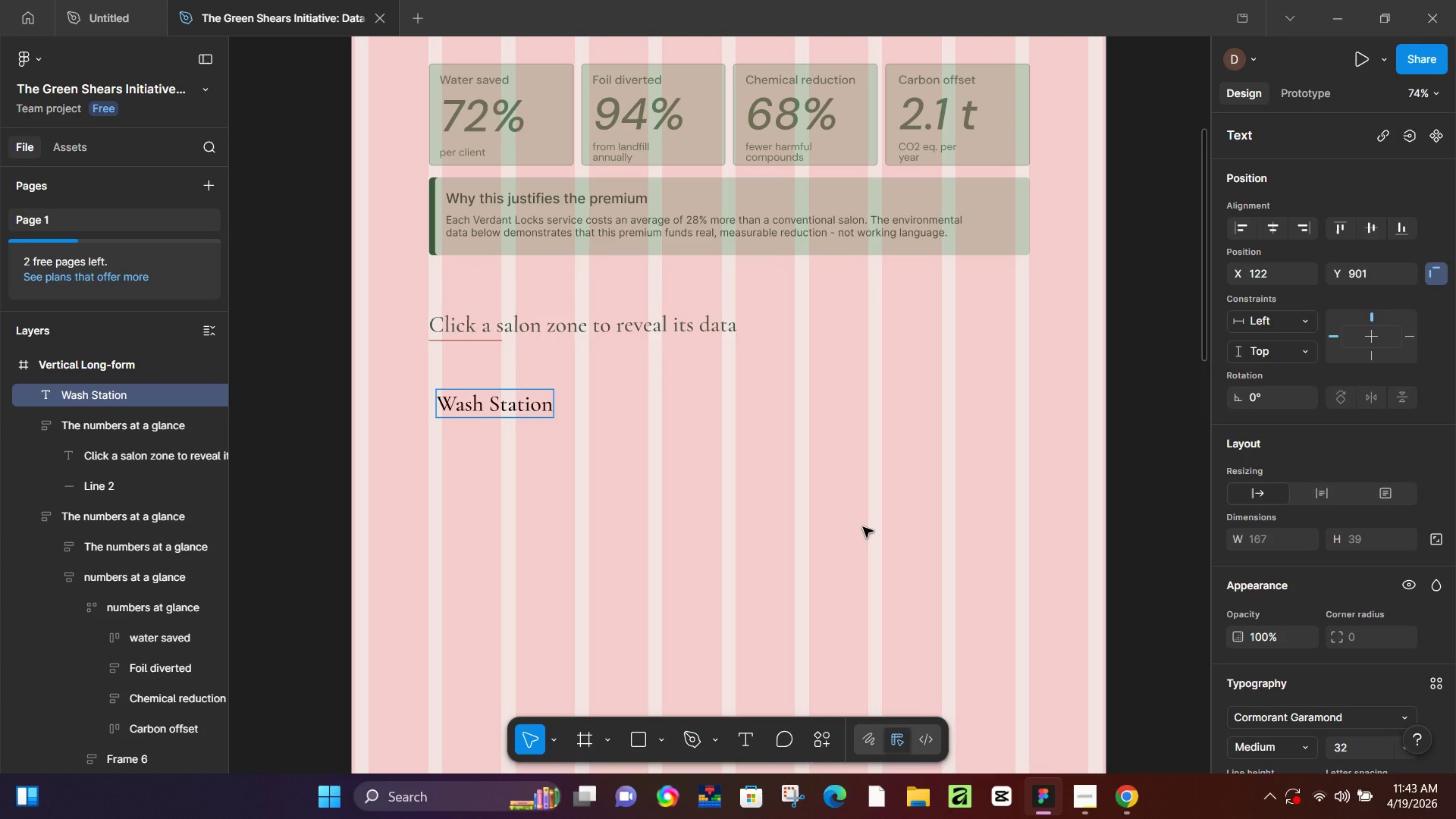 
key(Control+A)
 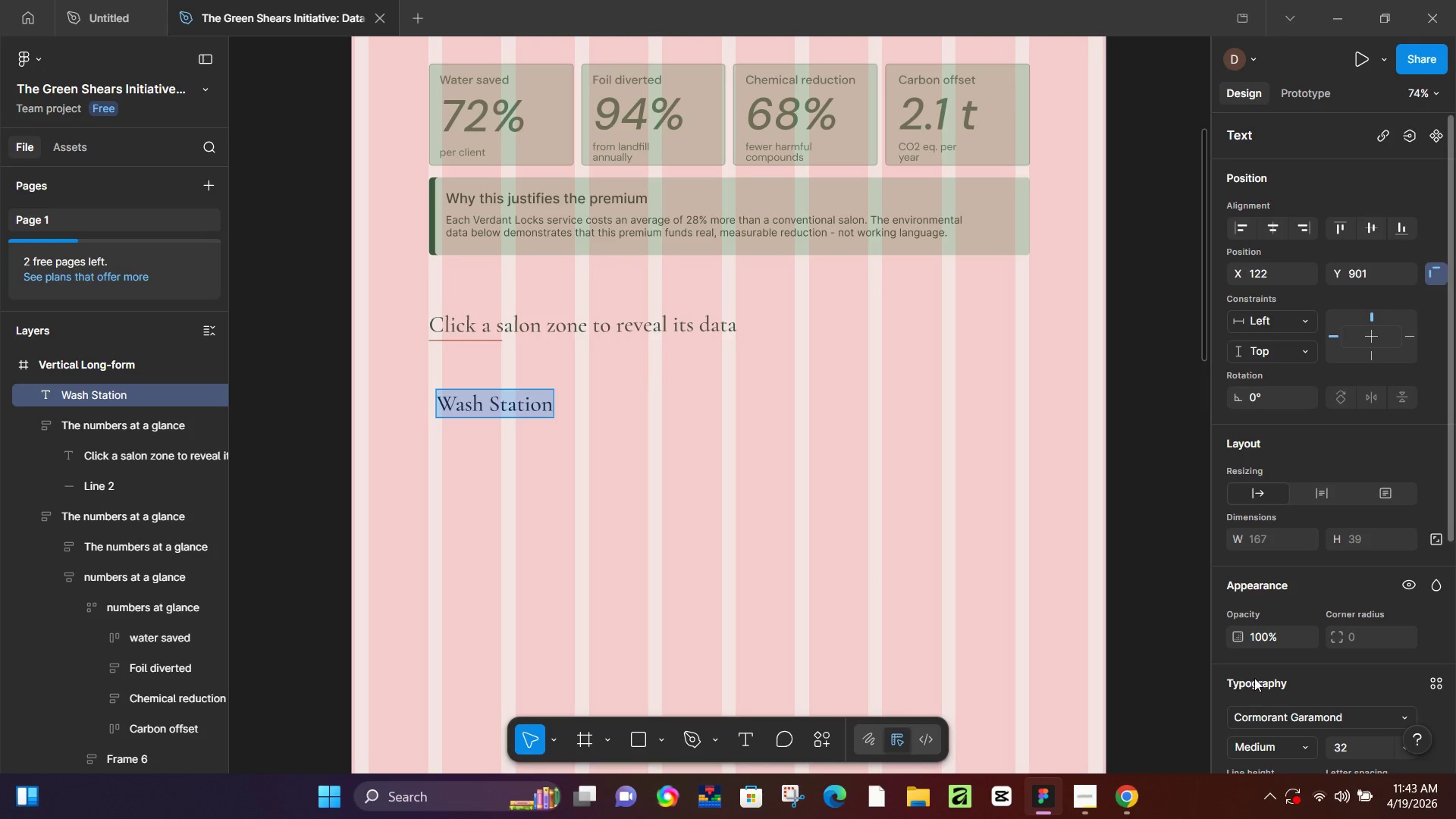 
scroll: coordinate [1254, 678], scroll_direction: down, amount: 4.0
 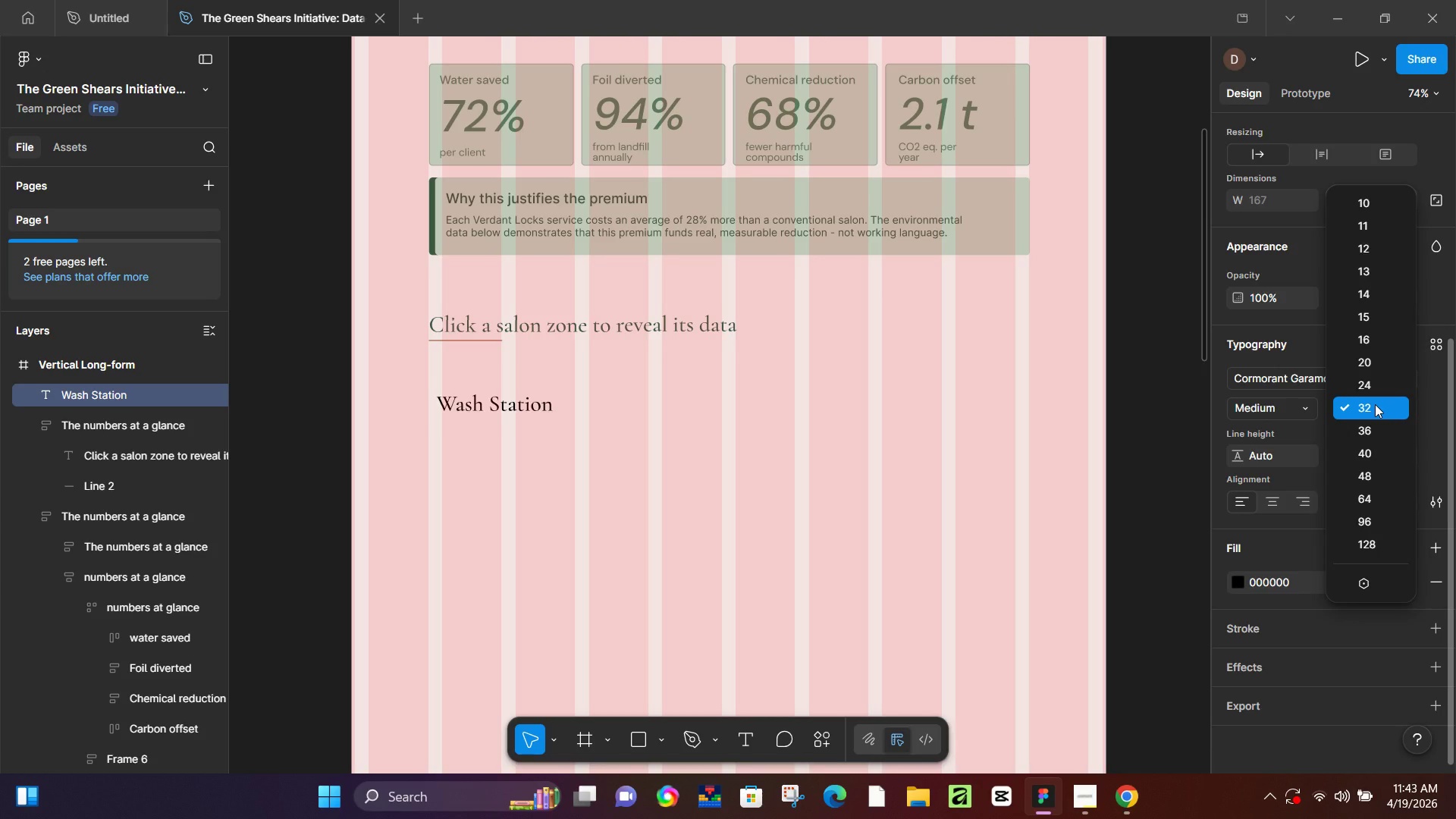 
wait(5.62)
 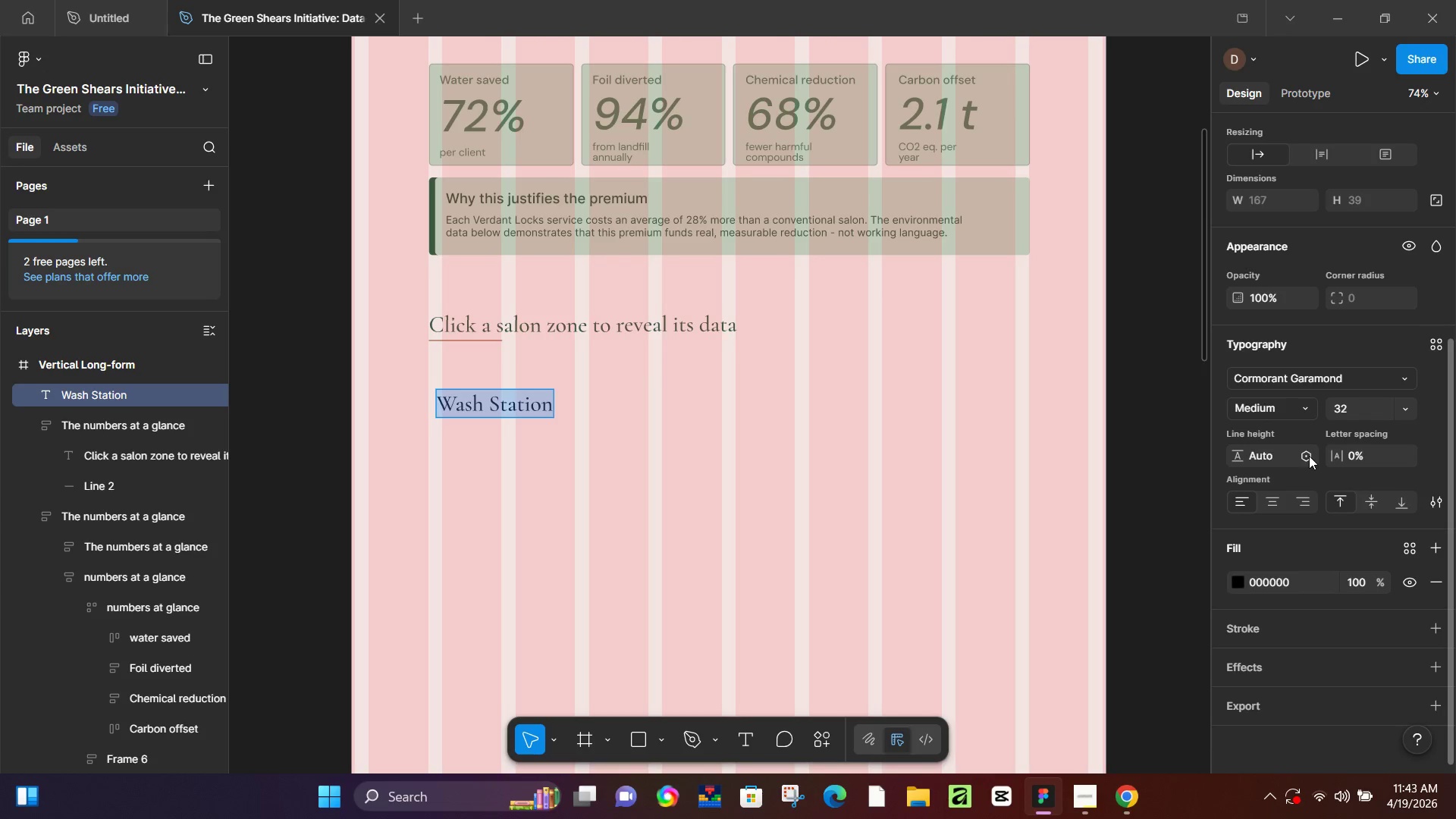 
left_click([1375, 404])
 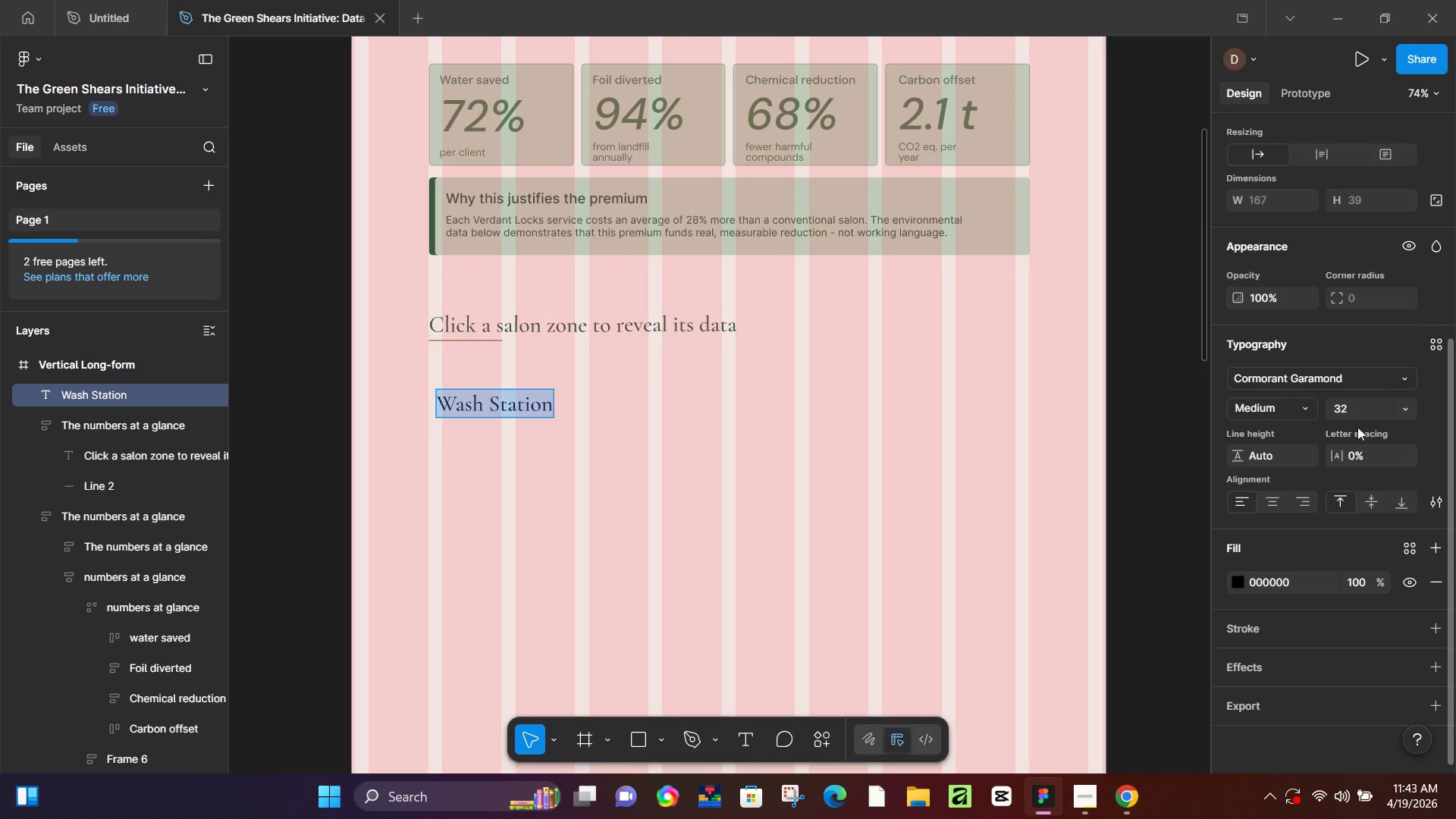 
left_click([1357, 413])
 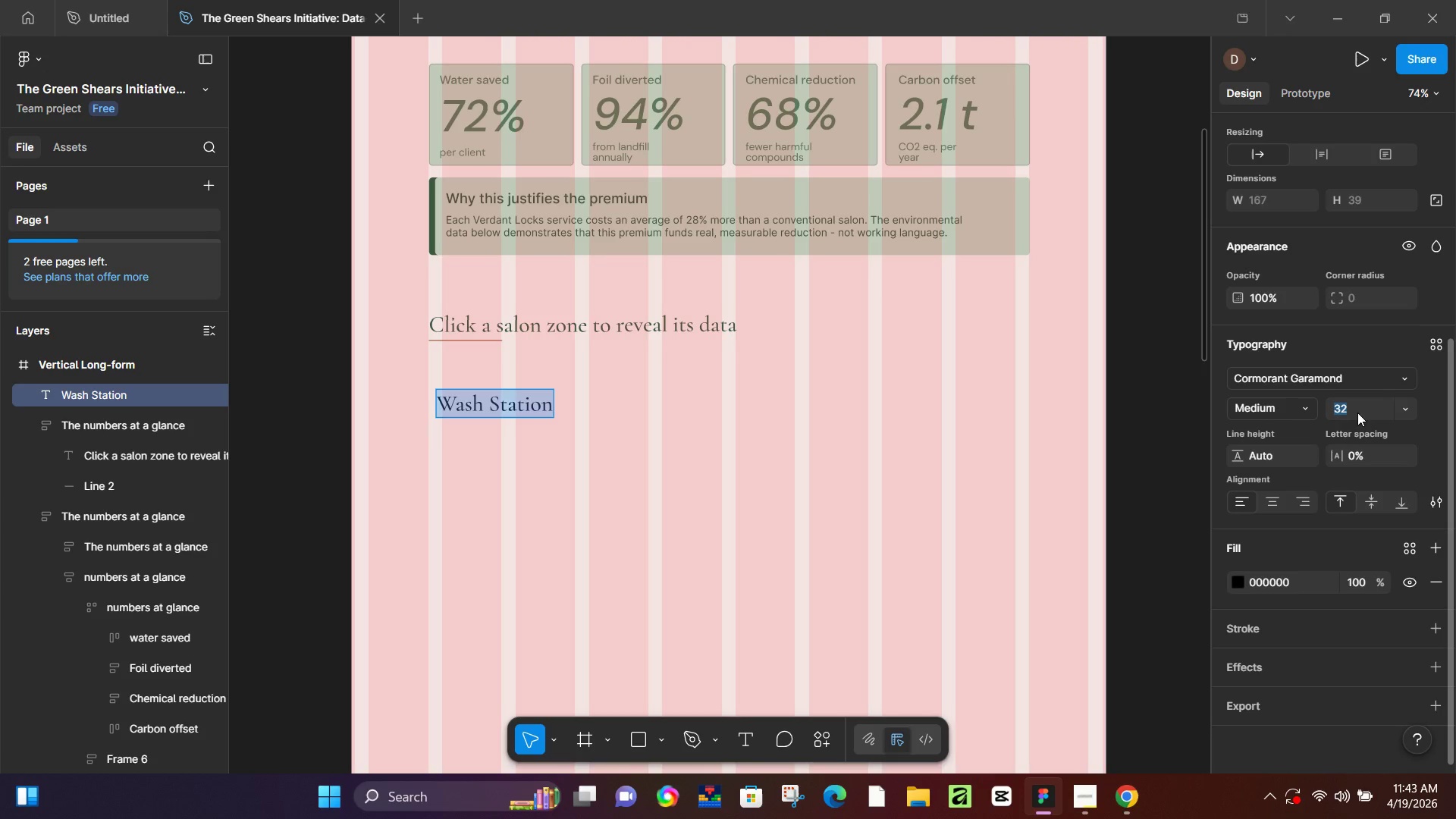 
key(Numpad3)
 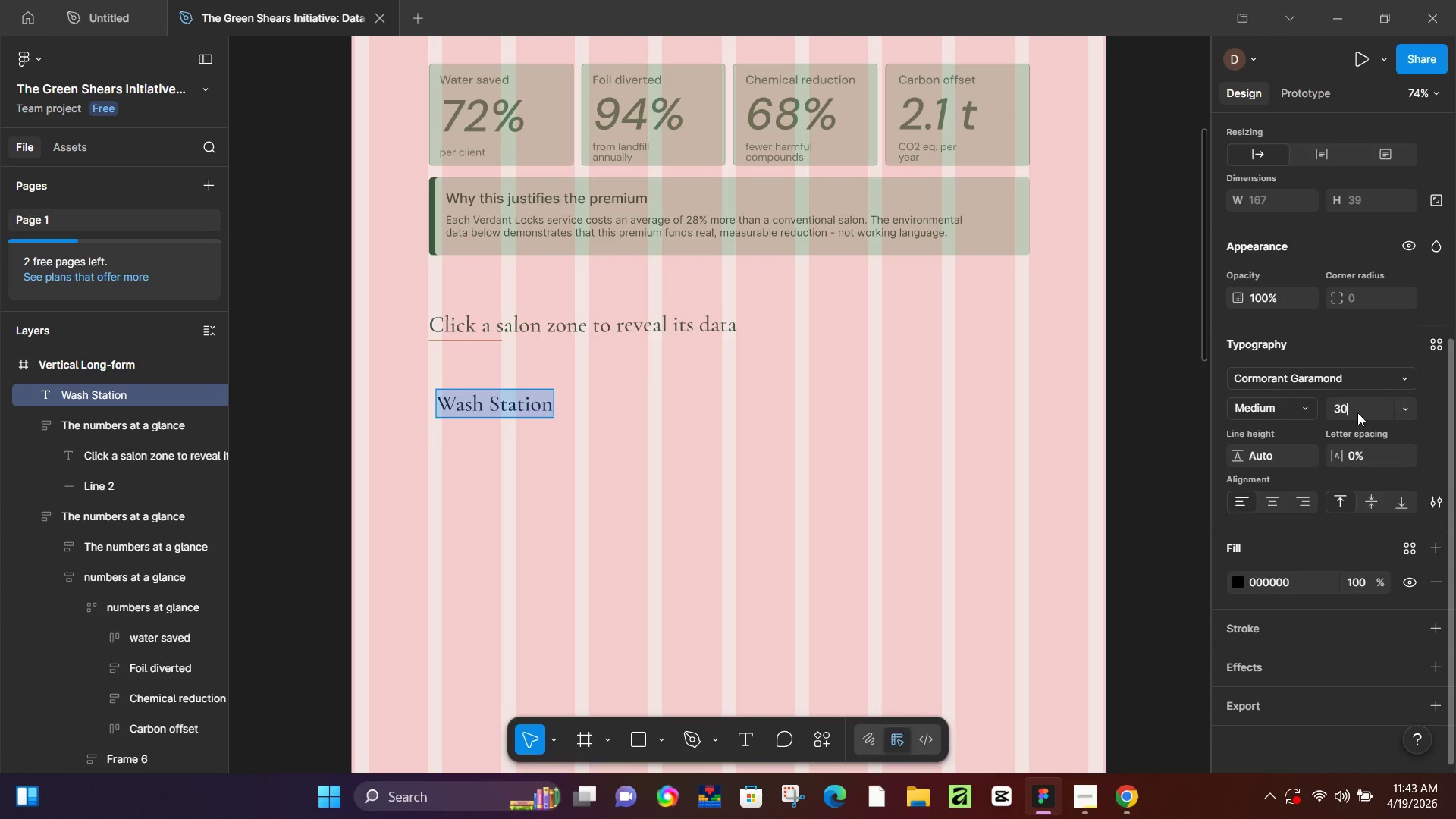 
key(Numpad0)
 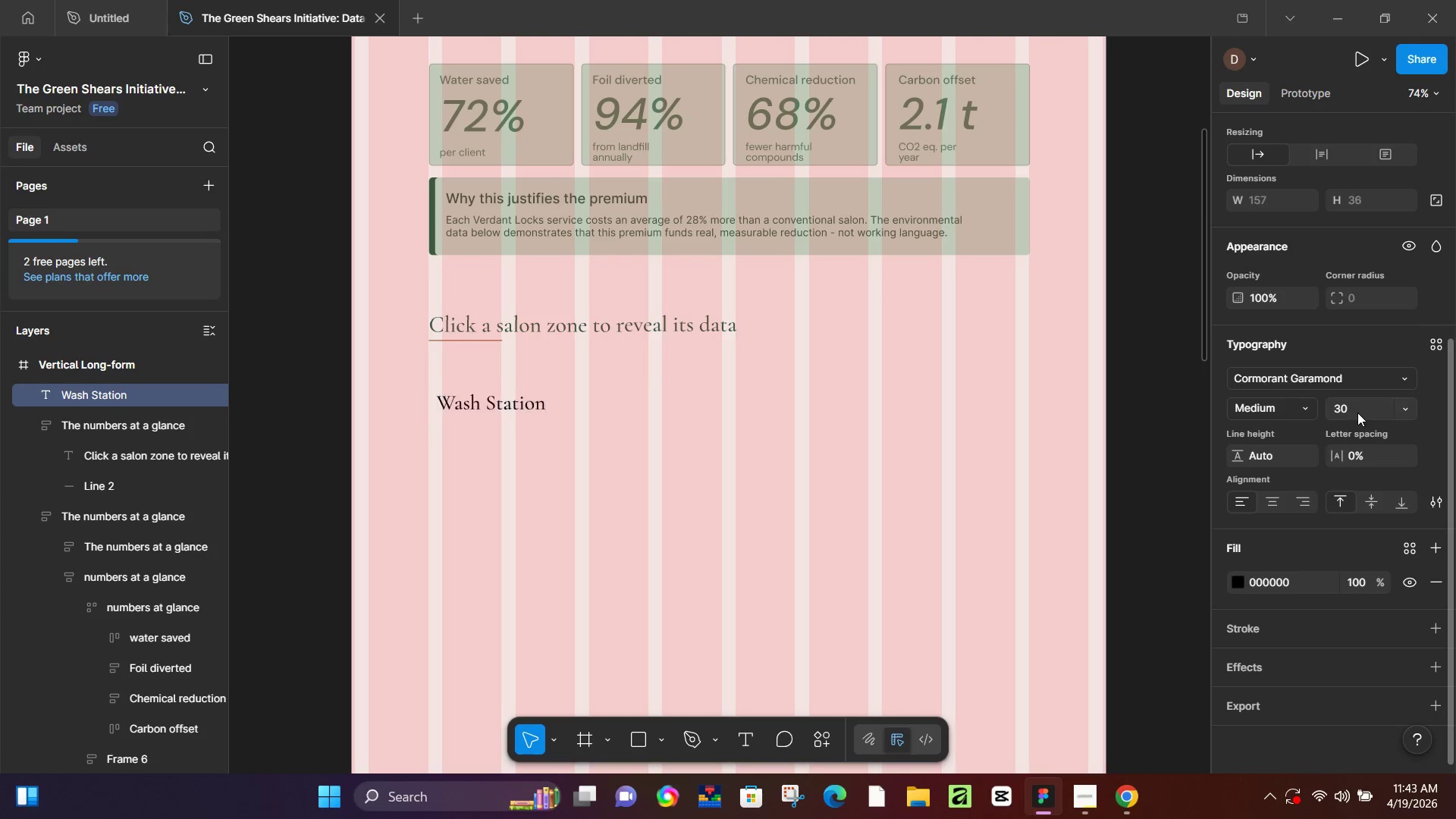 
key(NumpadEnter)
 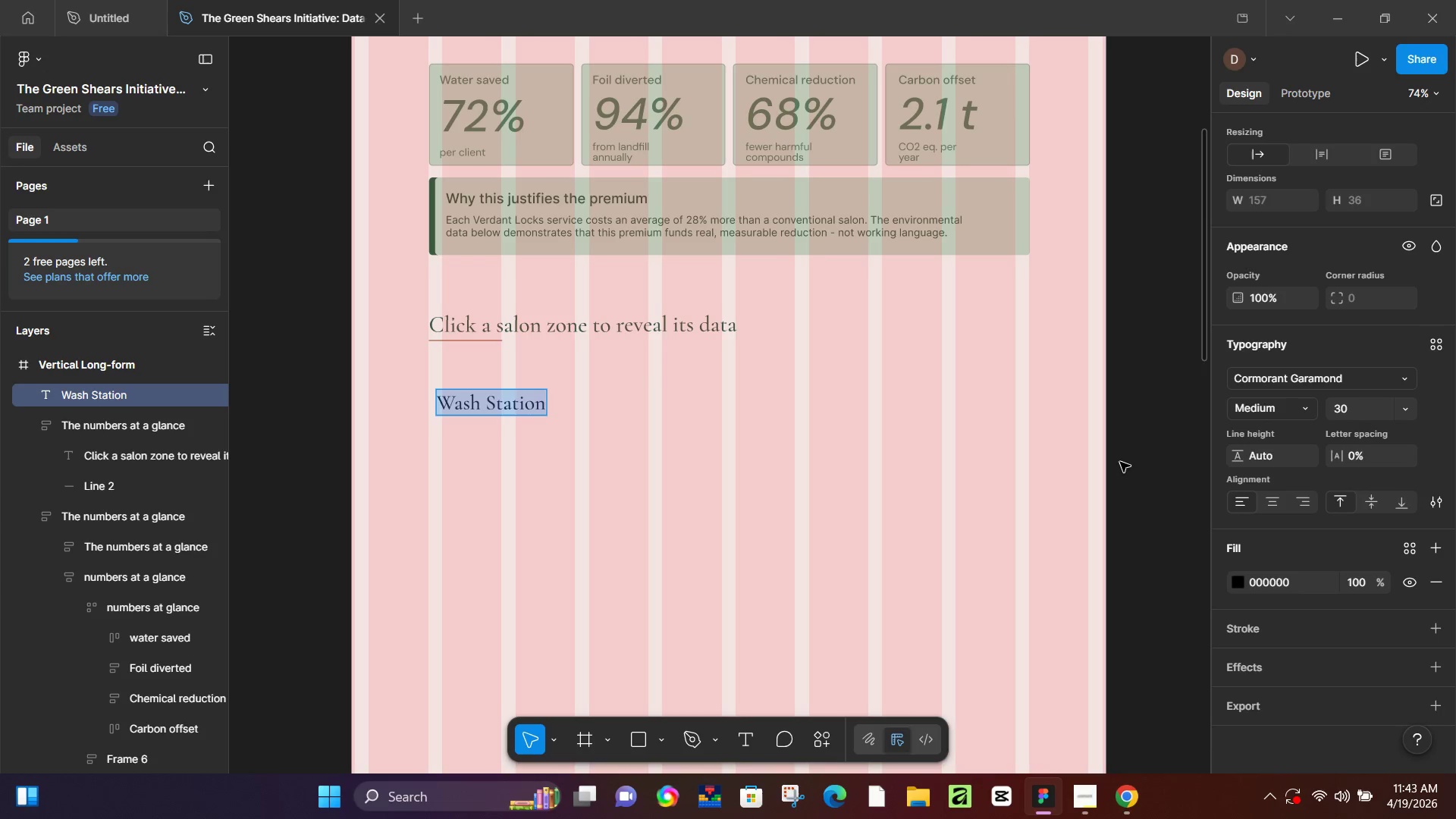 
wait(5.52)
 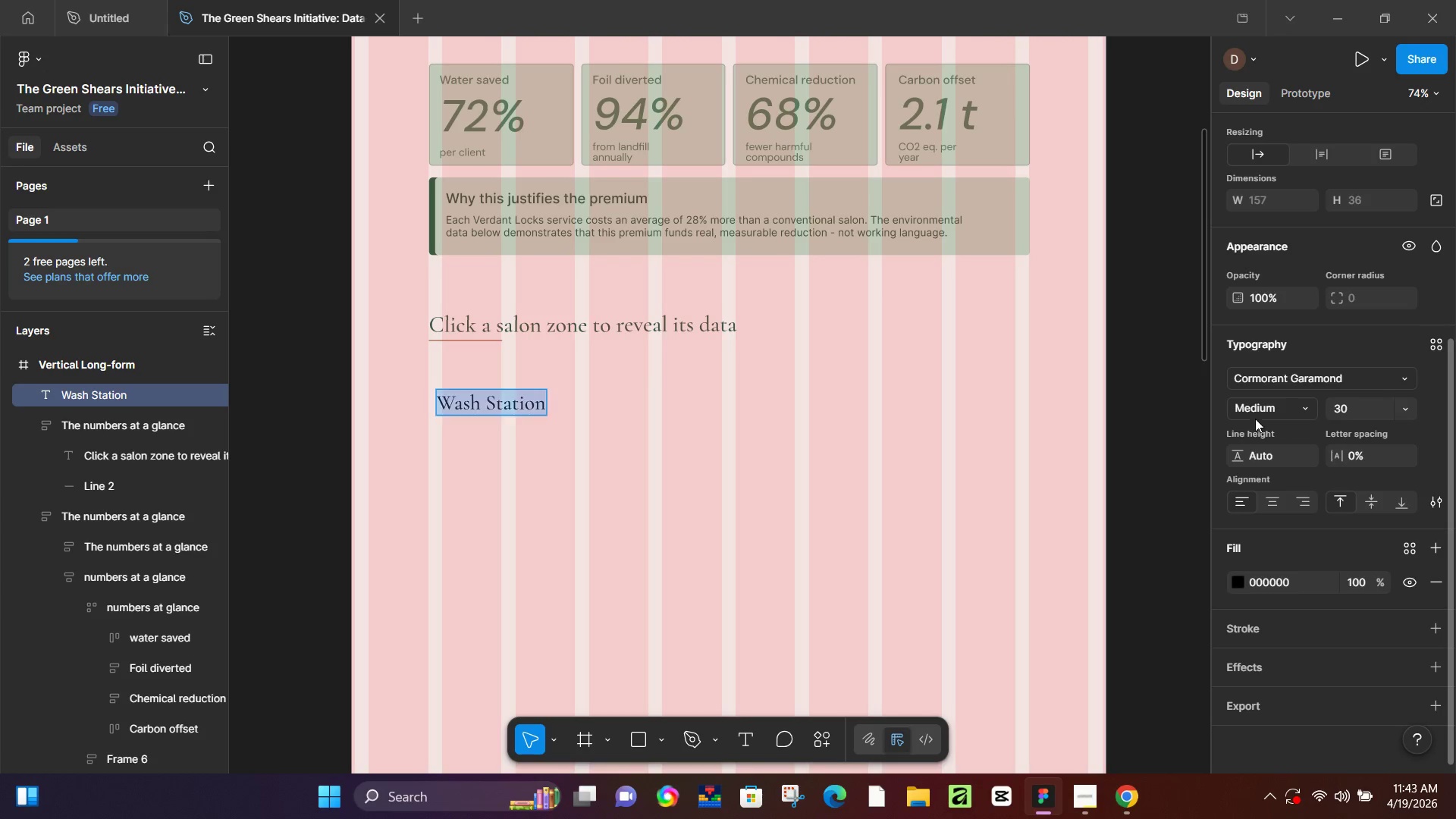 
left_click([1235, 574])
 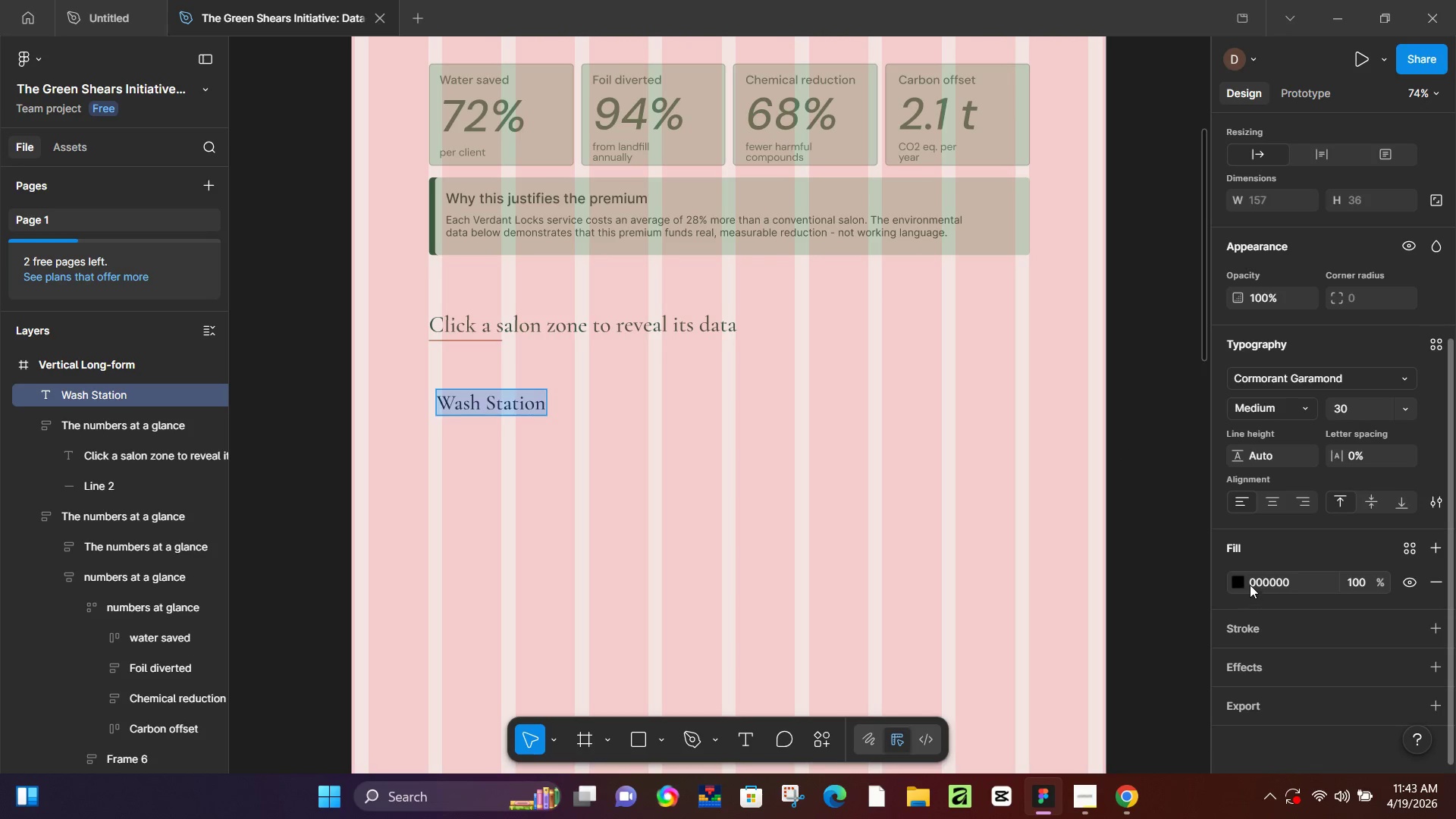 
left_click([1247, 581])
 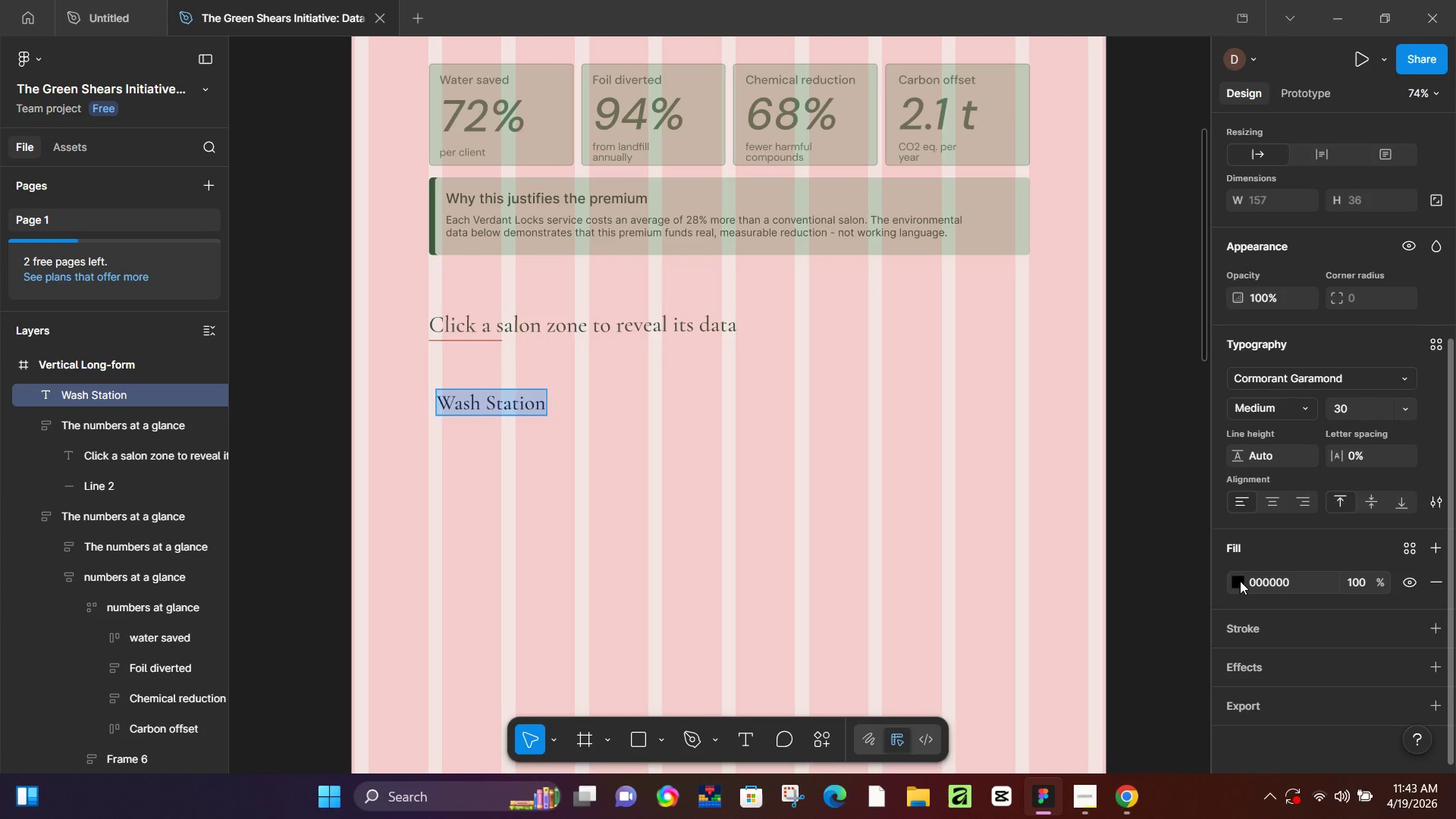 
left_click([1240, 581])
 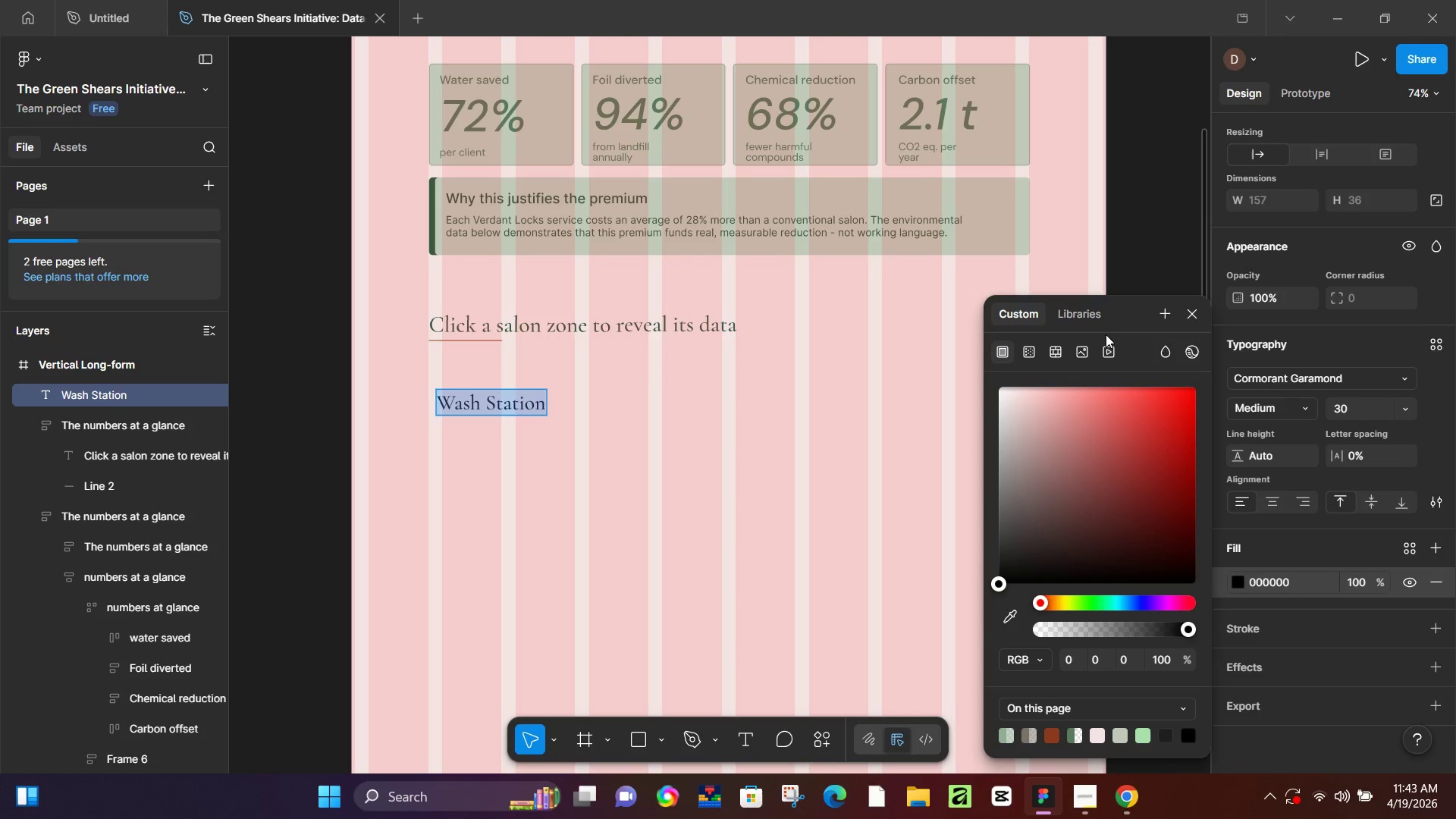 
left_click([1081, 312])
 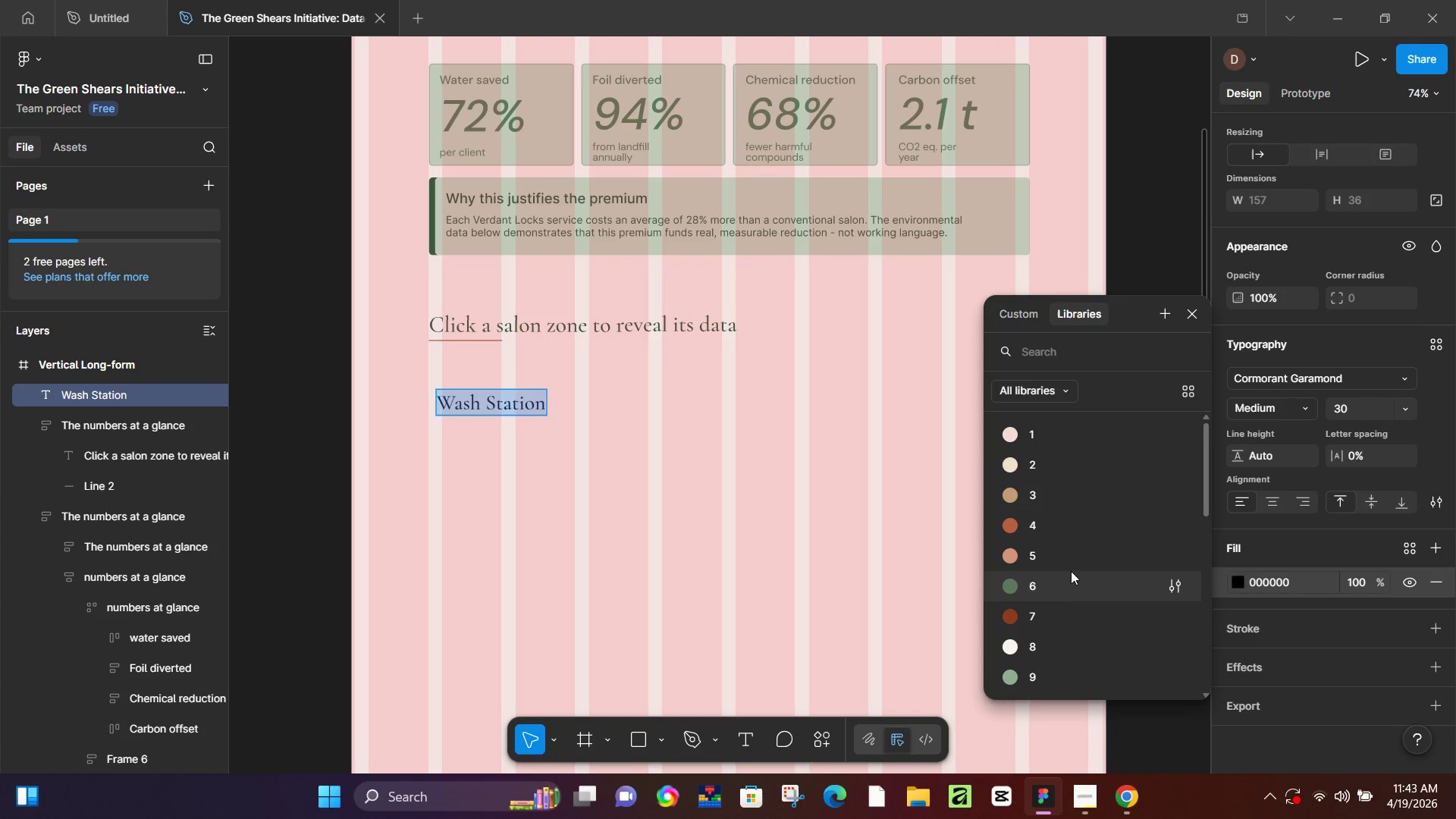 
left_click([1063, 585])
 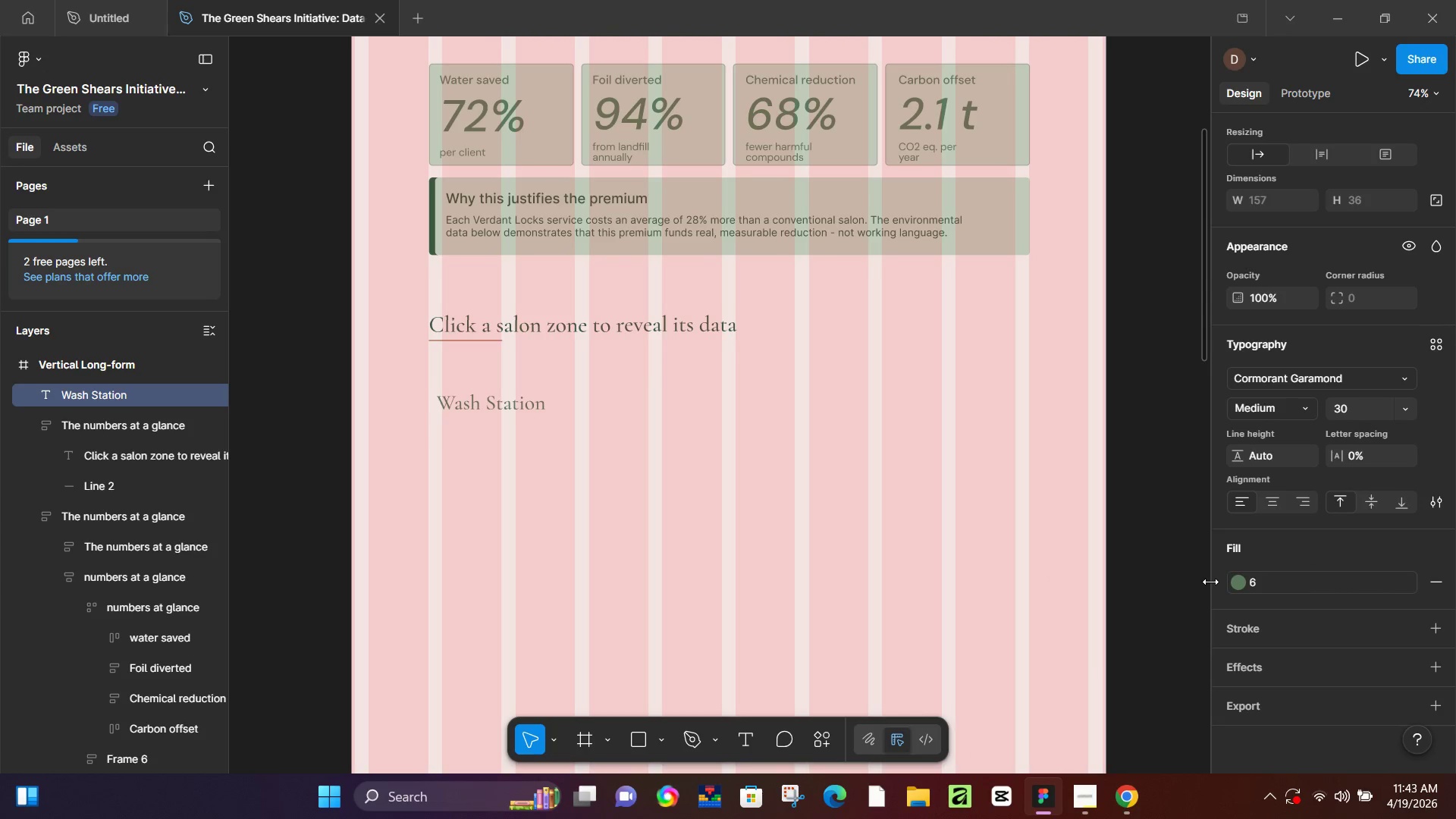 
left_click([1233, 588])
 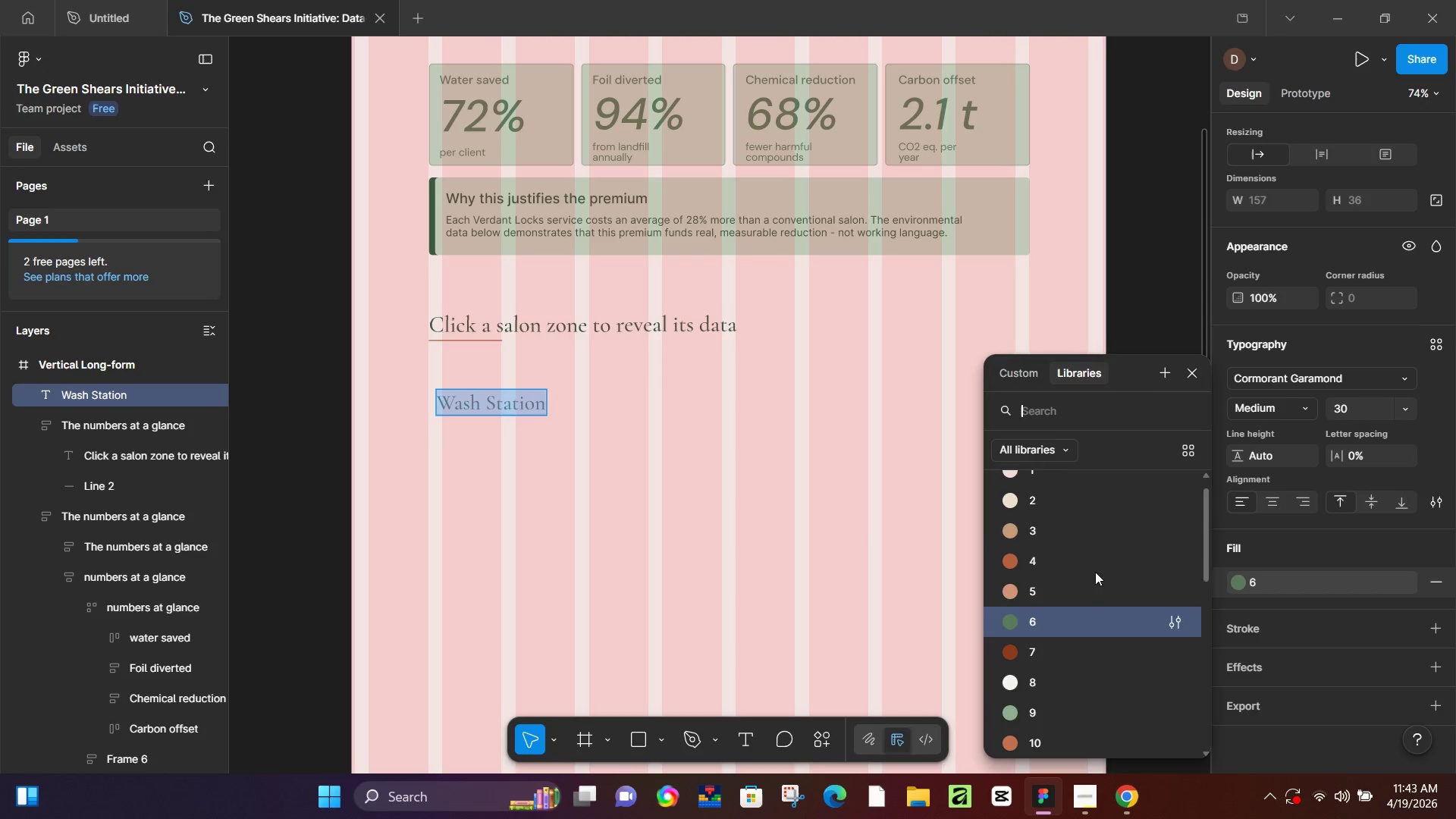 
scroll: coordinate [1087, 629], scroll_direction: down, amount: 6.0
 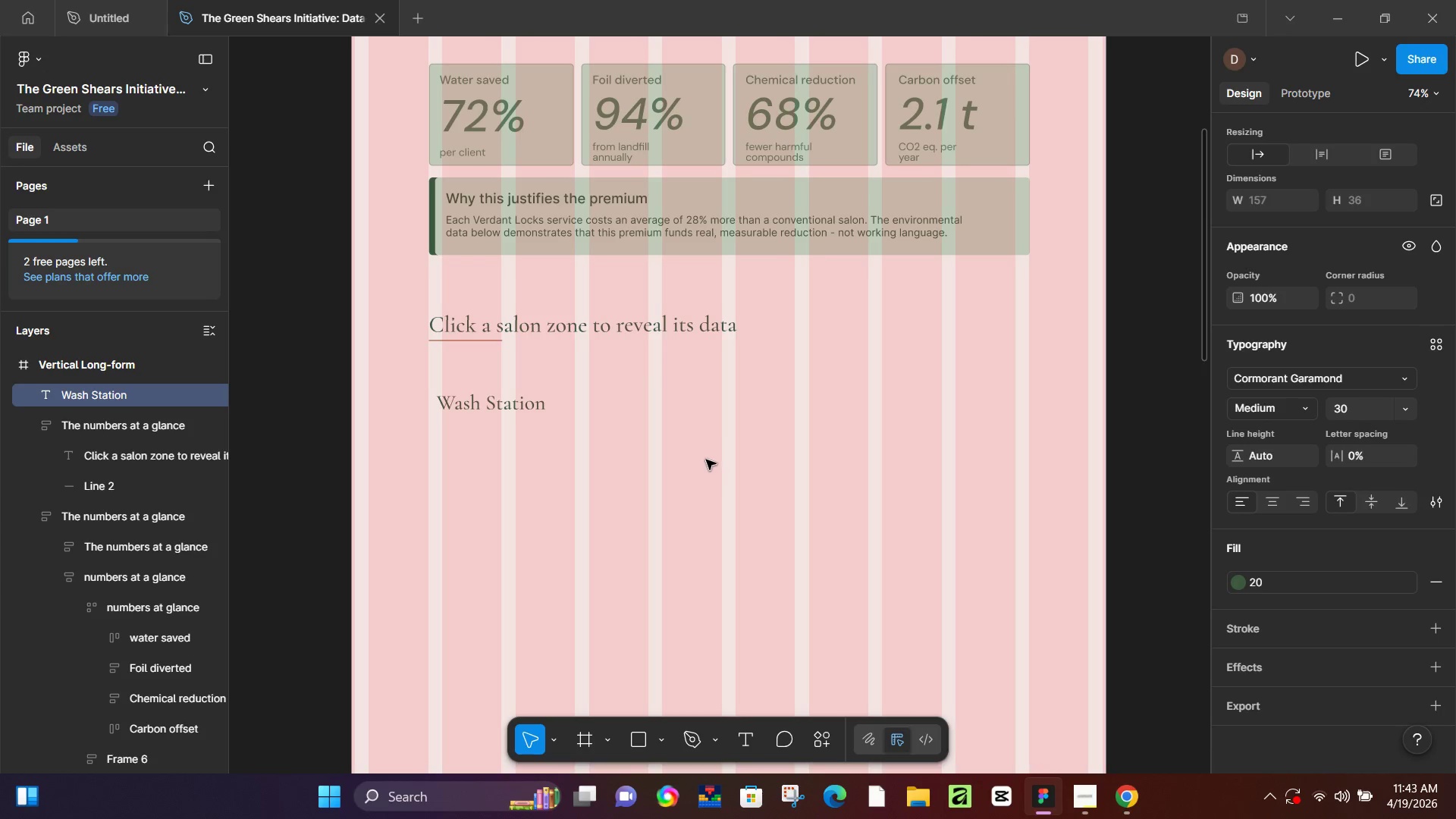 
left_click([664, 464])
 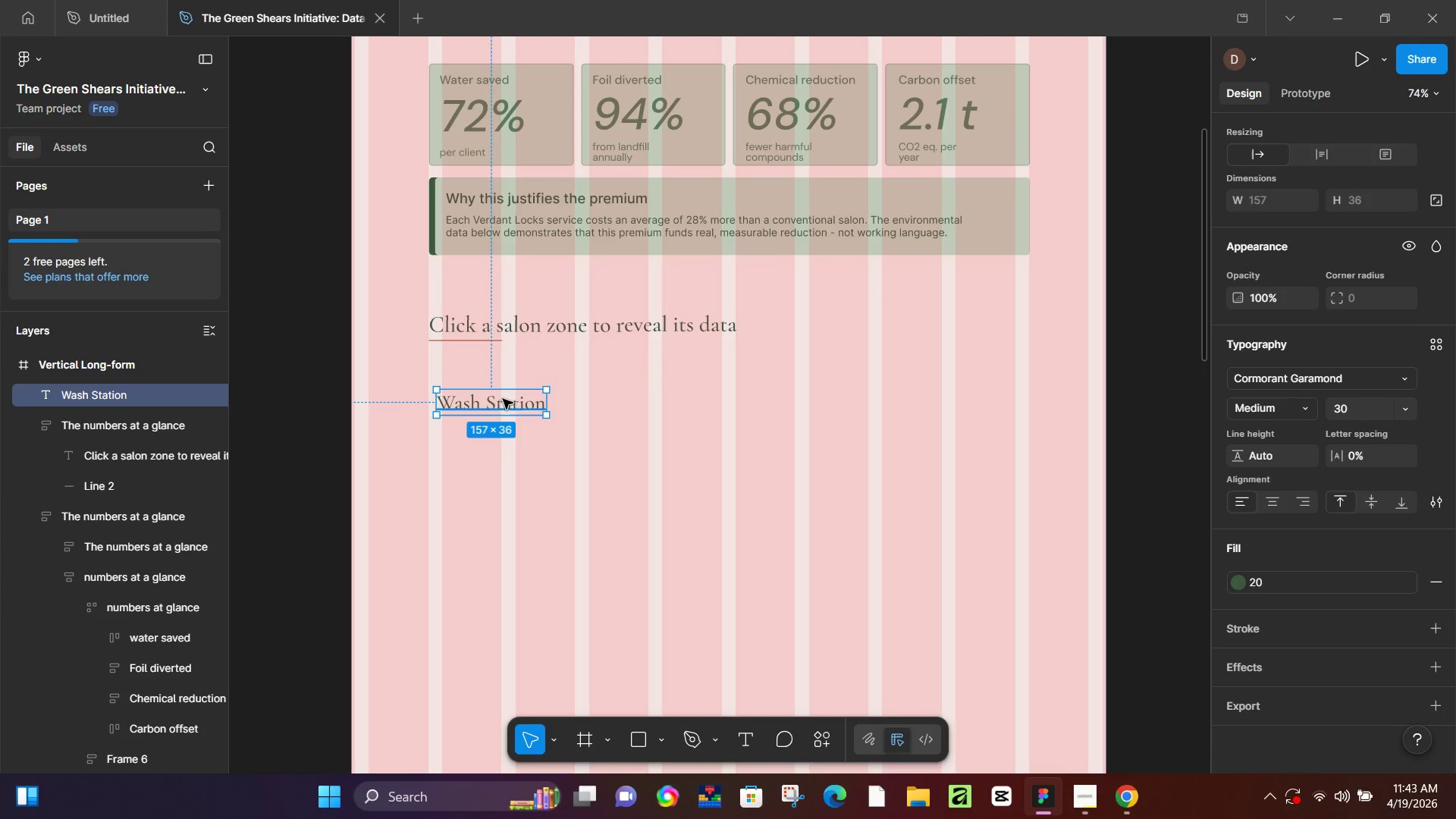 
key(Shift+A)
 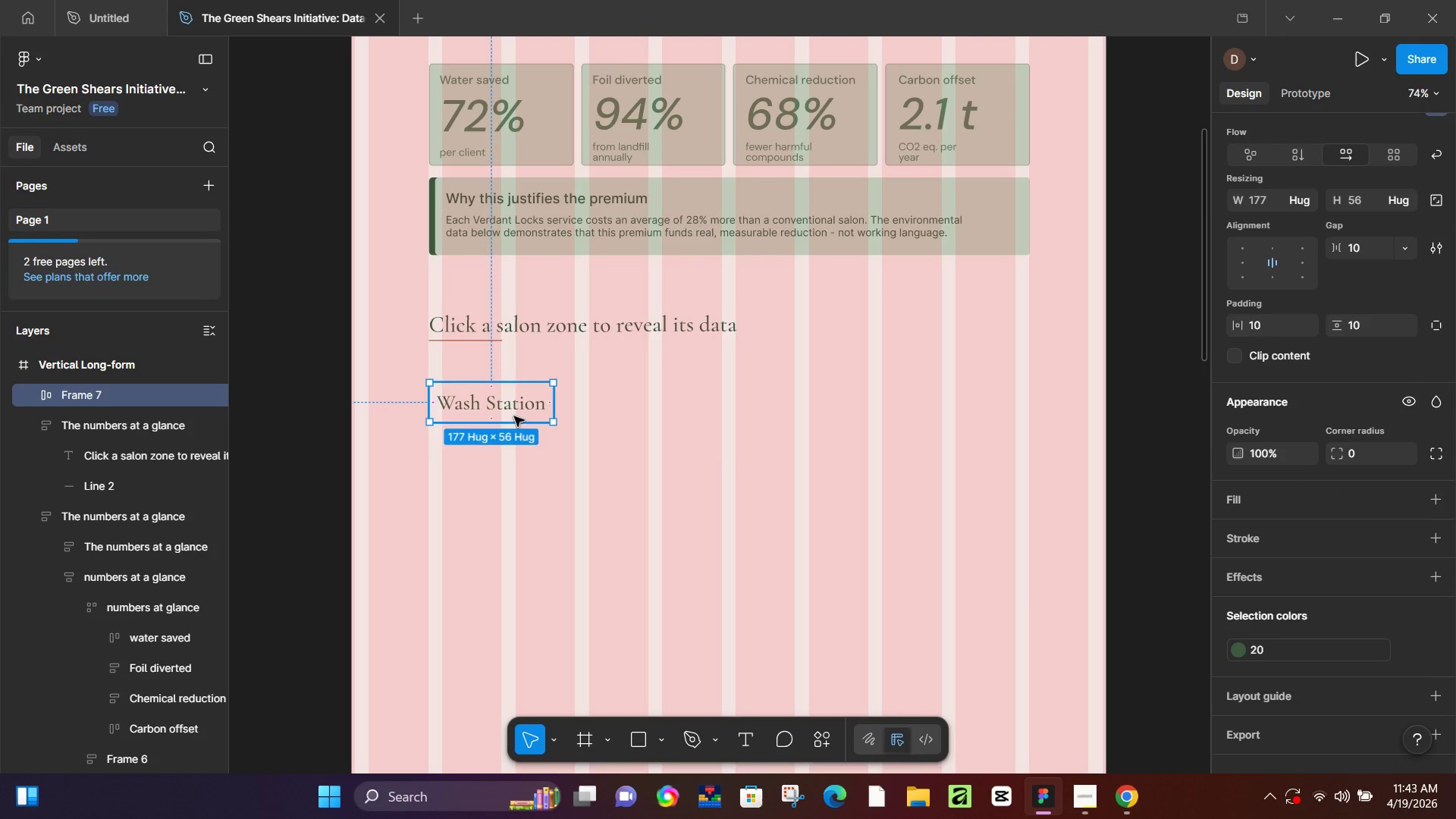 
scroll: coordinate [543, 454], scroll_direction: up, amount: 3.0
 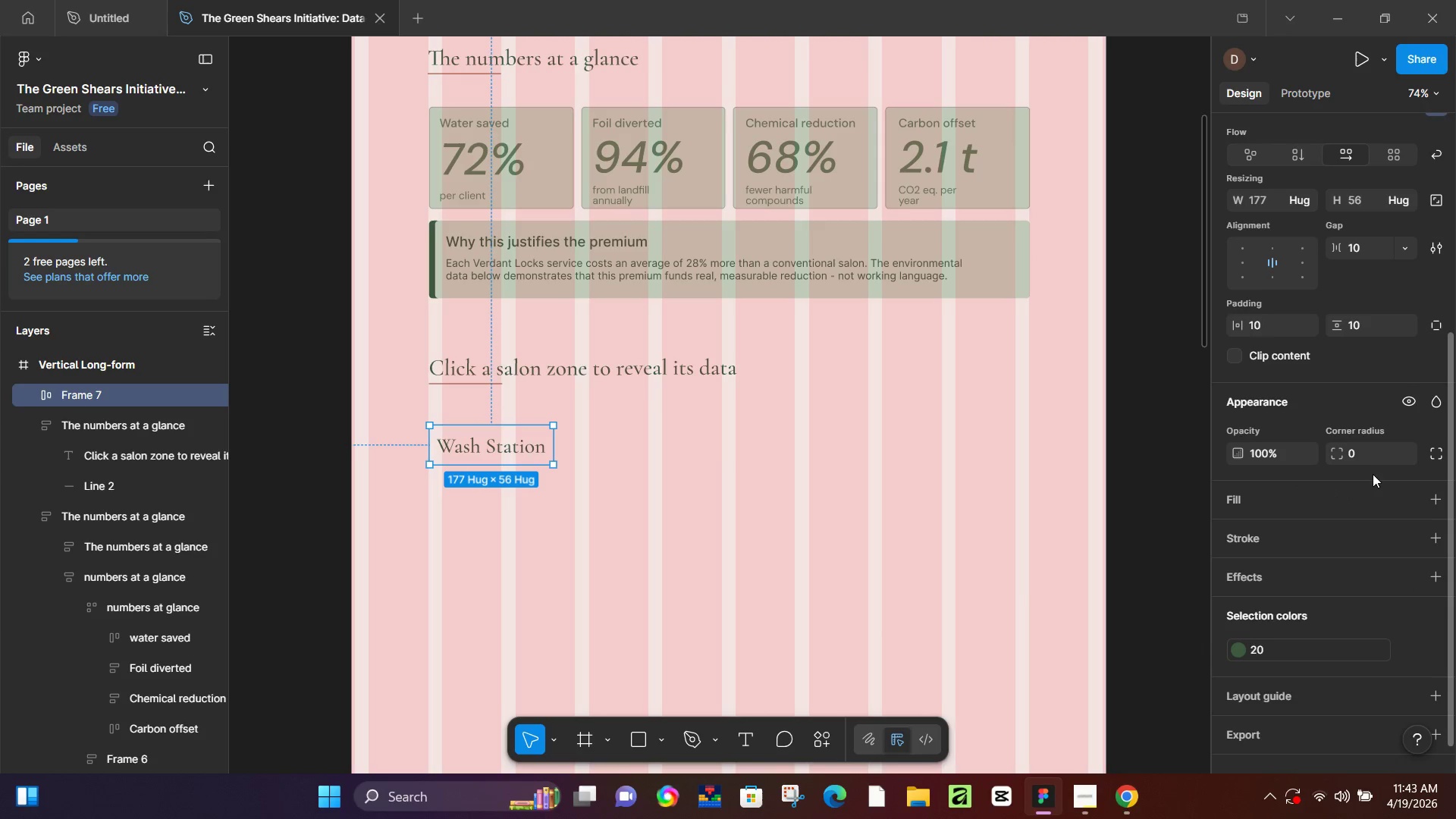 
left_click([1373, 462])
 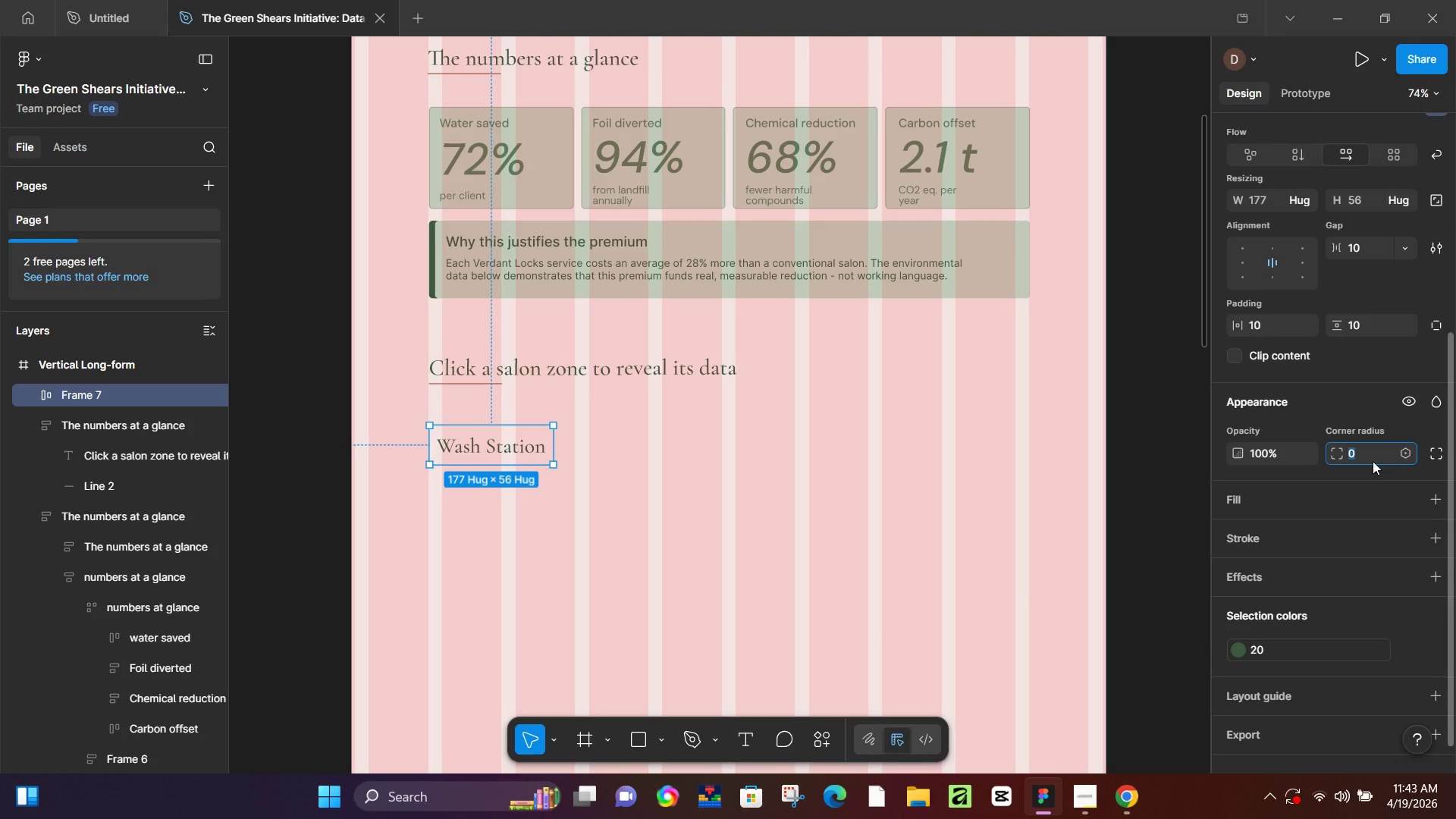 
key(Numpad5)
 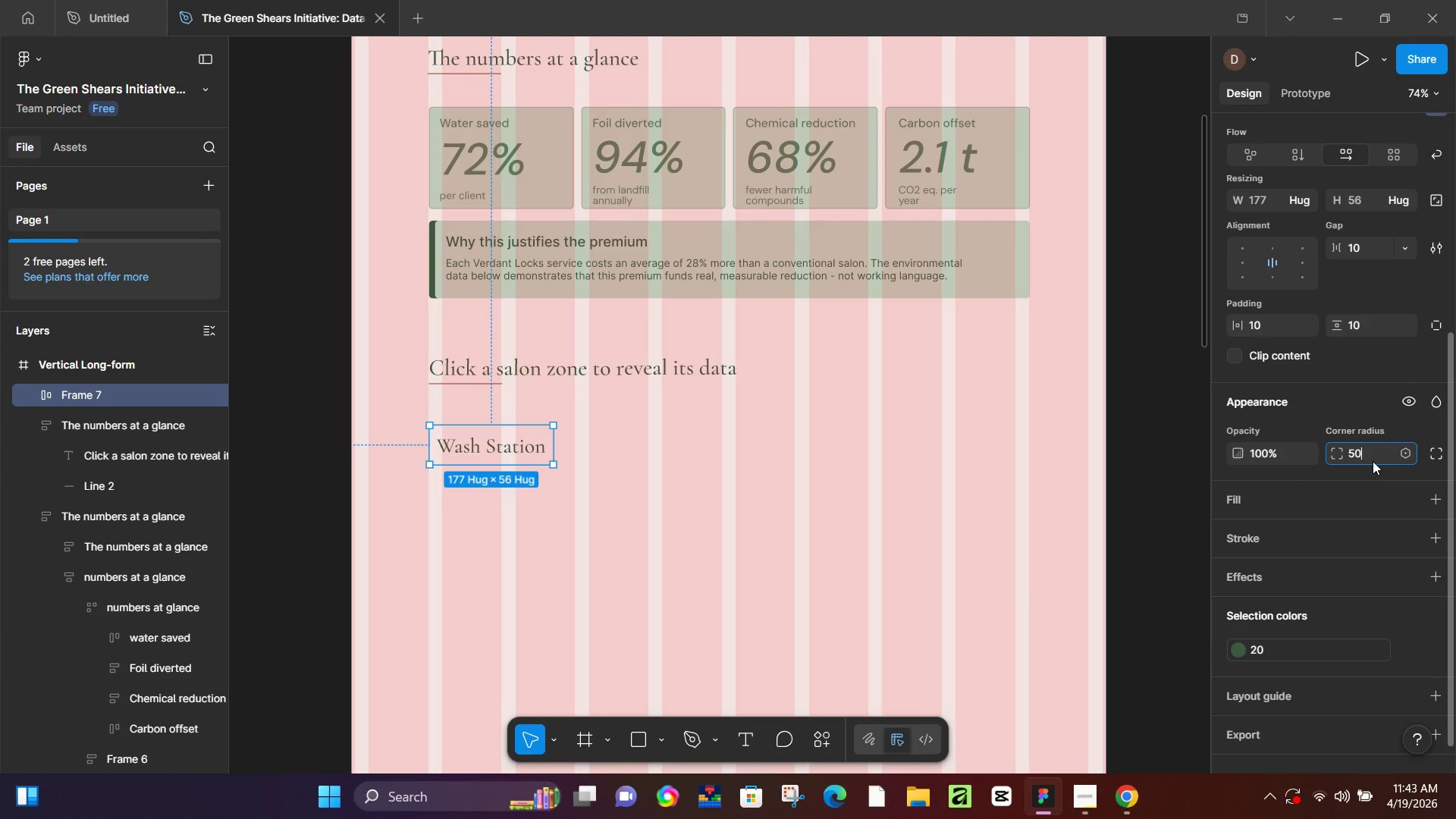 
key(Numpad0)
 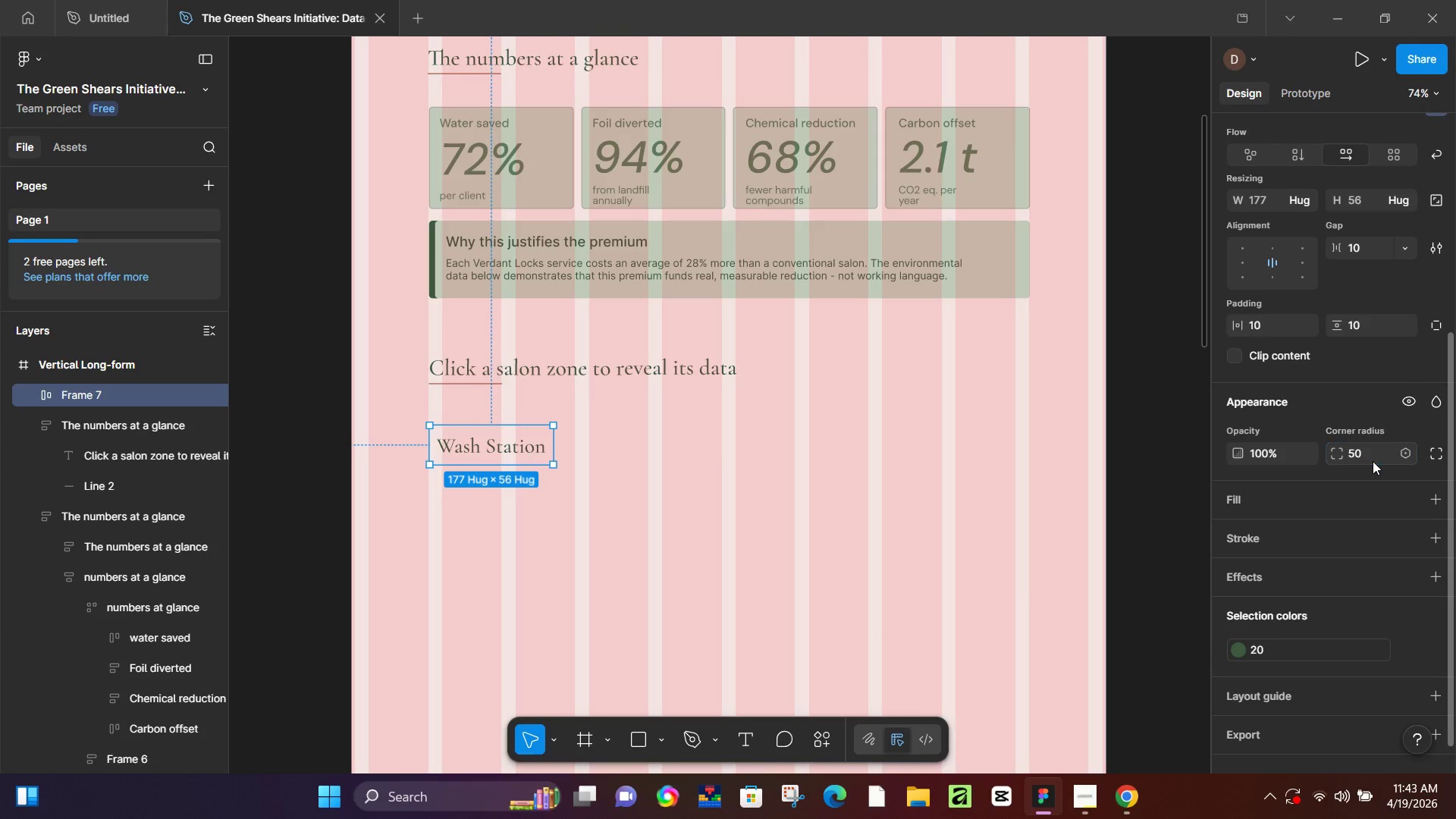 
key(NumpadEnter)
 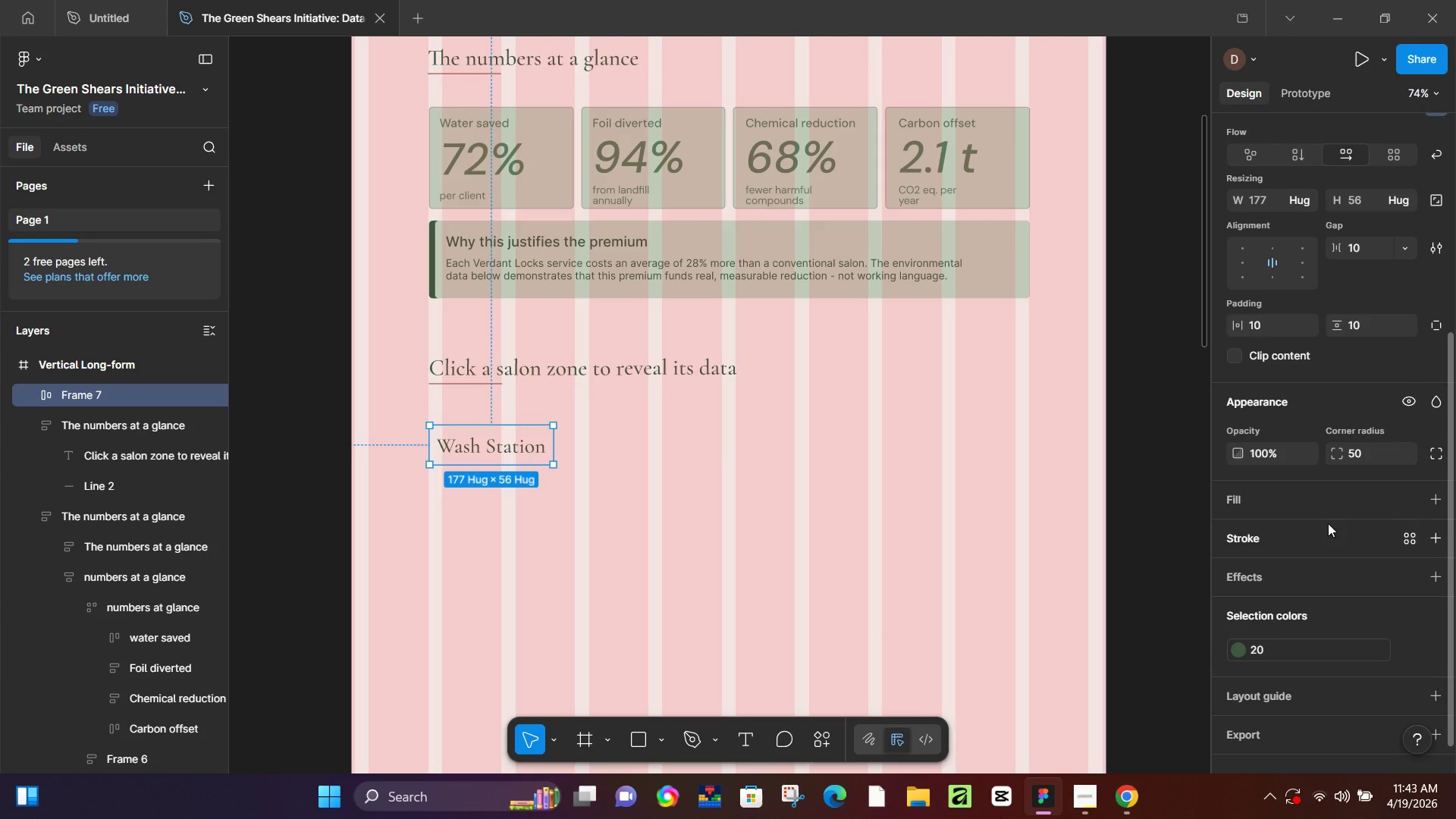 
left_click([1328, 511])
 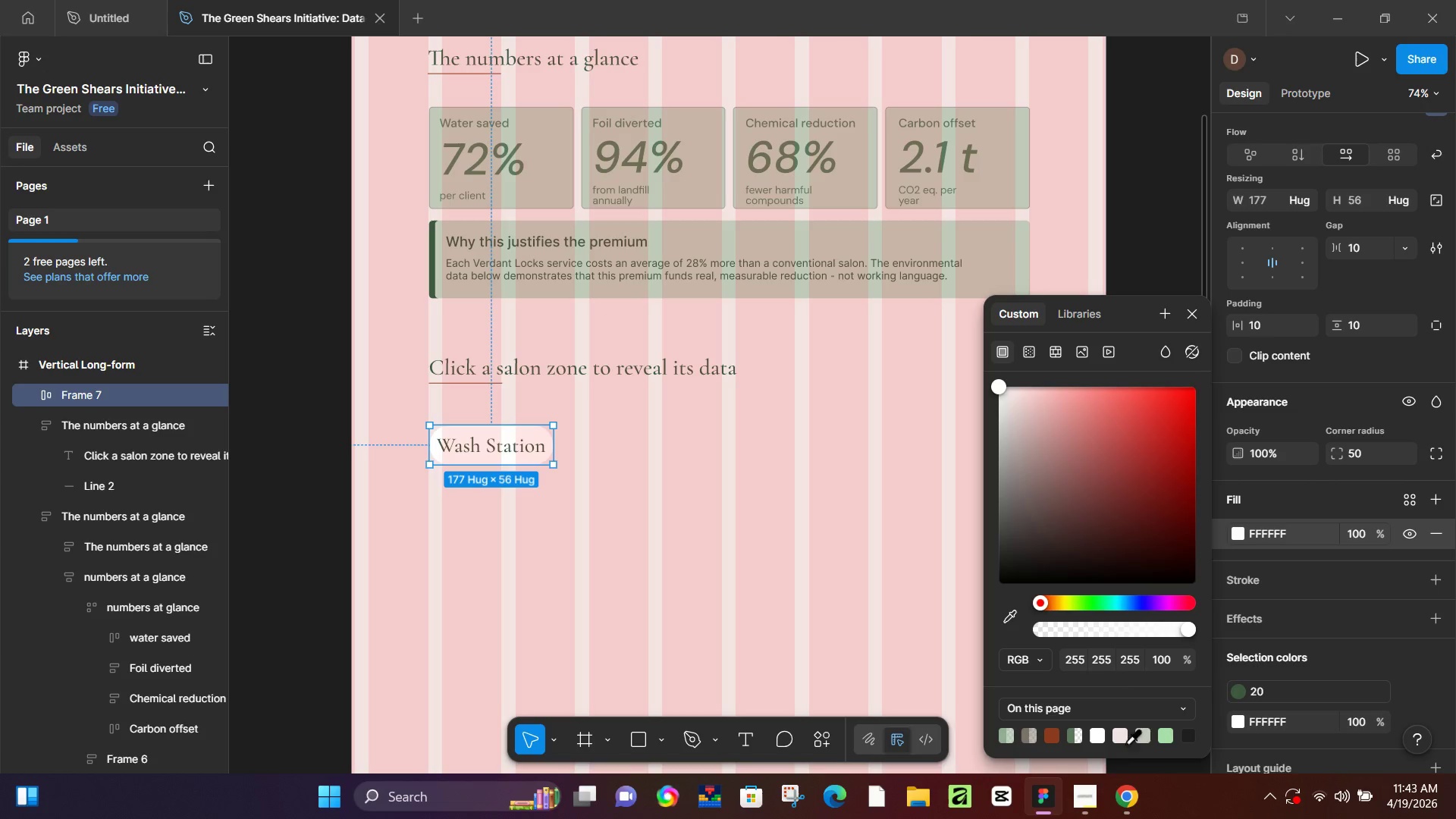 
left_click([1145, 808])
 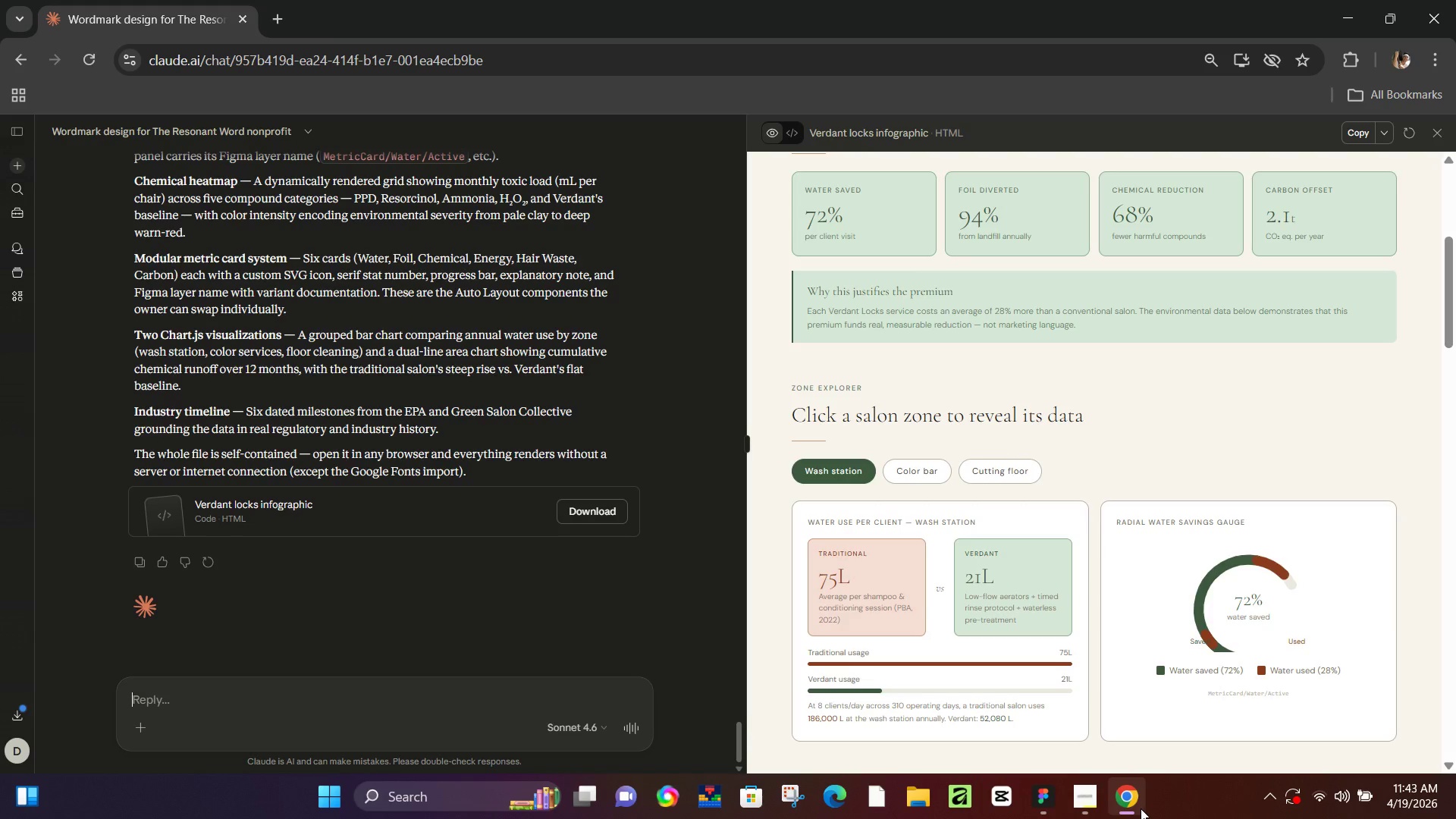 
left_click([1138, 808])
 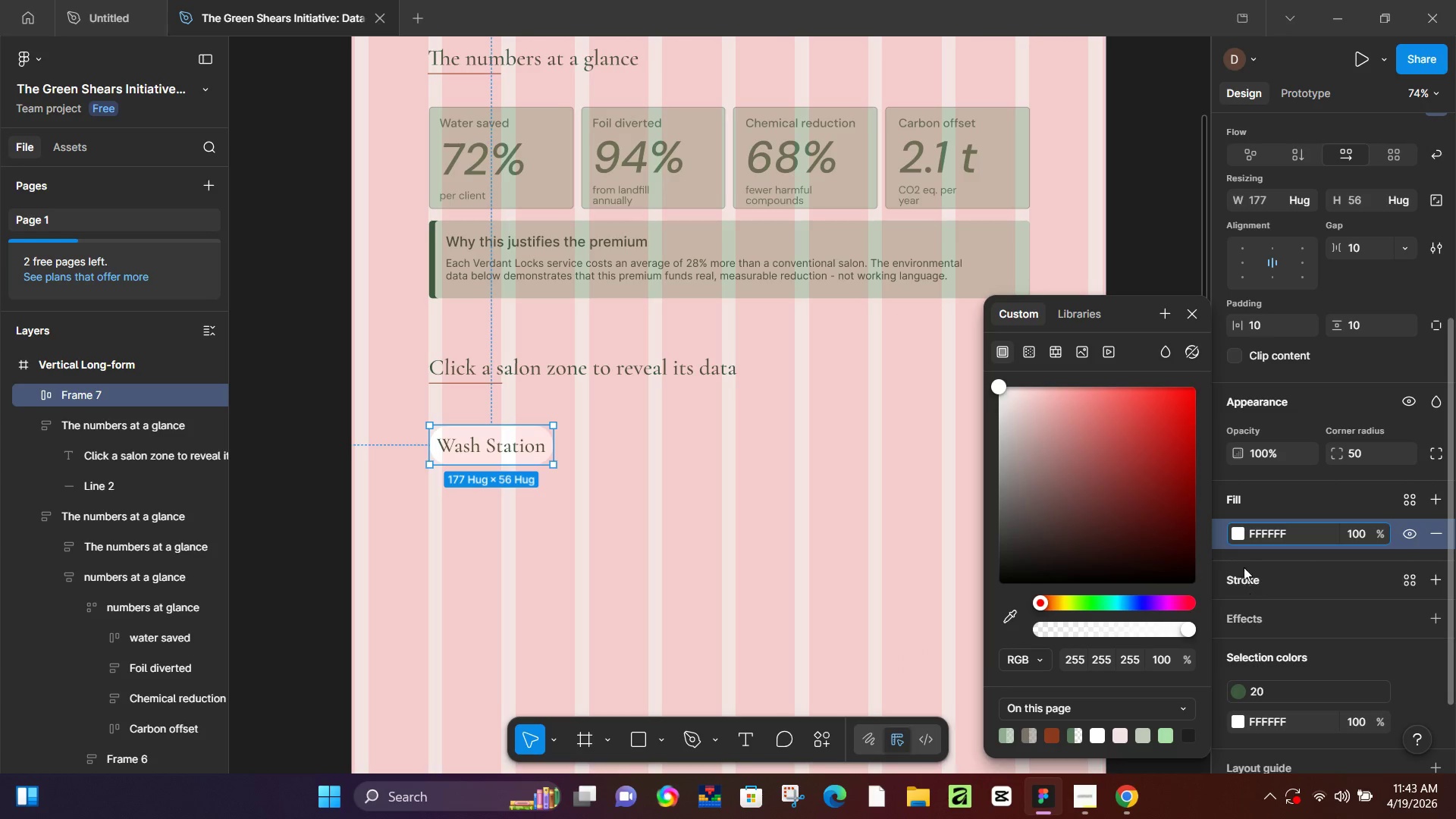 
left_click([1239, 531])
 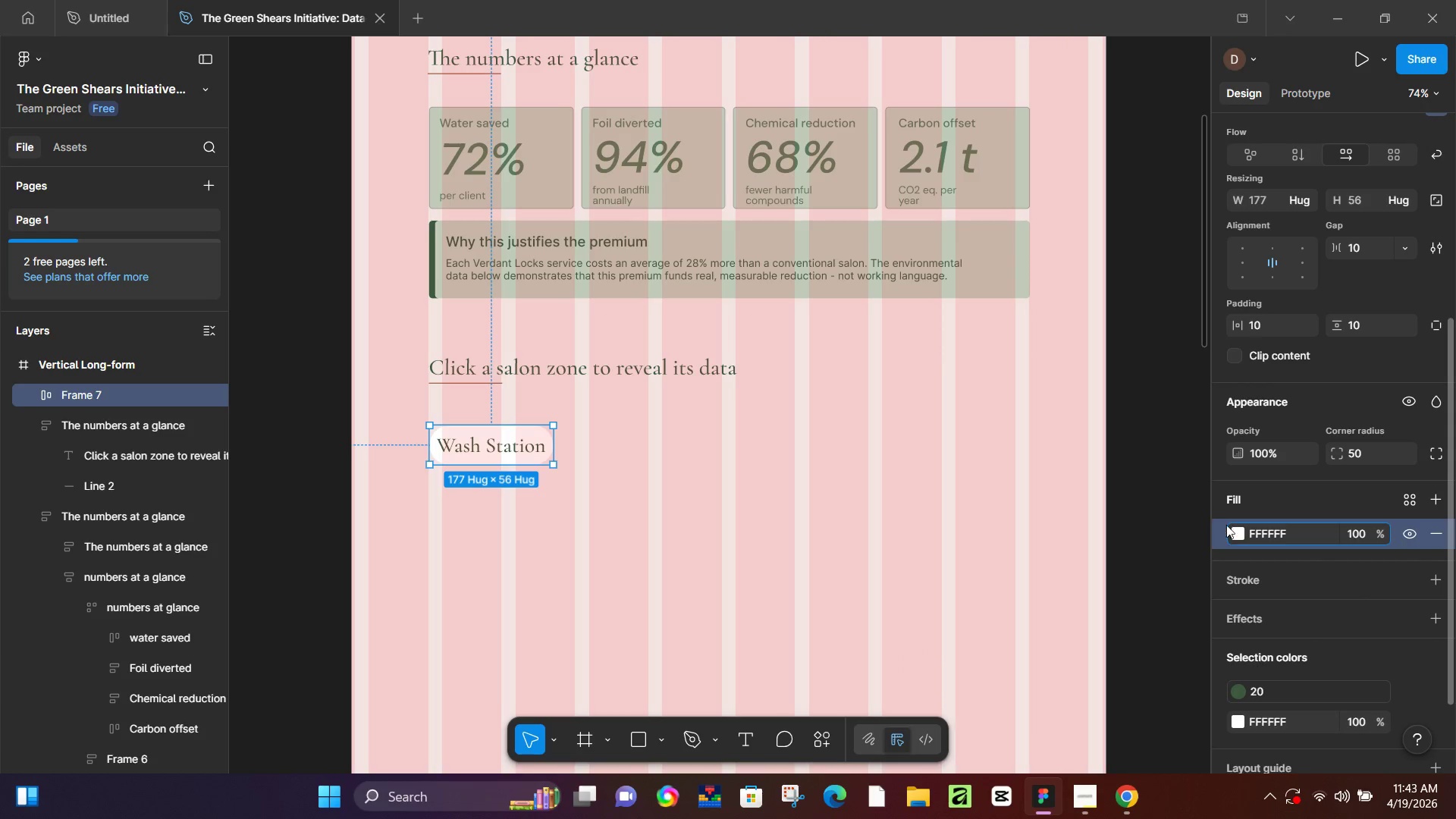 
double_click([1237, 530])
 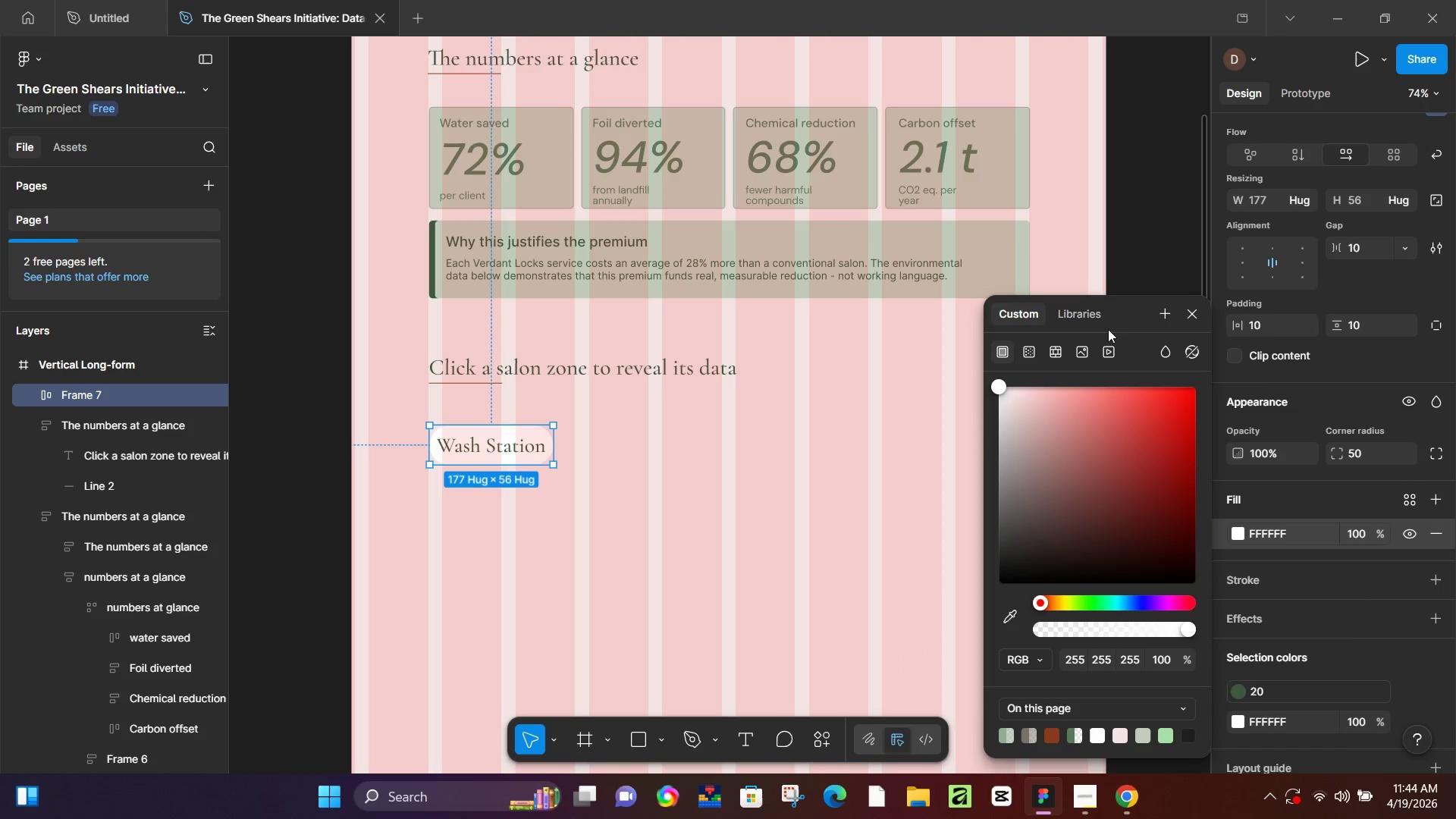 
left_click([1095, 318])
 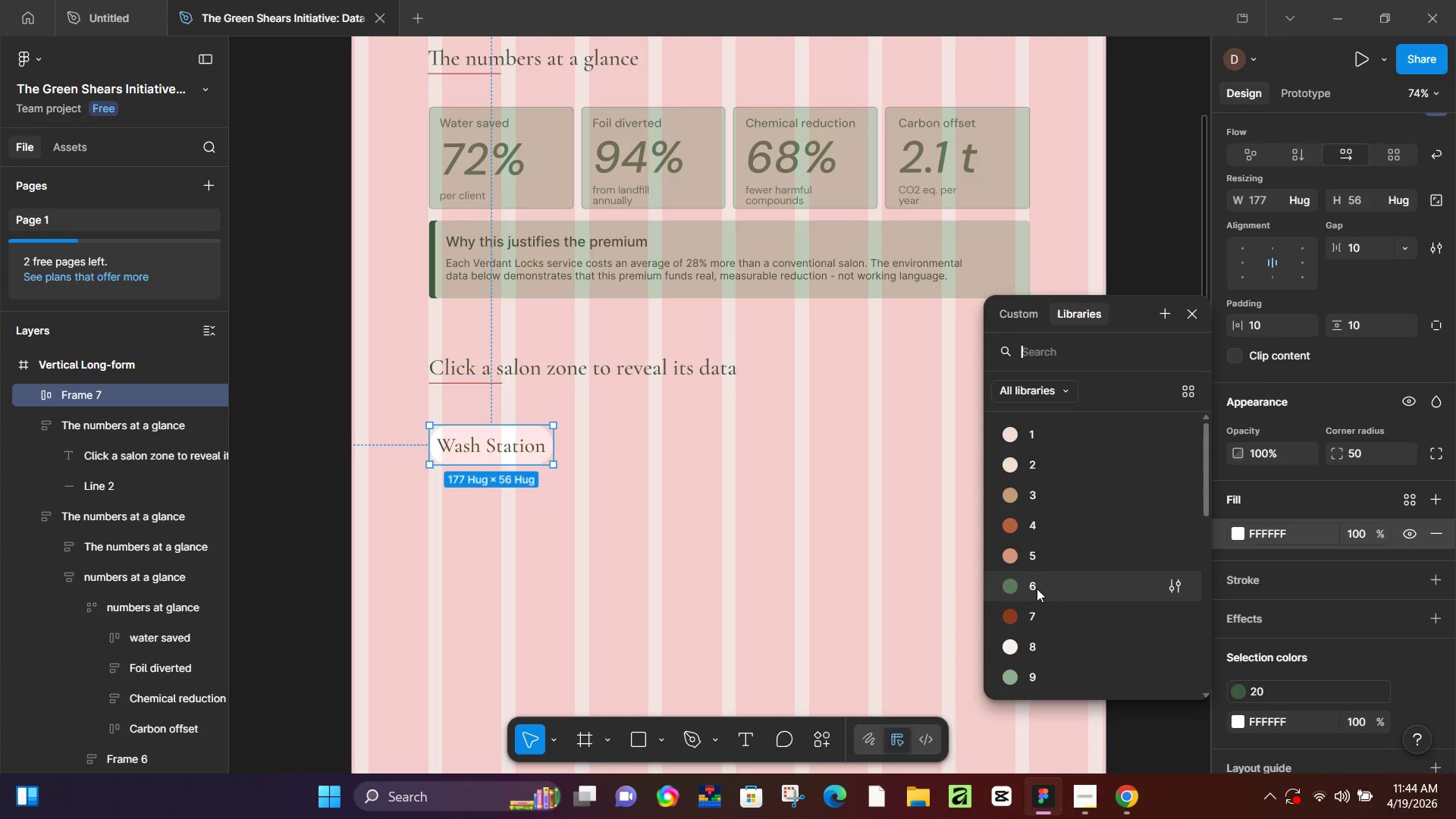 
left_click([1036, 592])
 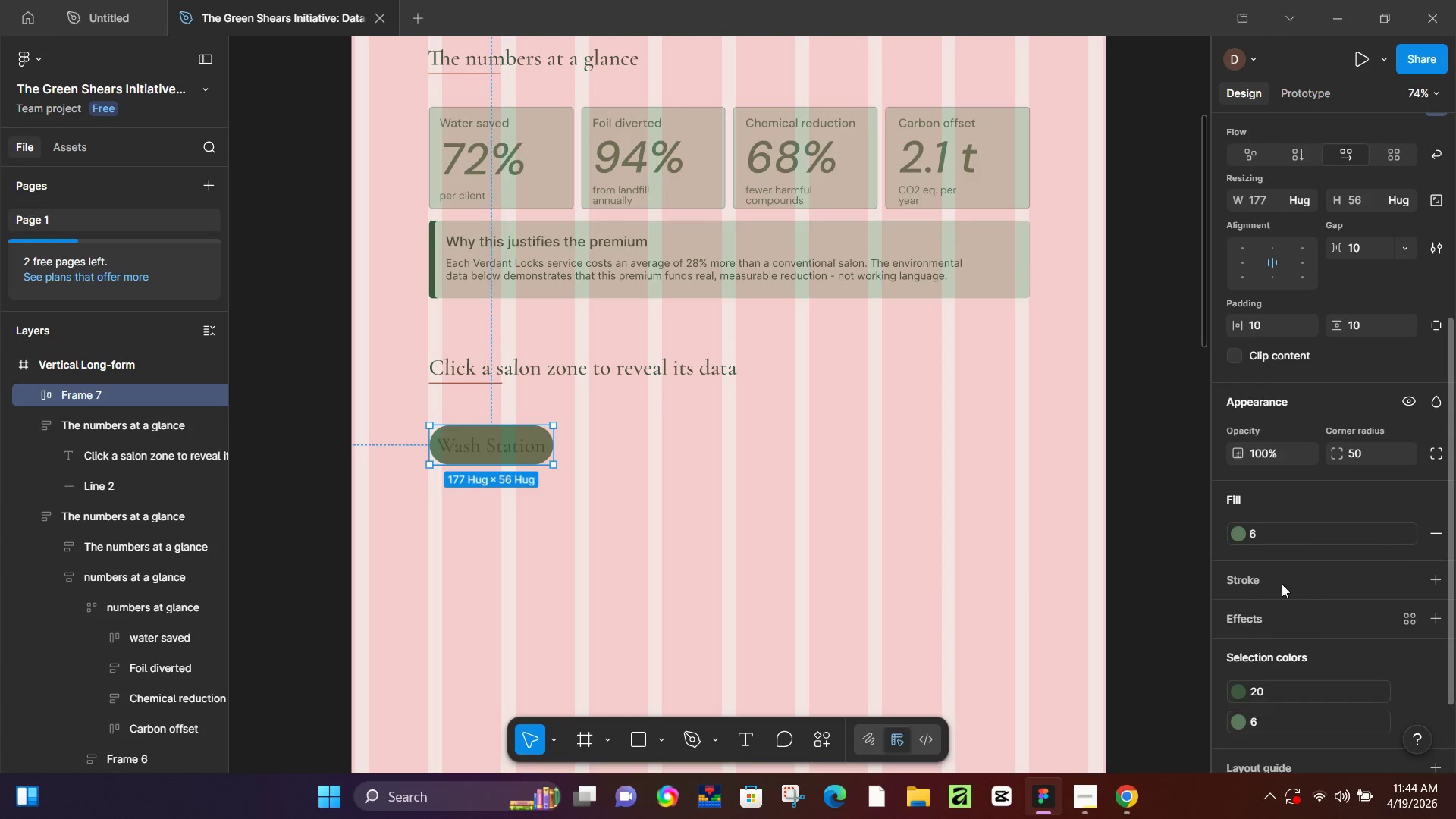 
left_click([1404, 534])
 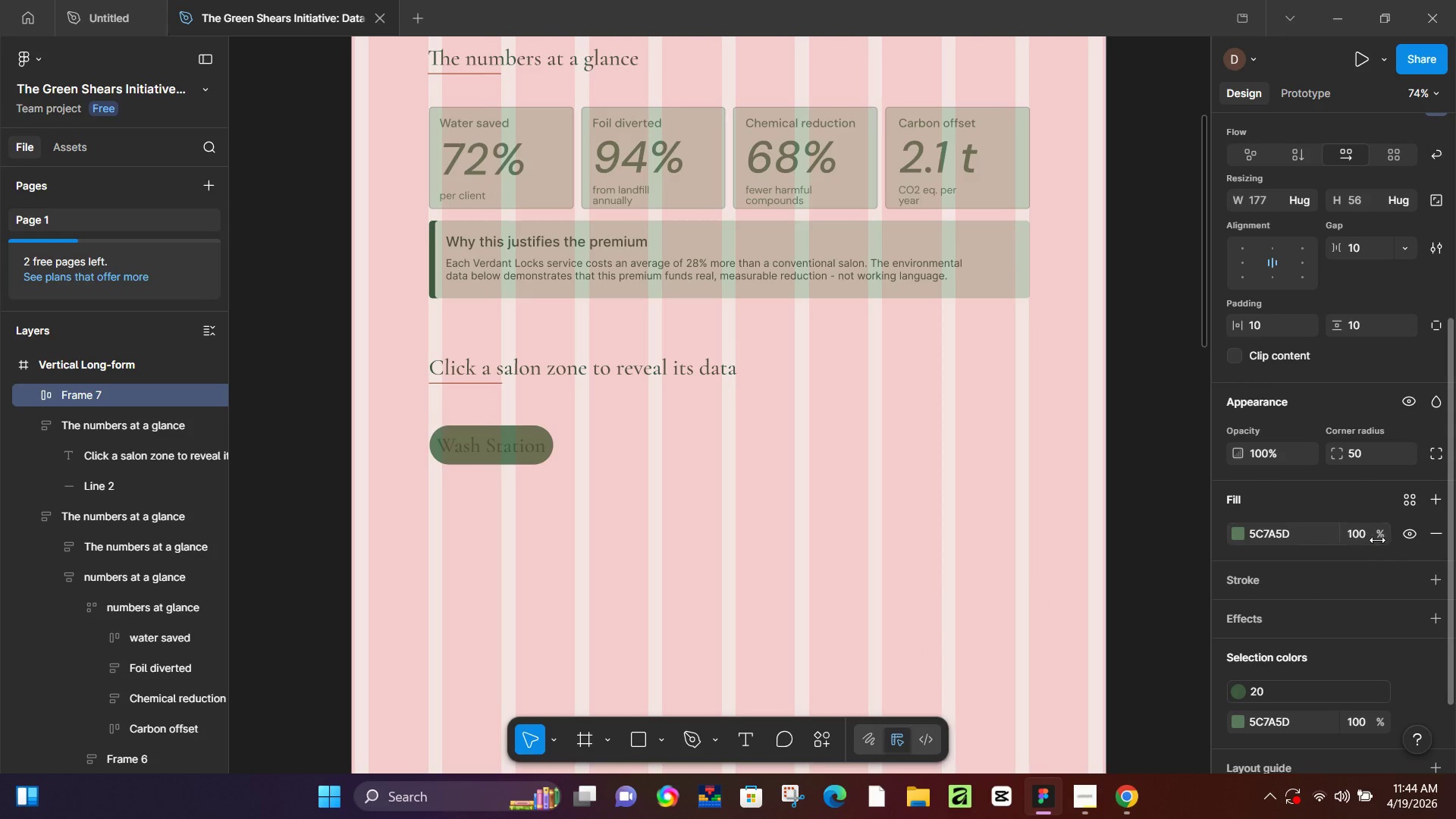 
left_click([1360, 533])
 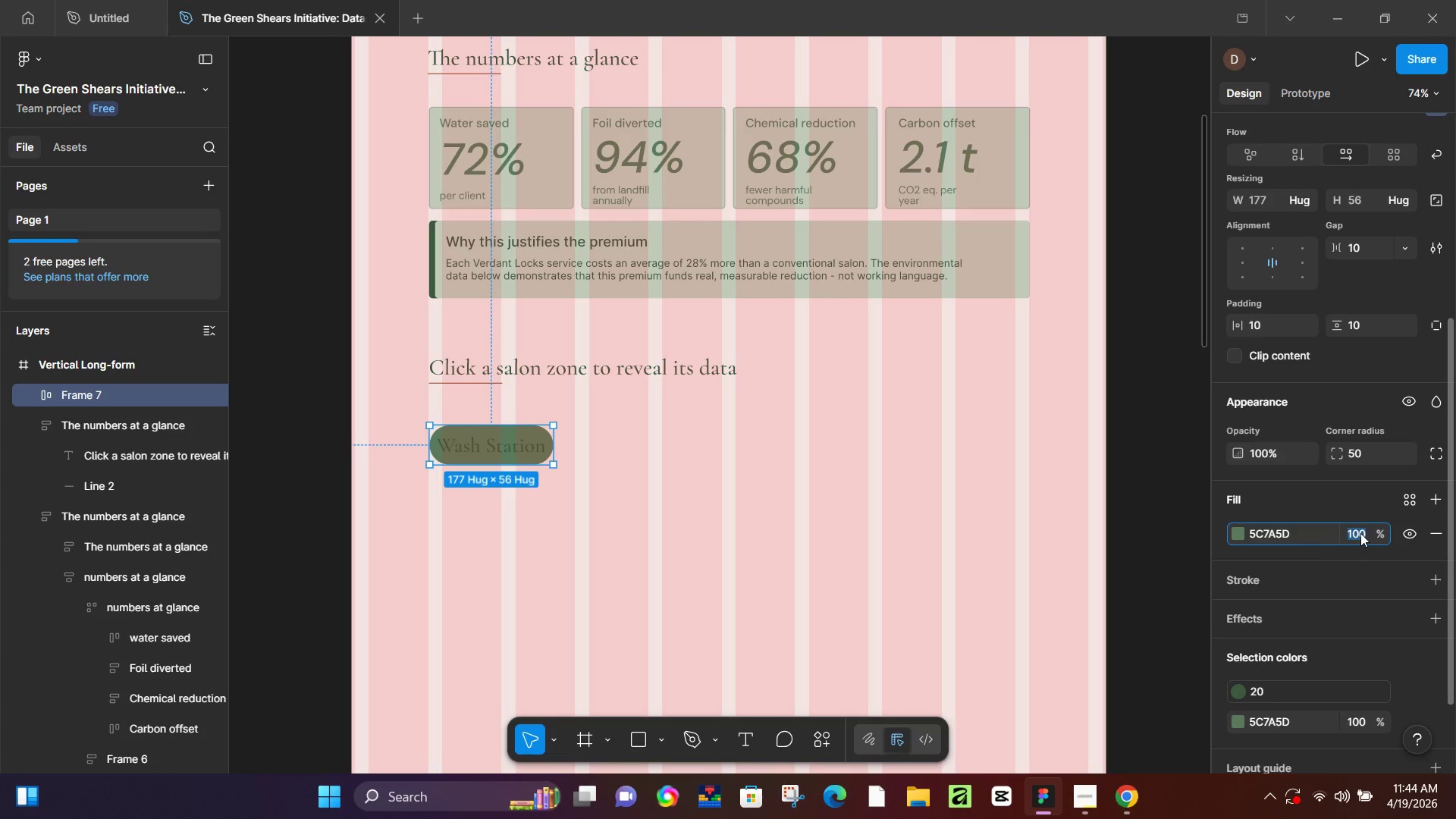 
key(Numpad5)
 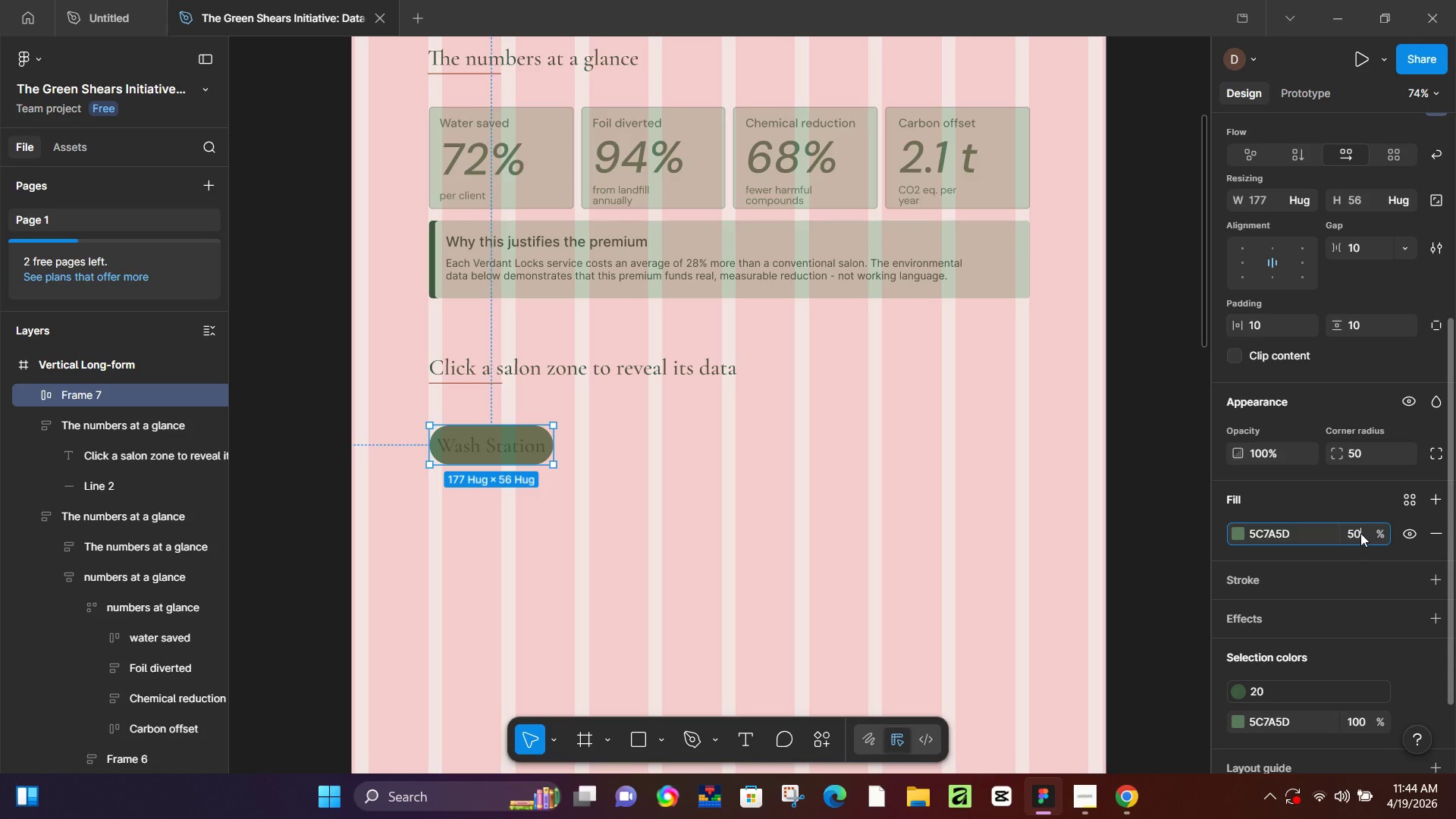 
key(Numpad0)
 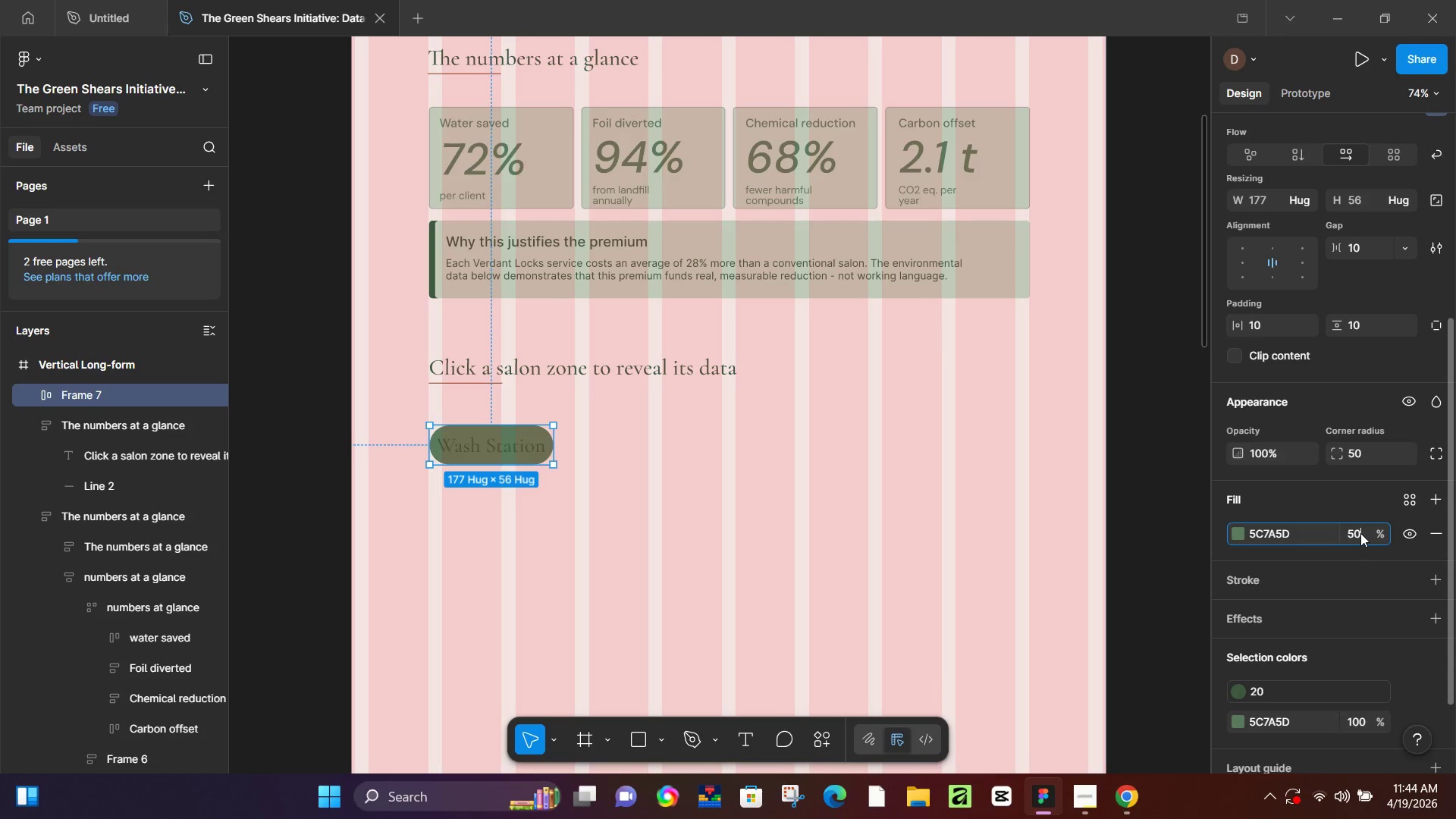 
key(NumpadEnter)
 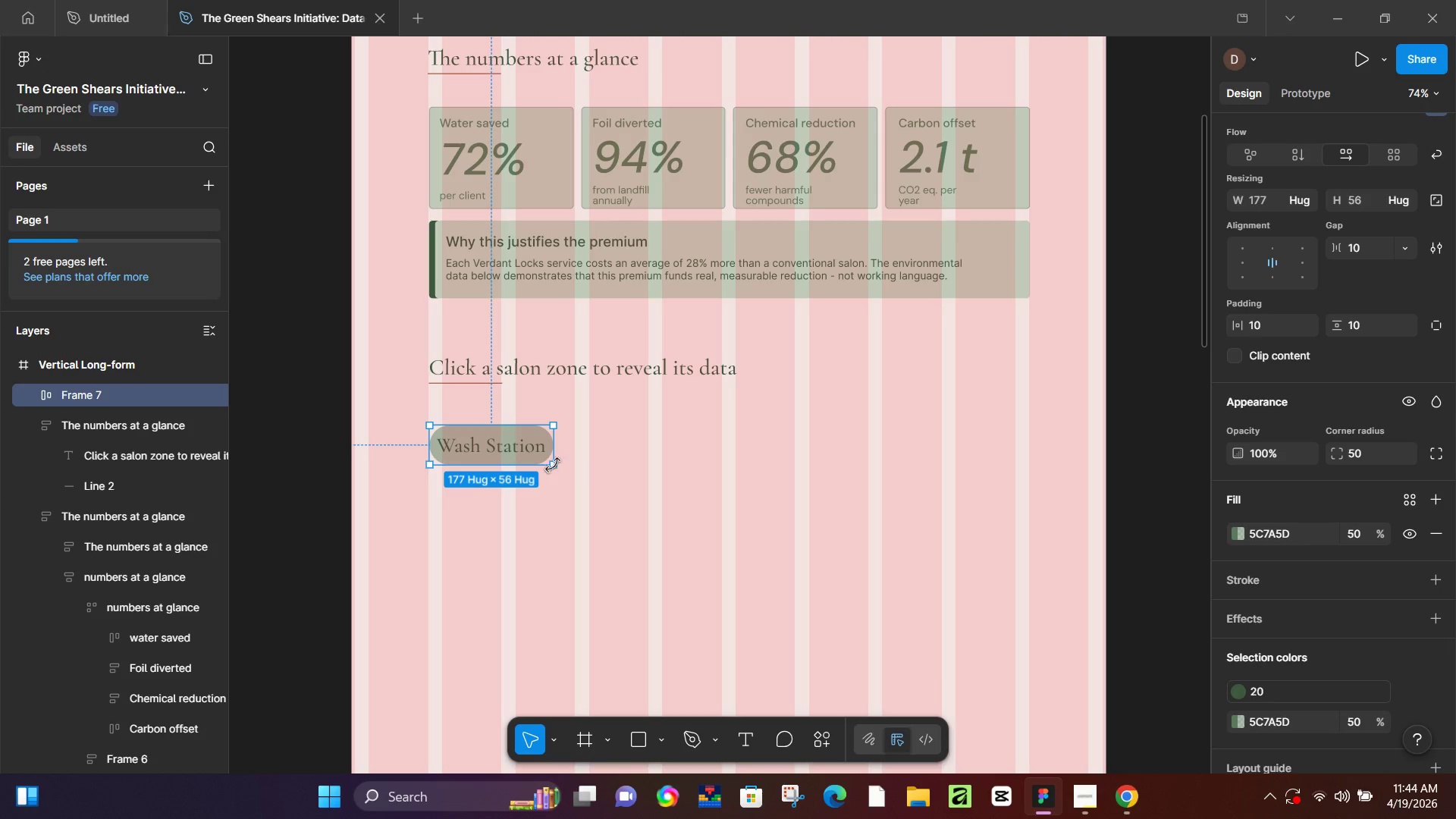 
left_click([1124, 801])
 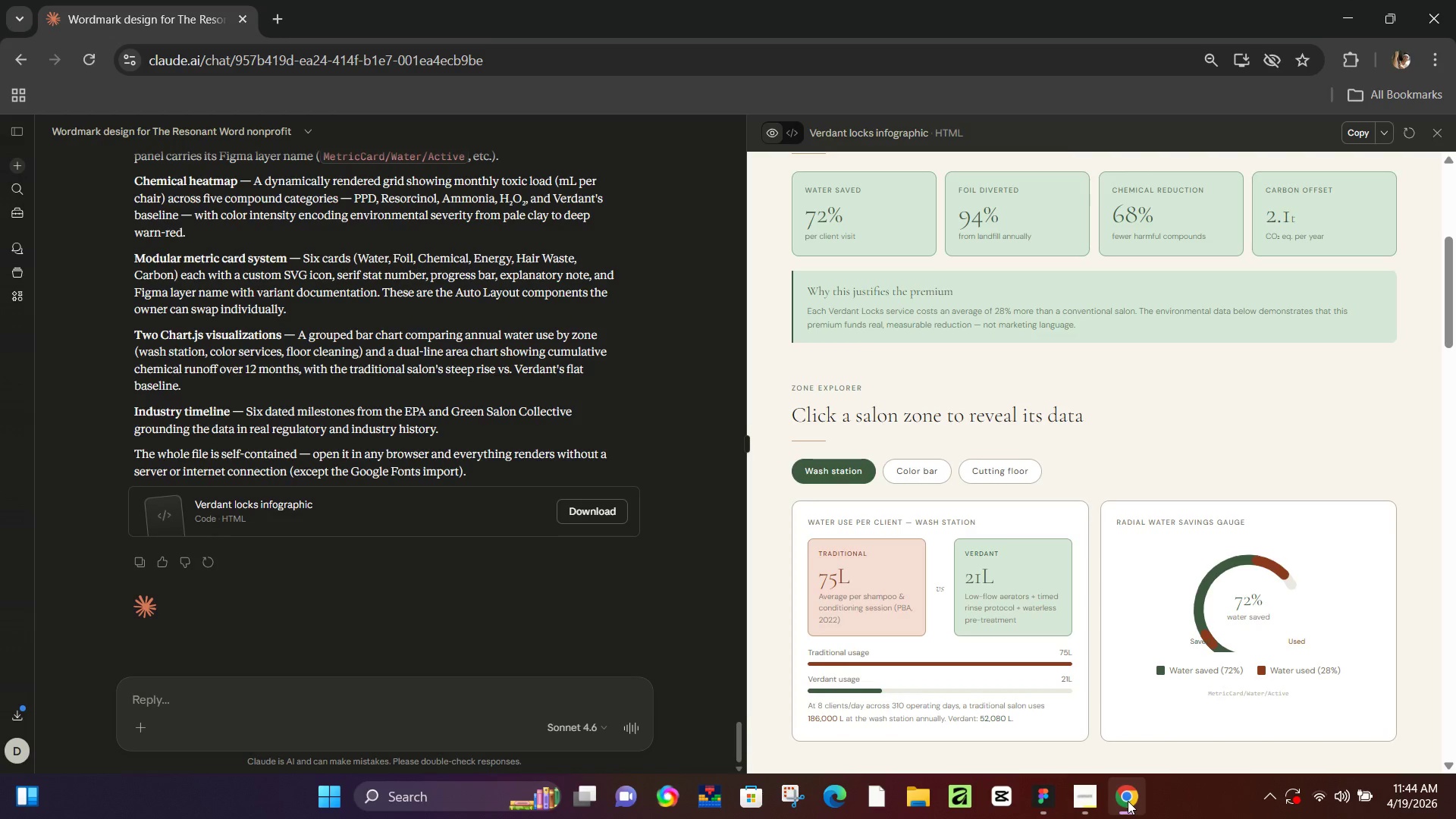 
left_click([1128, 801])
 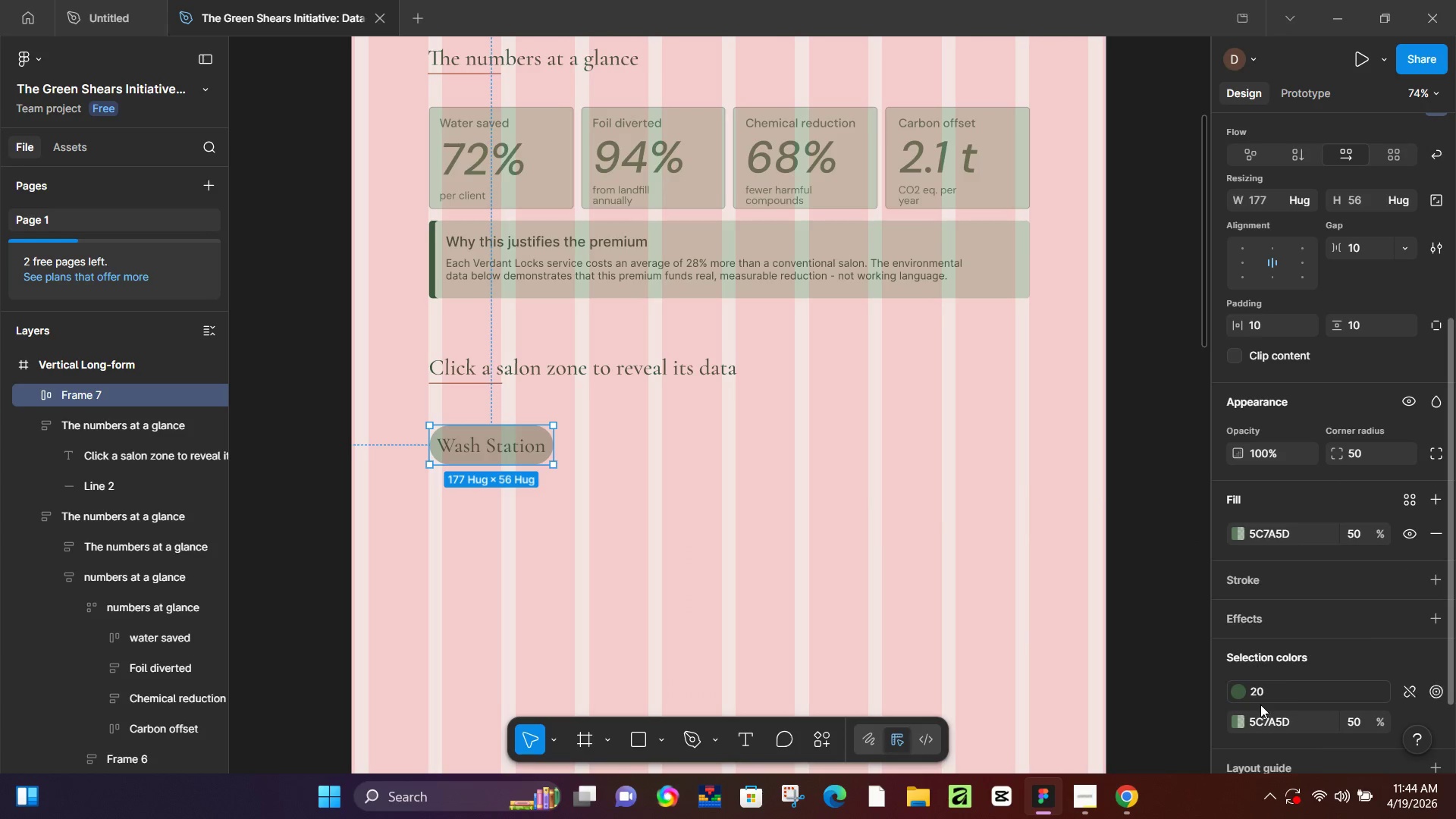 
left_click([1234, 698])
 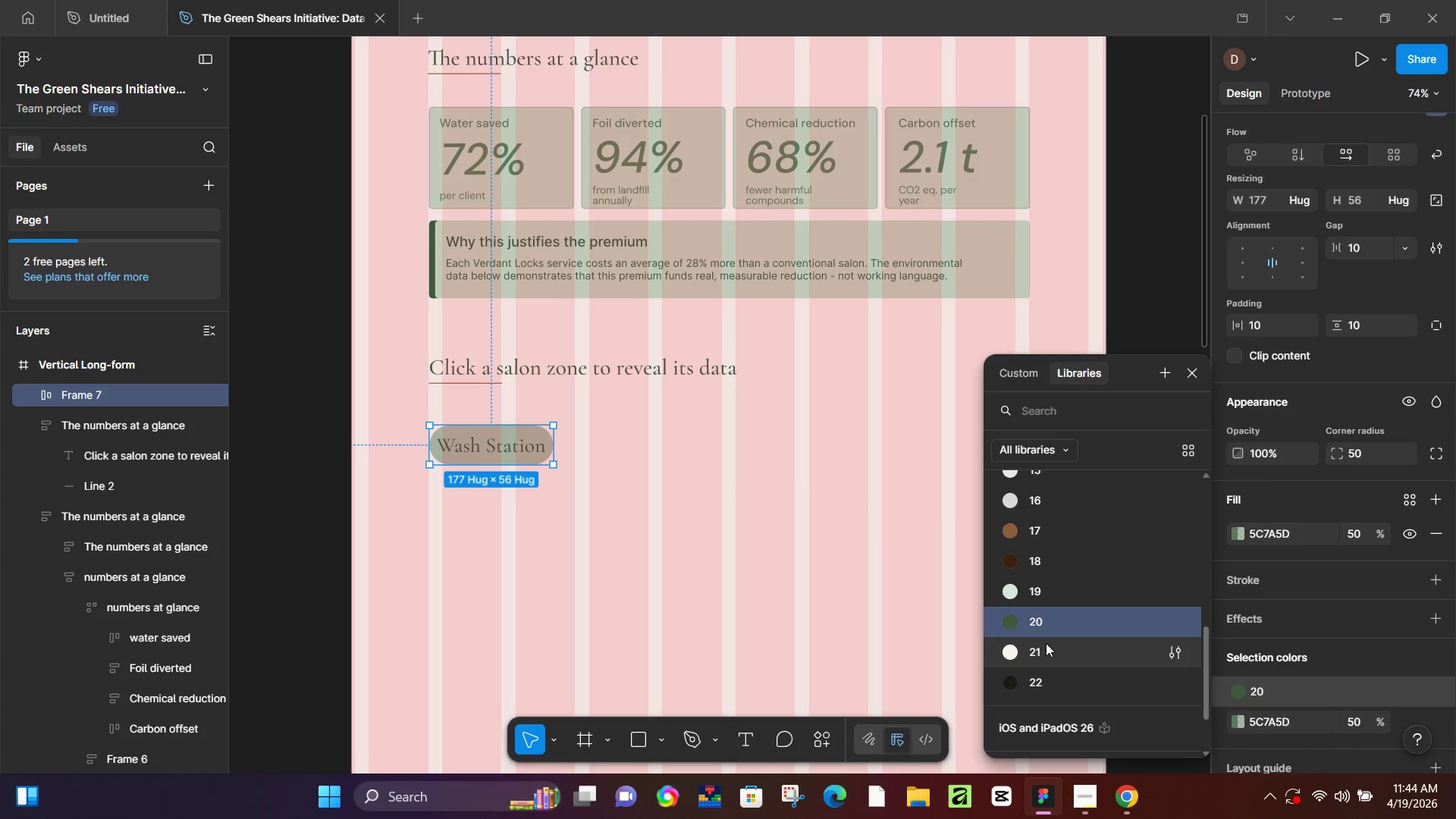 
left_click([1043, 654])
 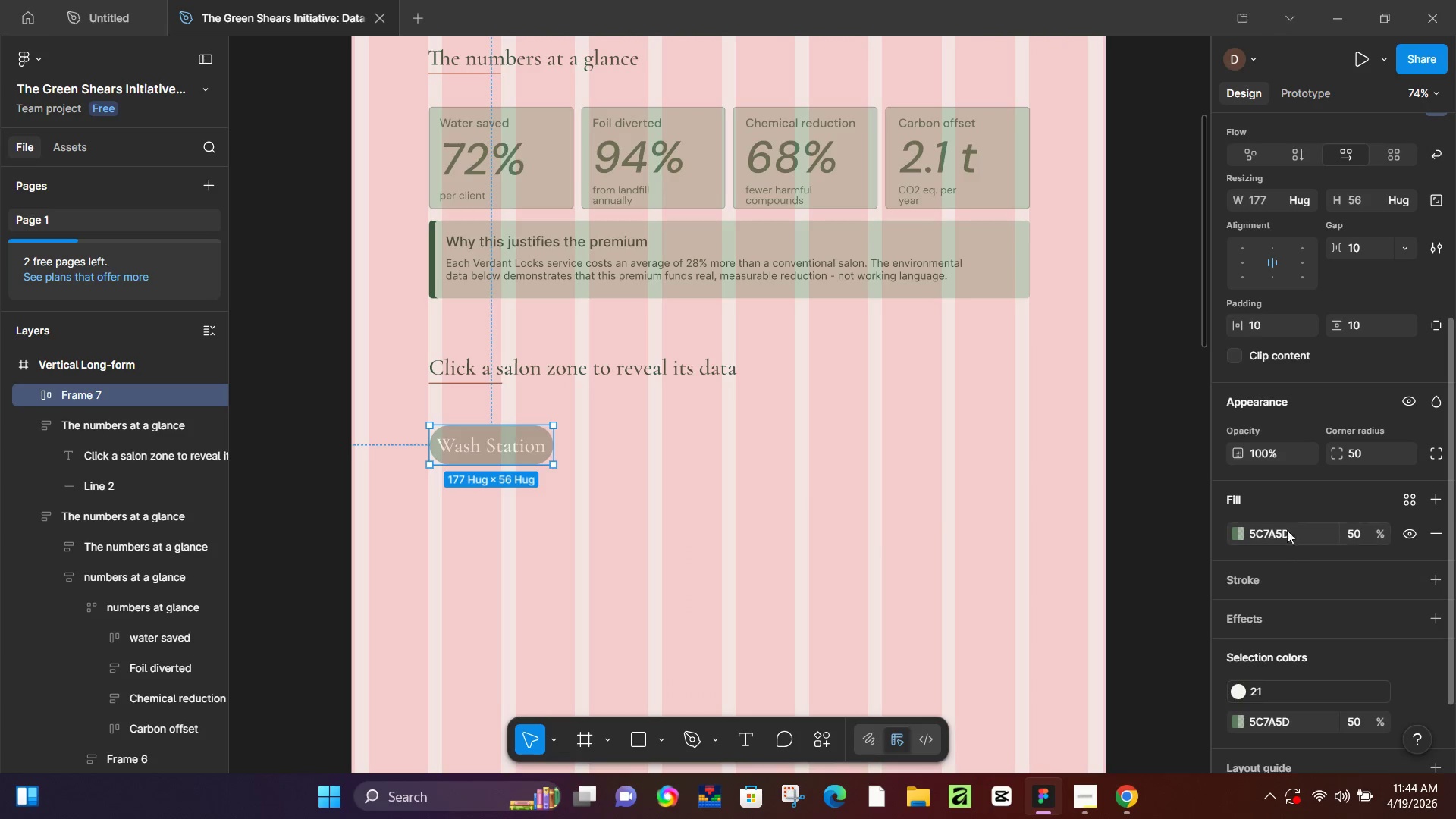 
left_click([1236, 691])
 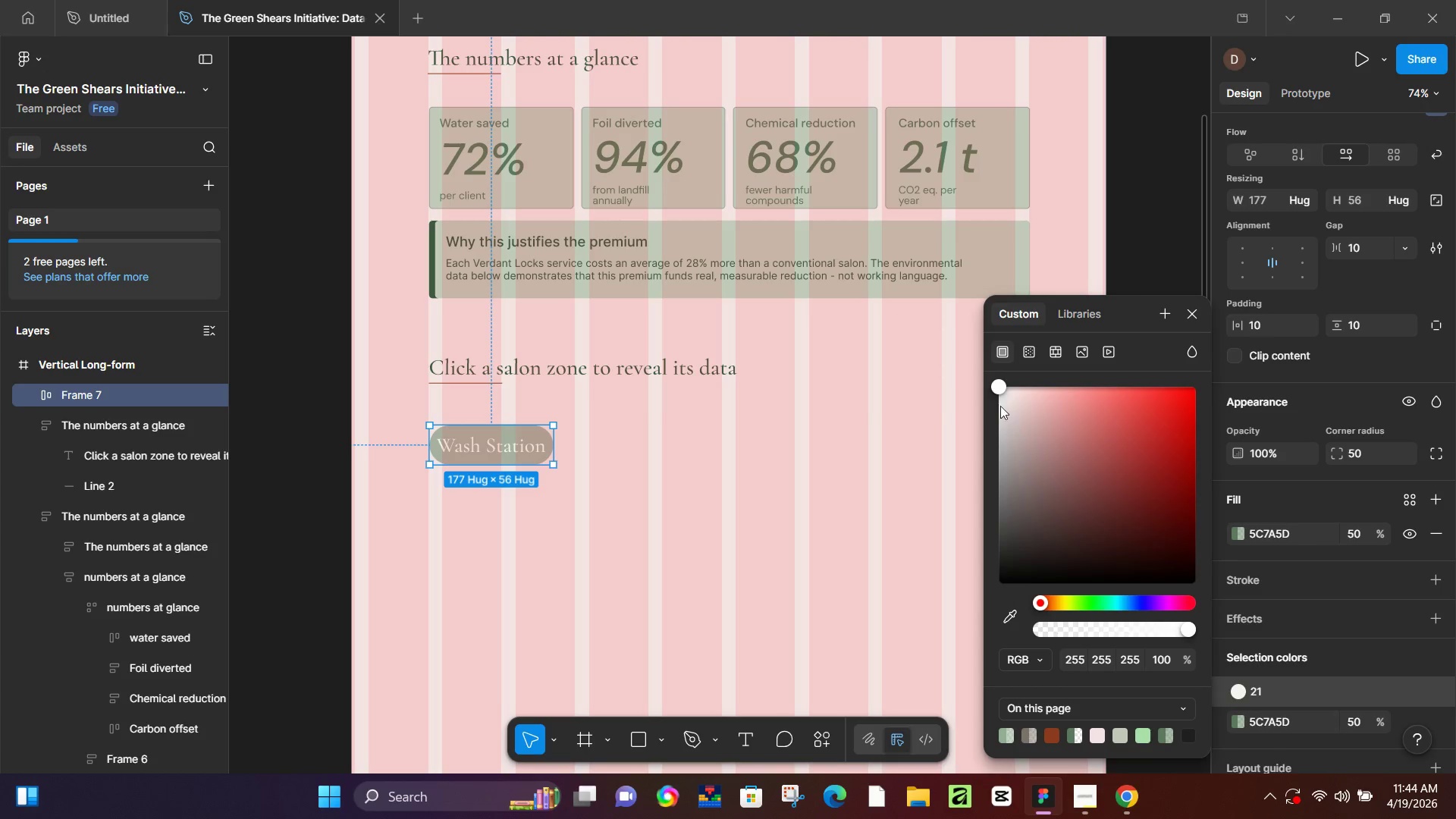 
left_click_drag(start_coordinate=[999, 392], to_coordinate=[978, 370])
 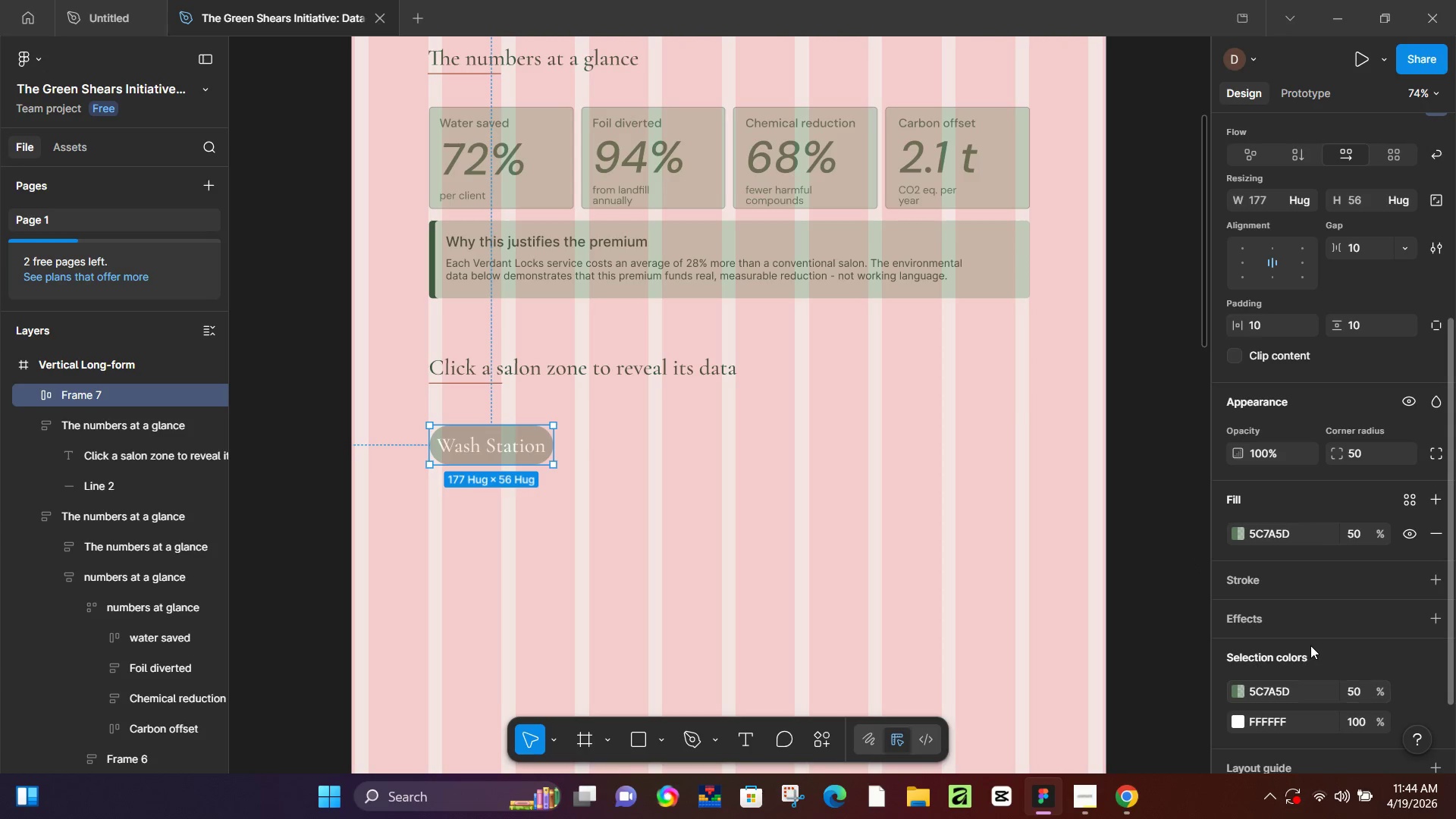 
left_click([504, 438])
 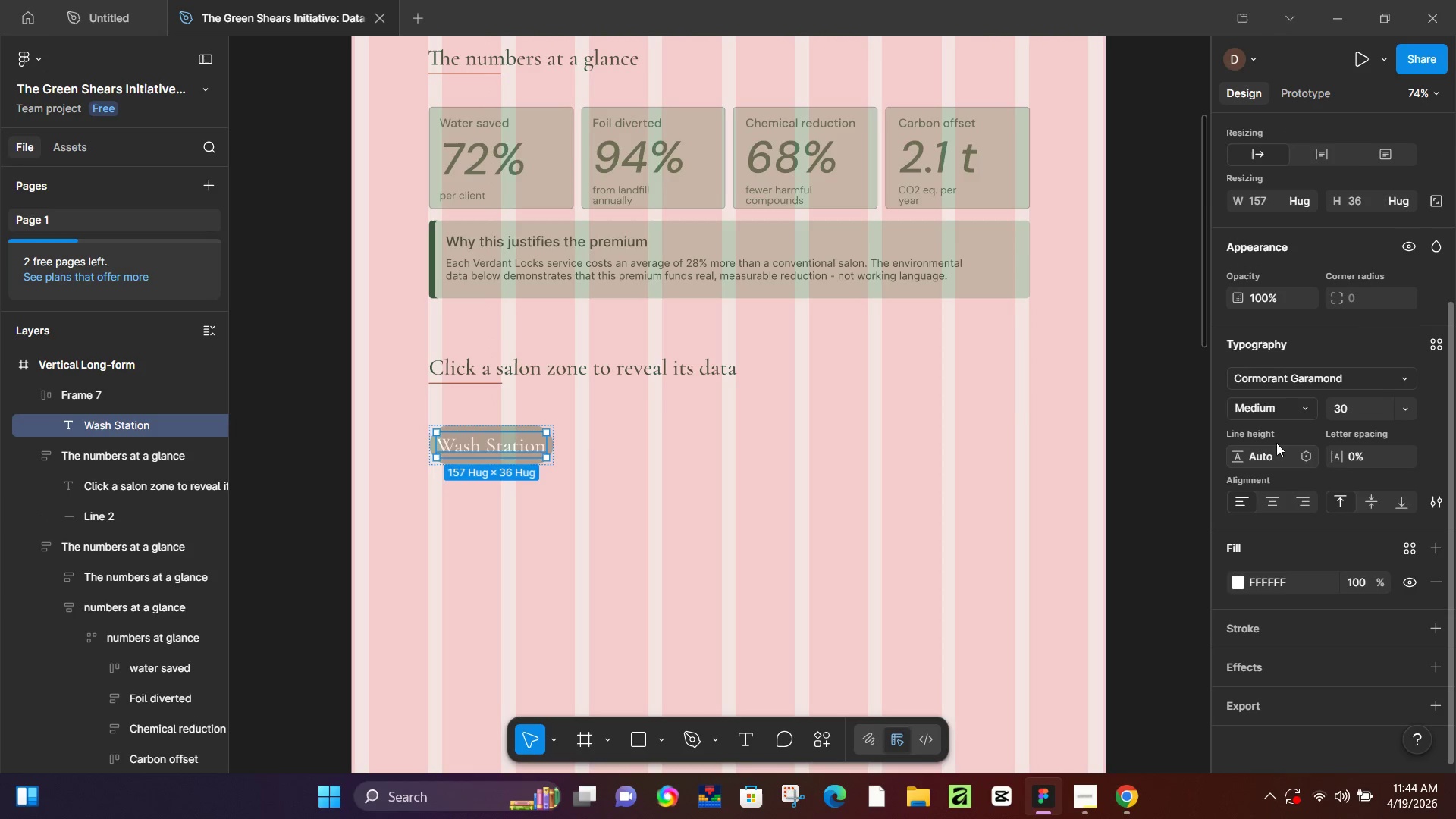 
left_click([1293, 411])
 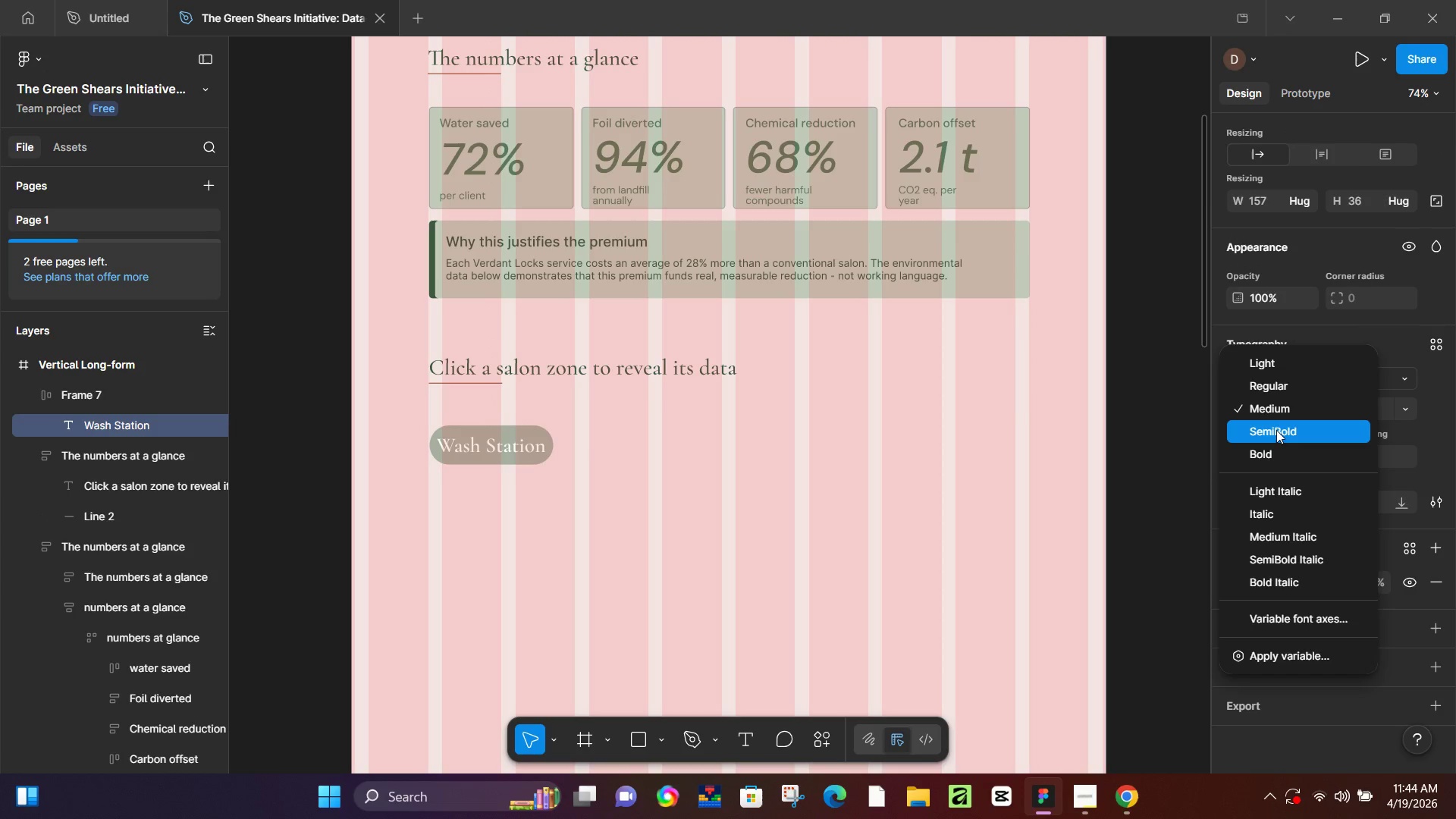 
left_click([1276, 430])
 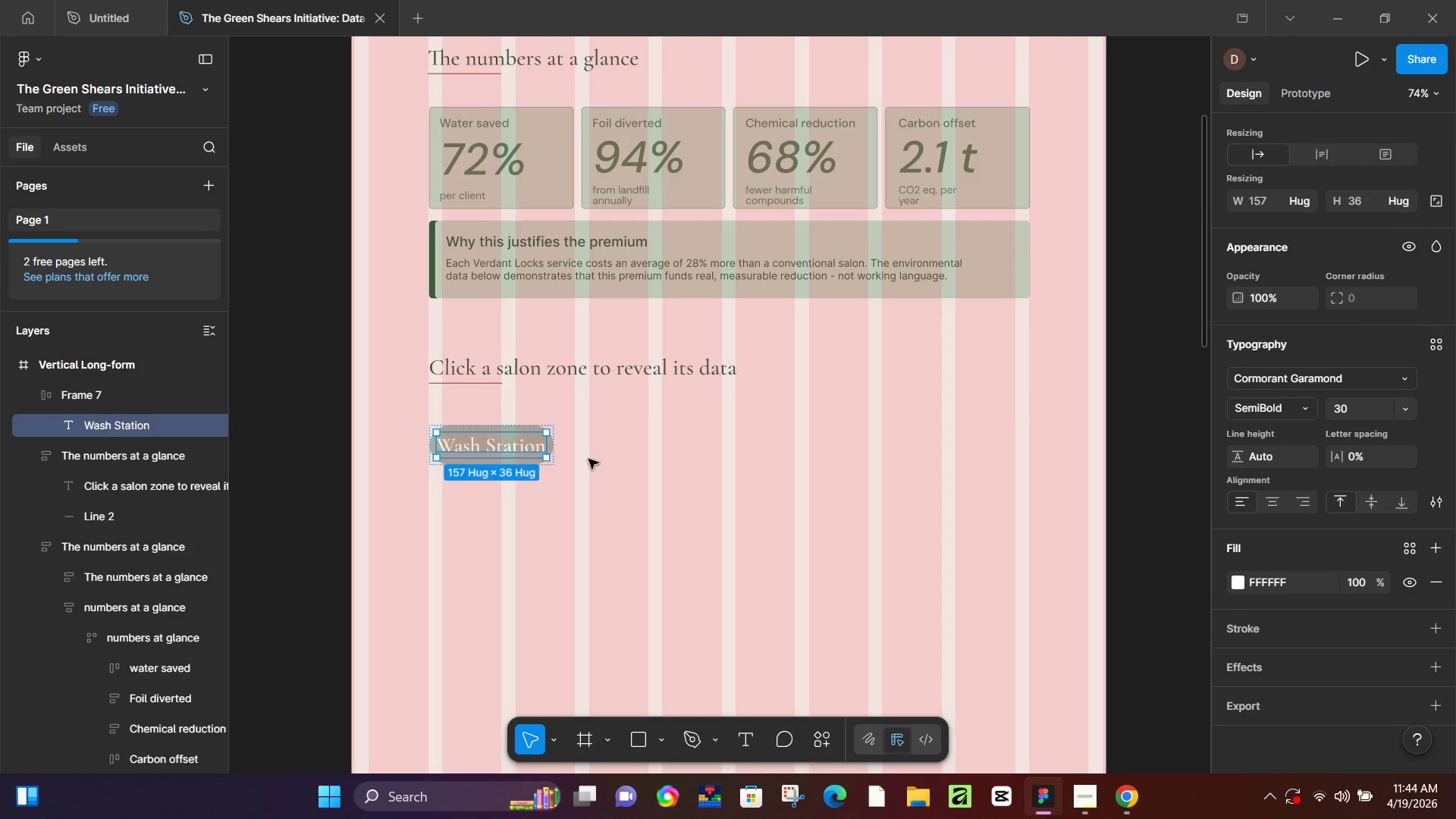 
left_click([642, 455])
 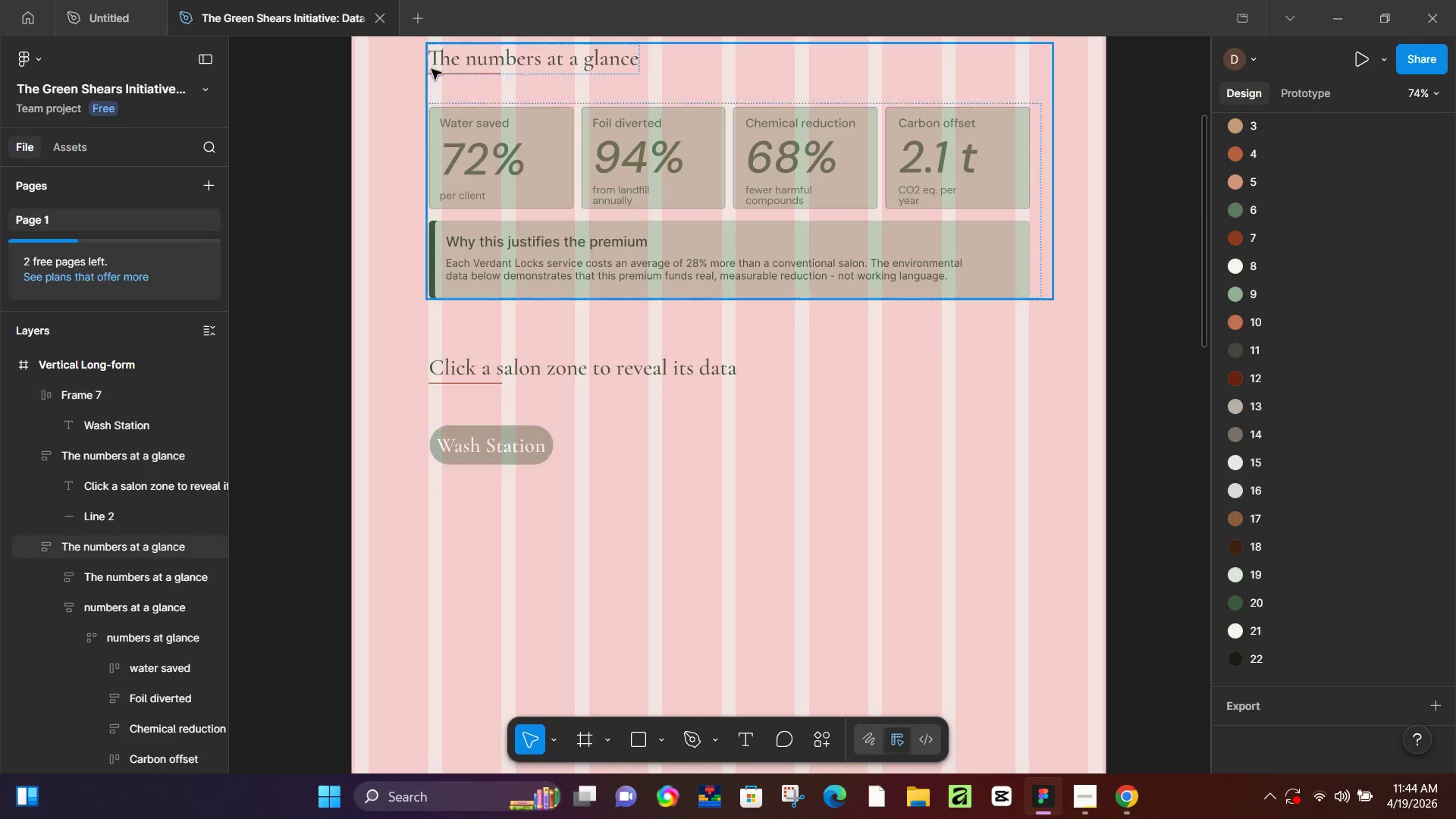 
scroll: coordinate [444, 120], scroll_direction: up, amount: 6.0
 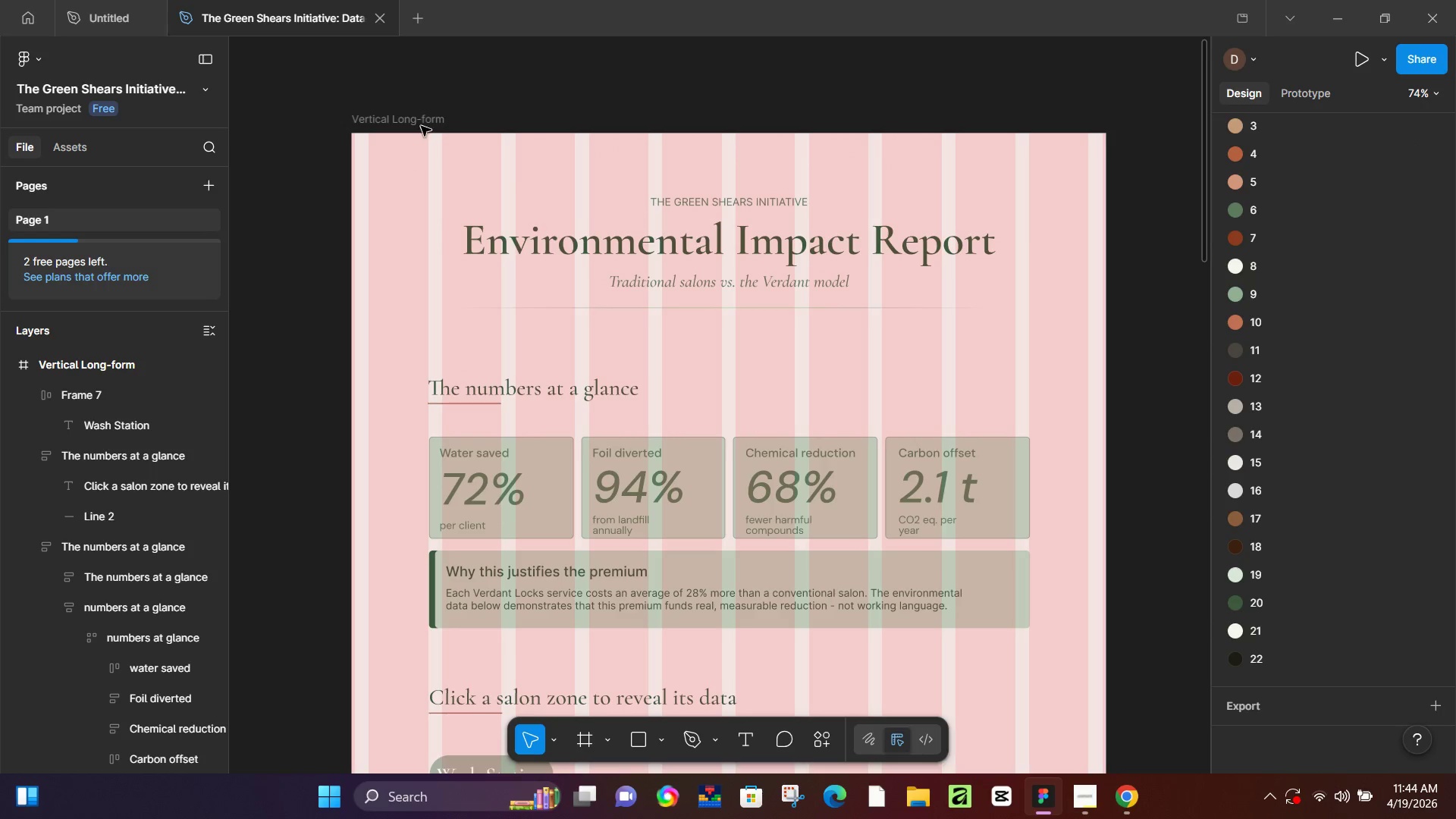 
left_click([422, 124])
 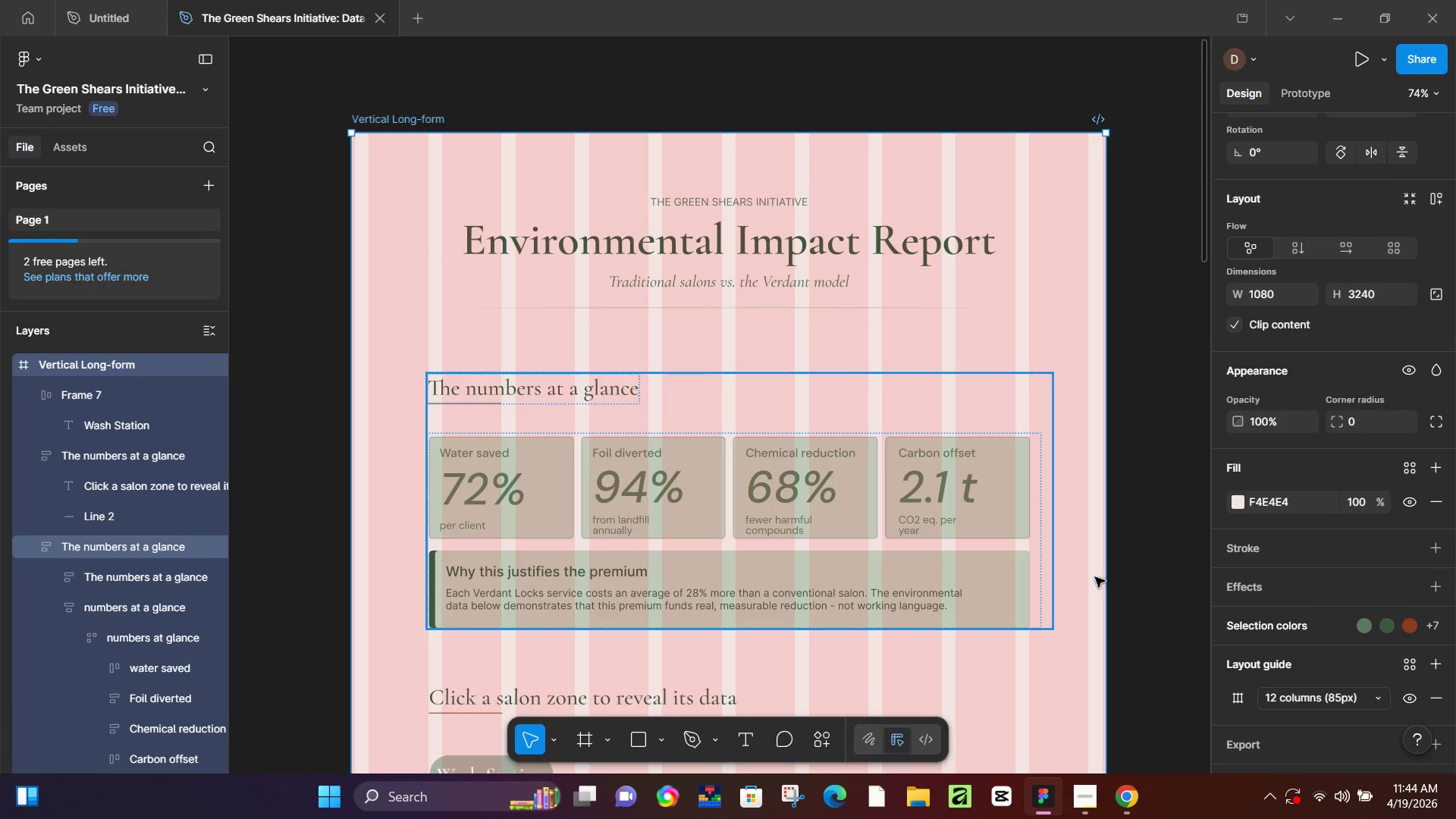 
scroll: coordinate [1266, 637], scroll_direction: down, amount: 6.0
 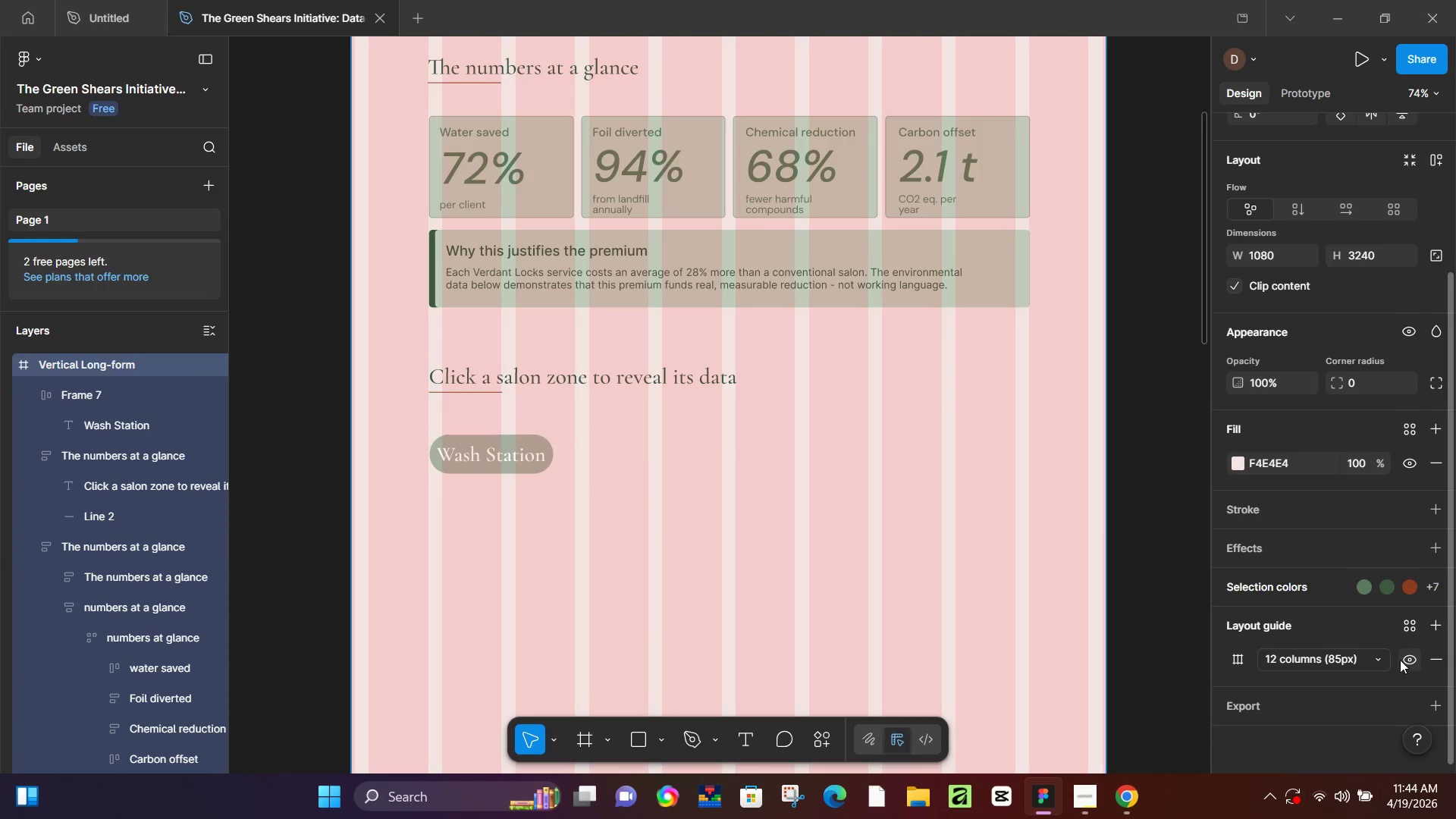 
left_click([1400, 660])
 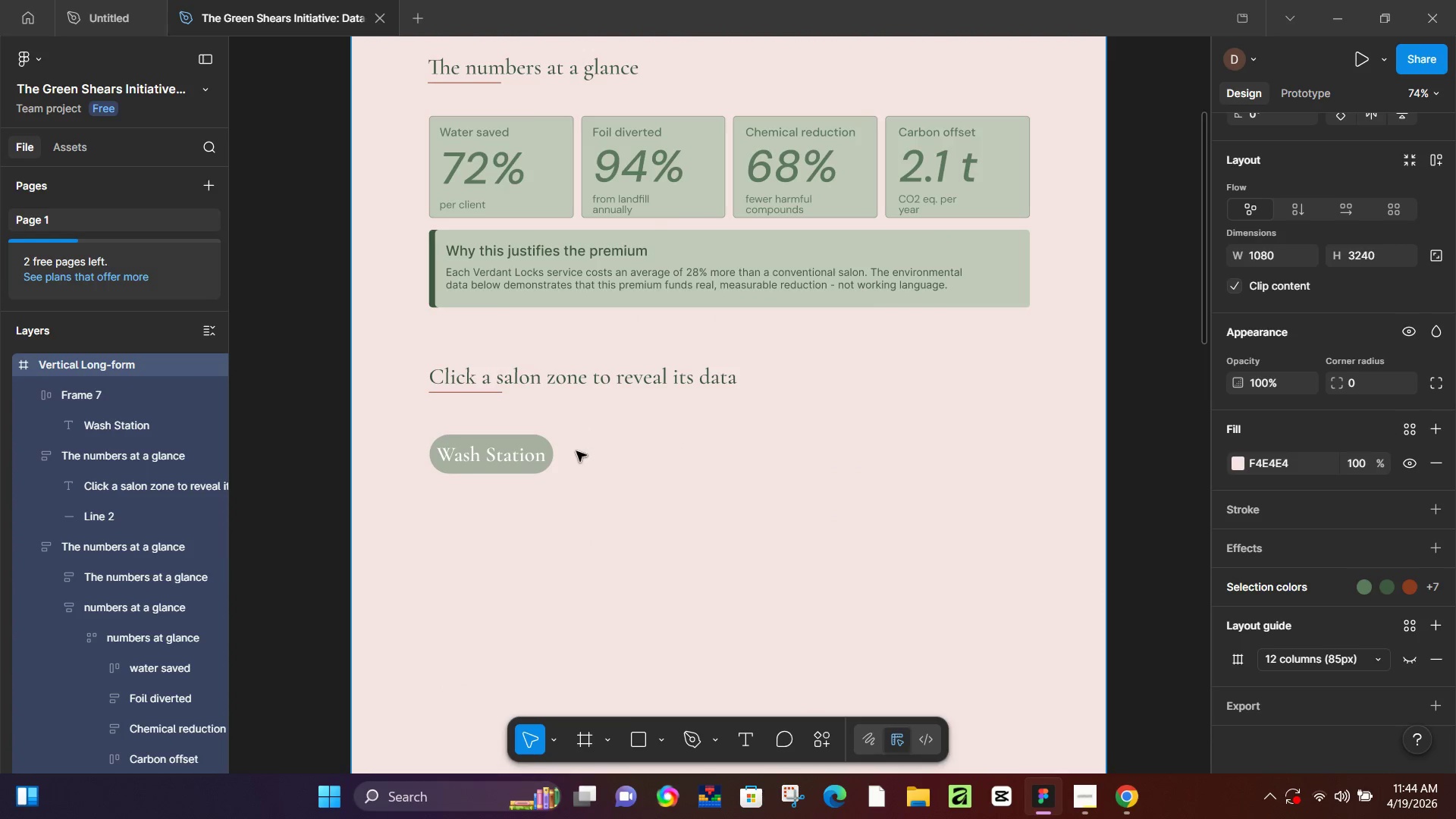 
left_click([526, 454])
 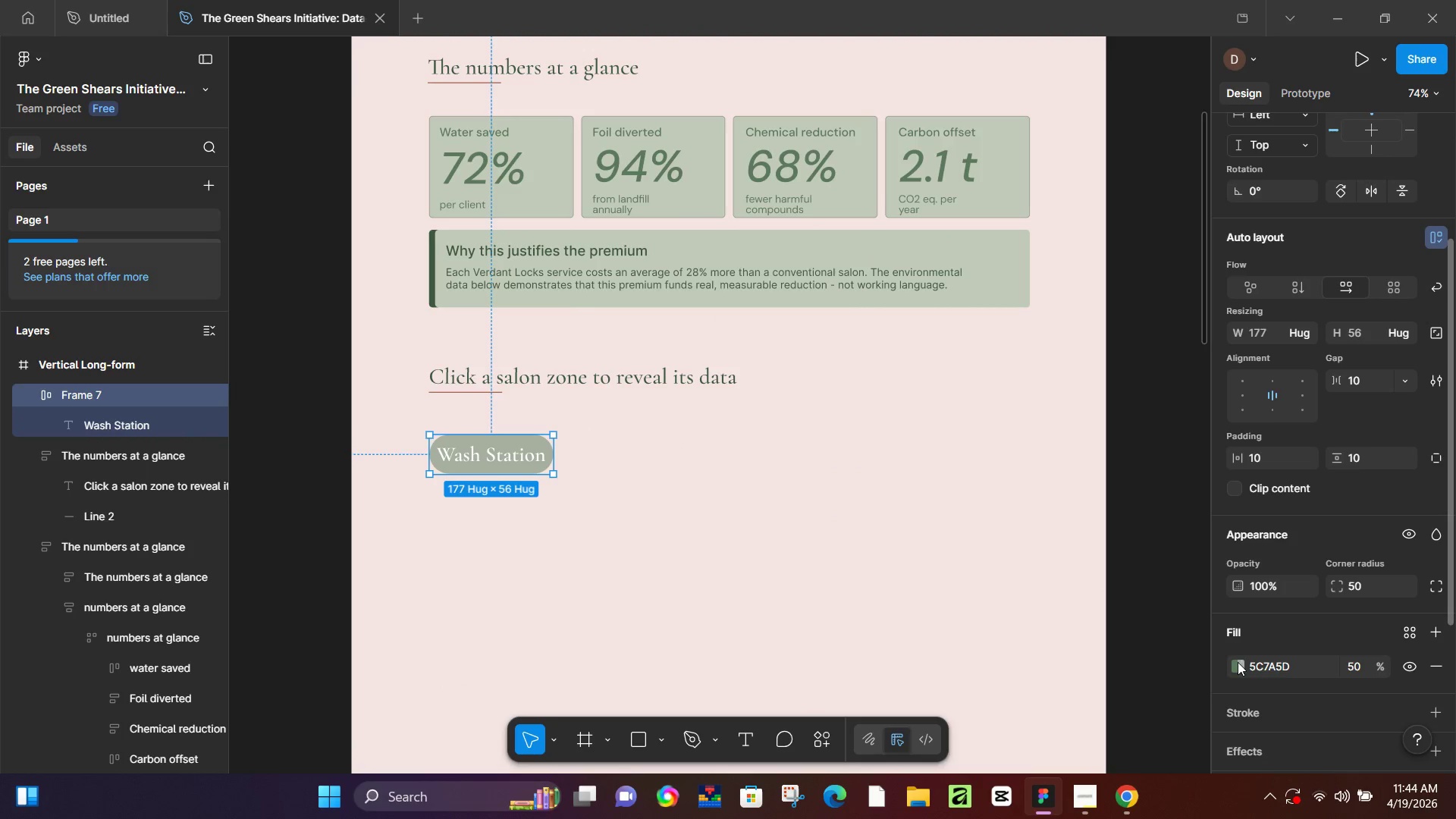 
left_click([1236, 668])
 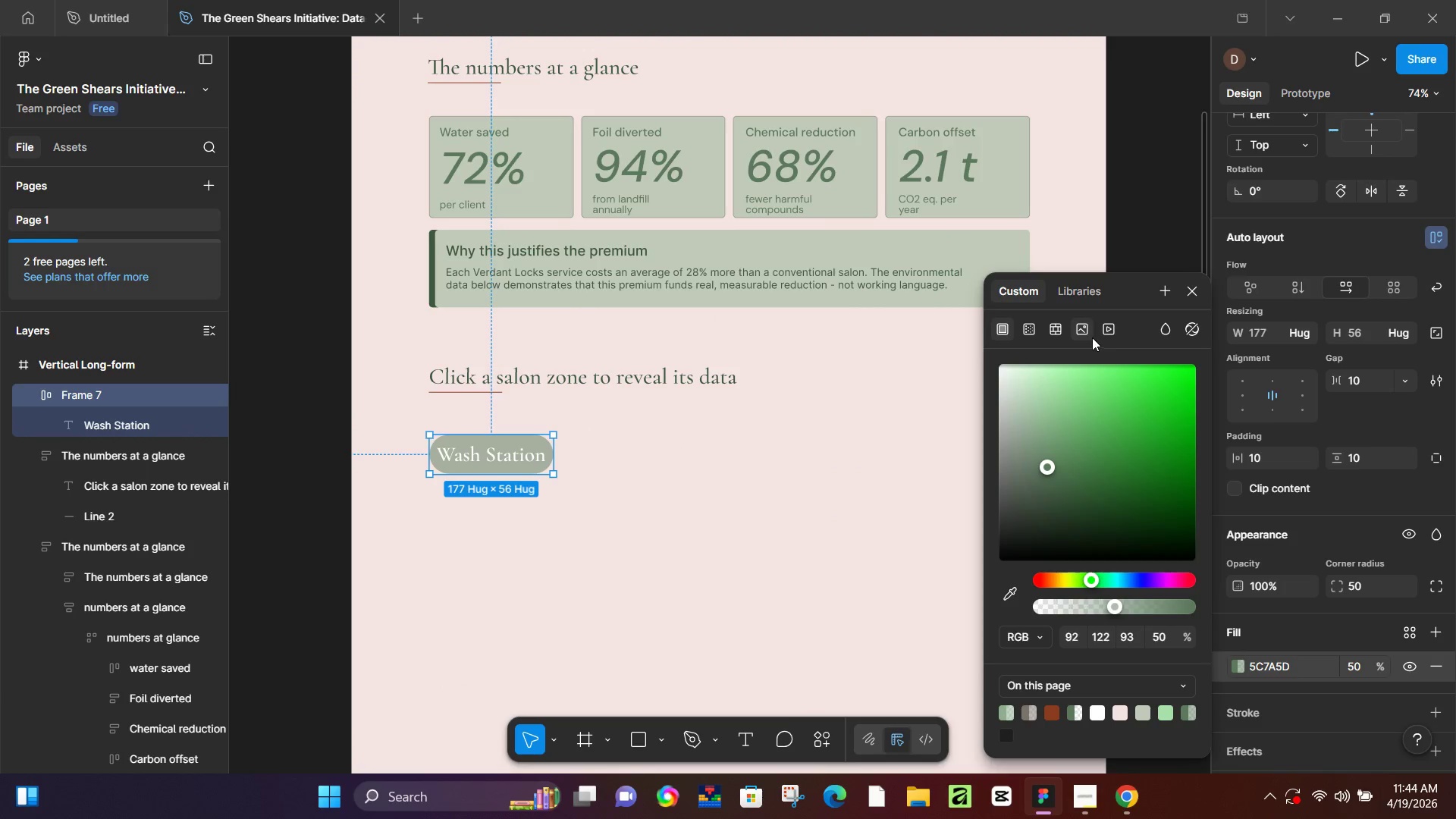 
left_click([1087, 301])
 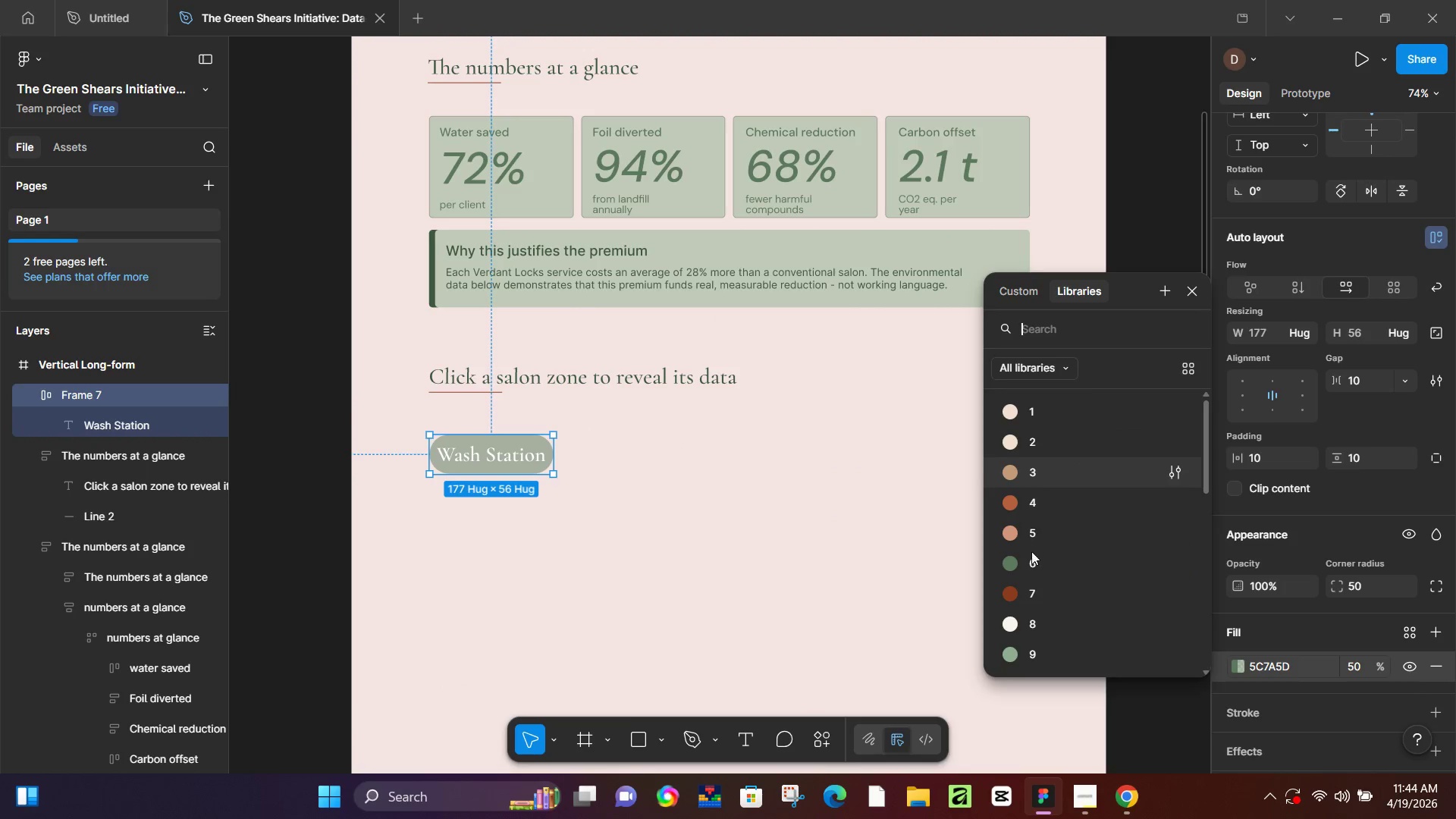 
left_click([1037, 568])
 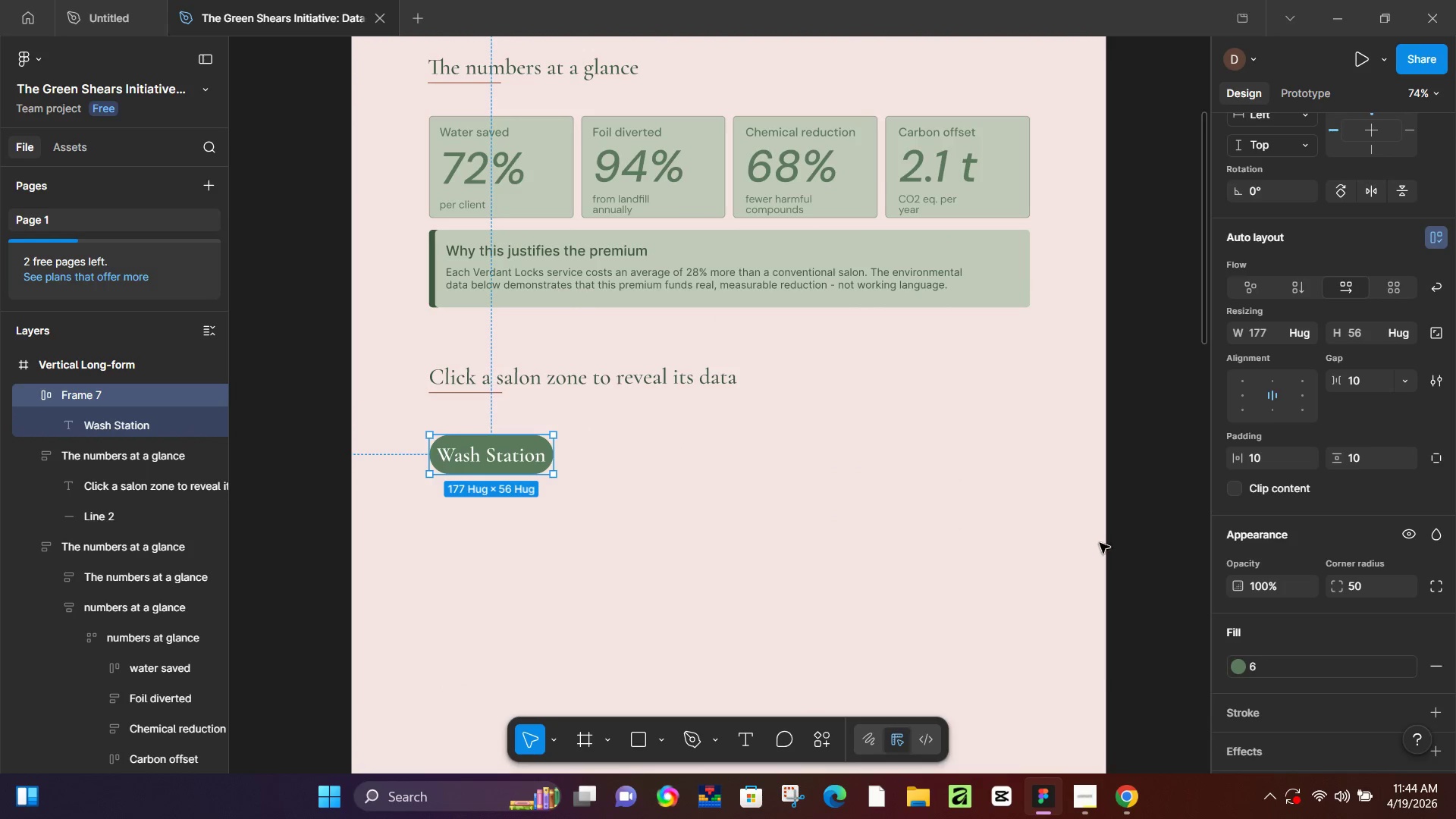 
left_click([1131, 528])
 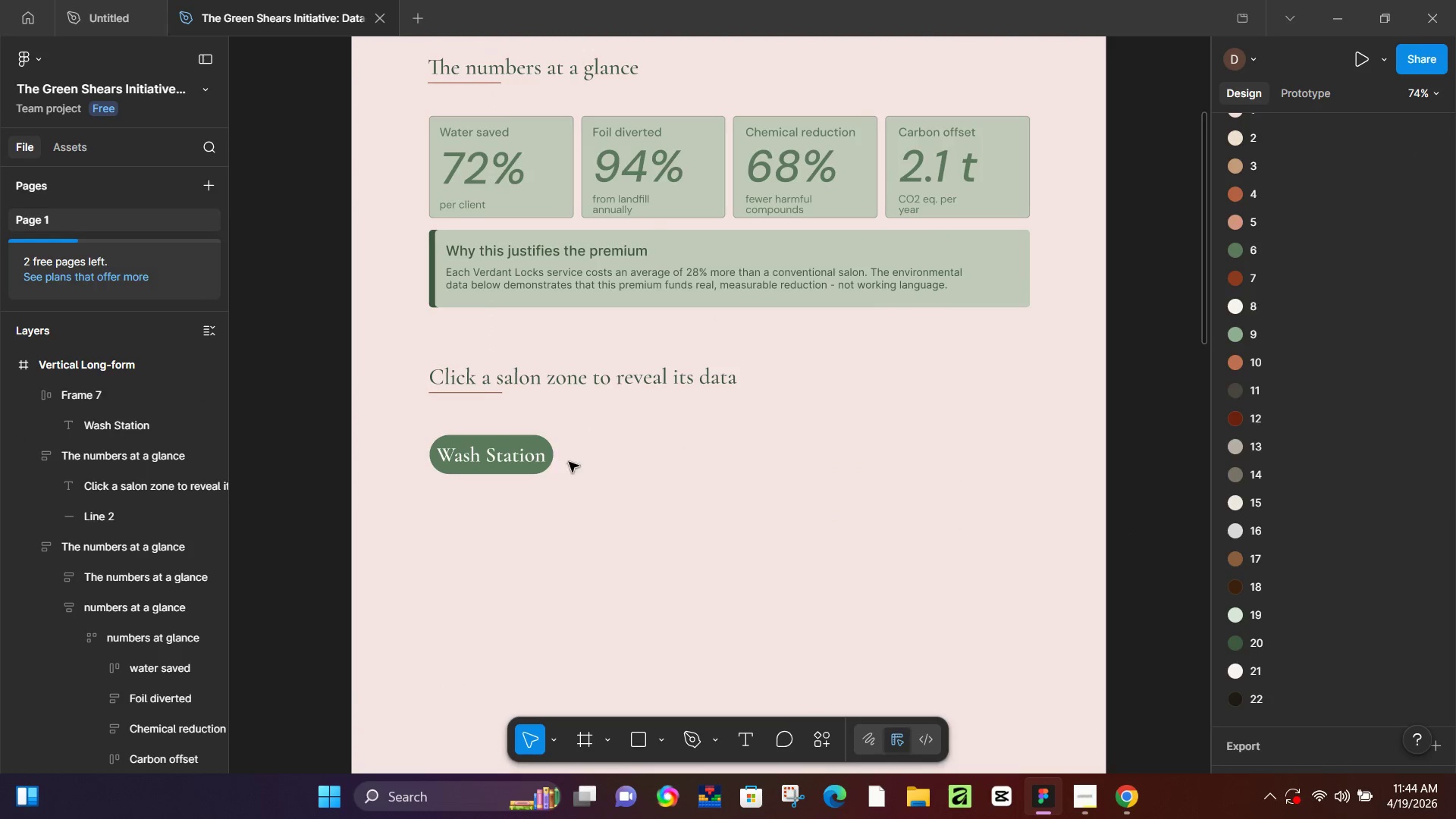 
left_click([524, 457])
 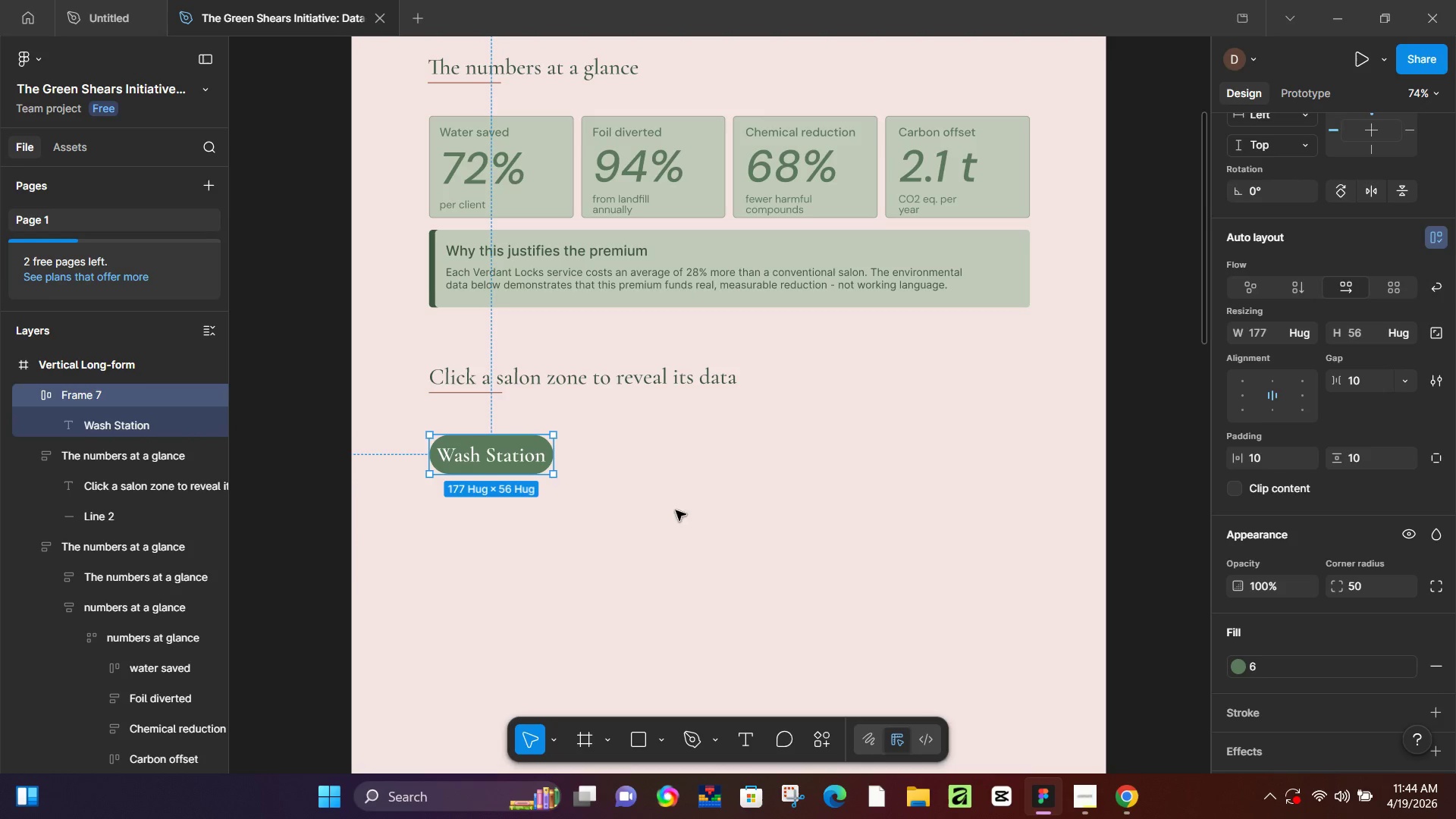 
hold_key(key=ControlLeft, duration=1.22)
scroll: coordinate [486, 425], scroll_direction: up, amount: 11.0
 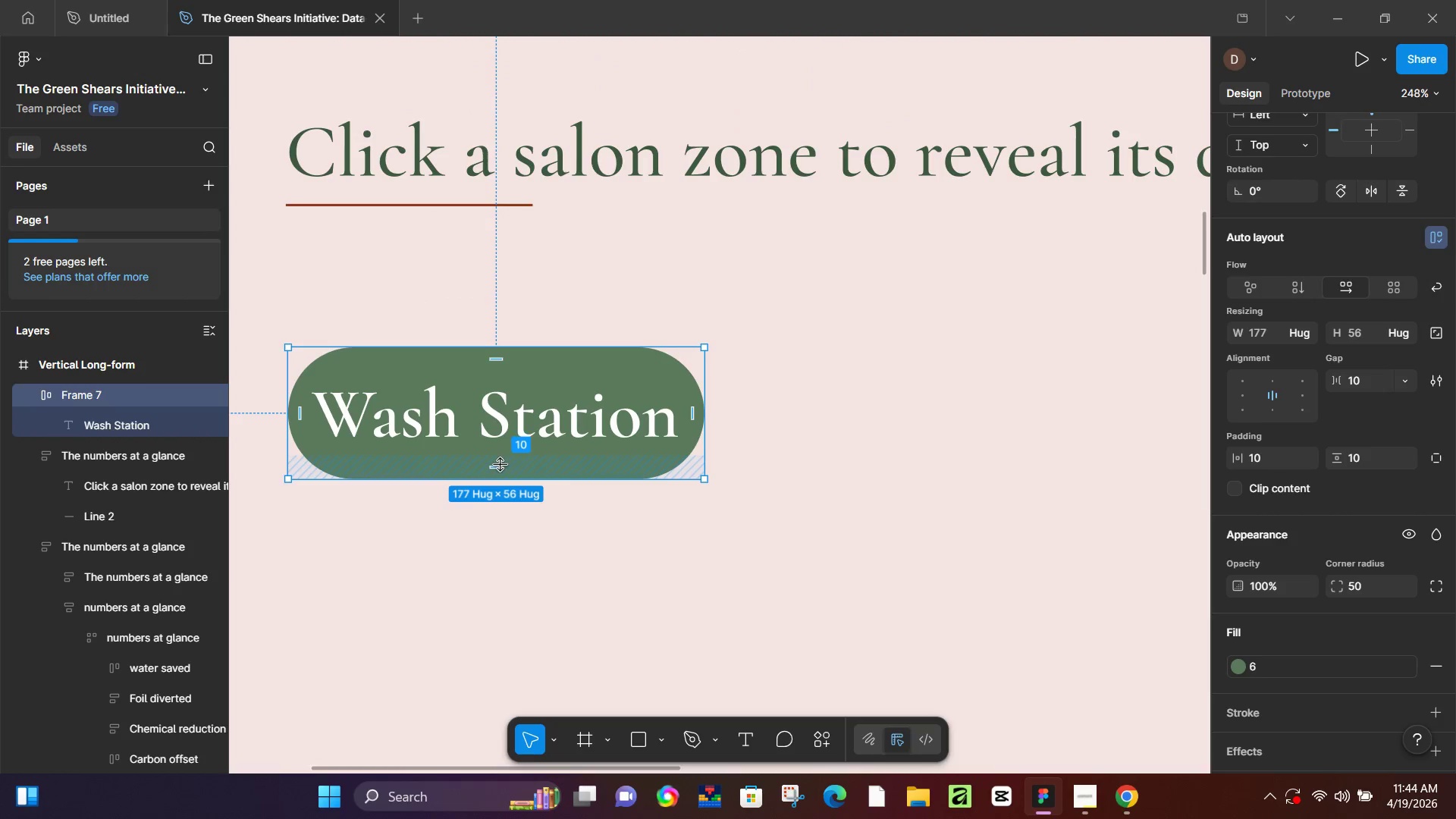 
left_click_drag(start_coordinate=[500, 465], to_coordinate=[502, 460])
 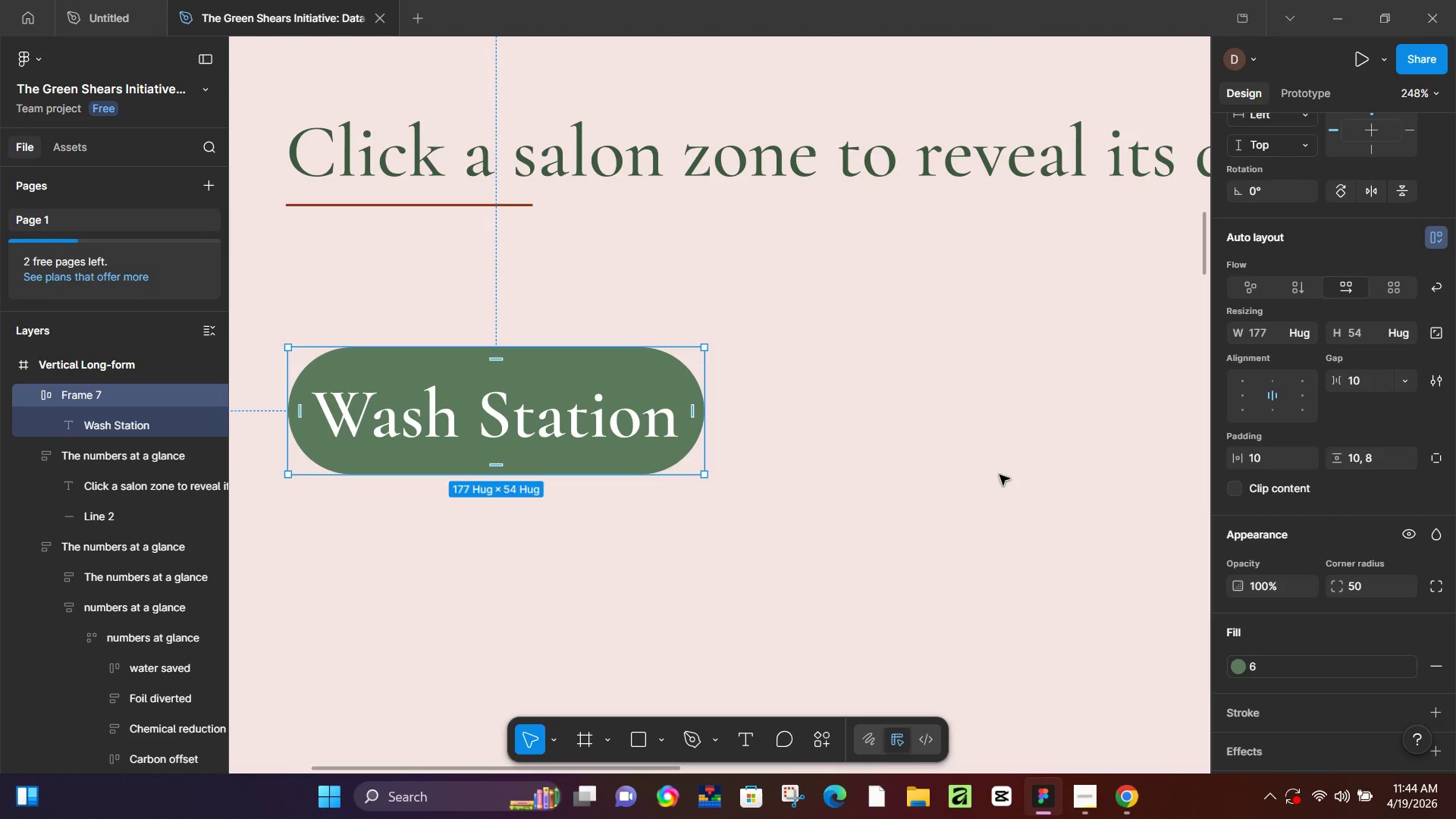 
key(Control+Z)
 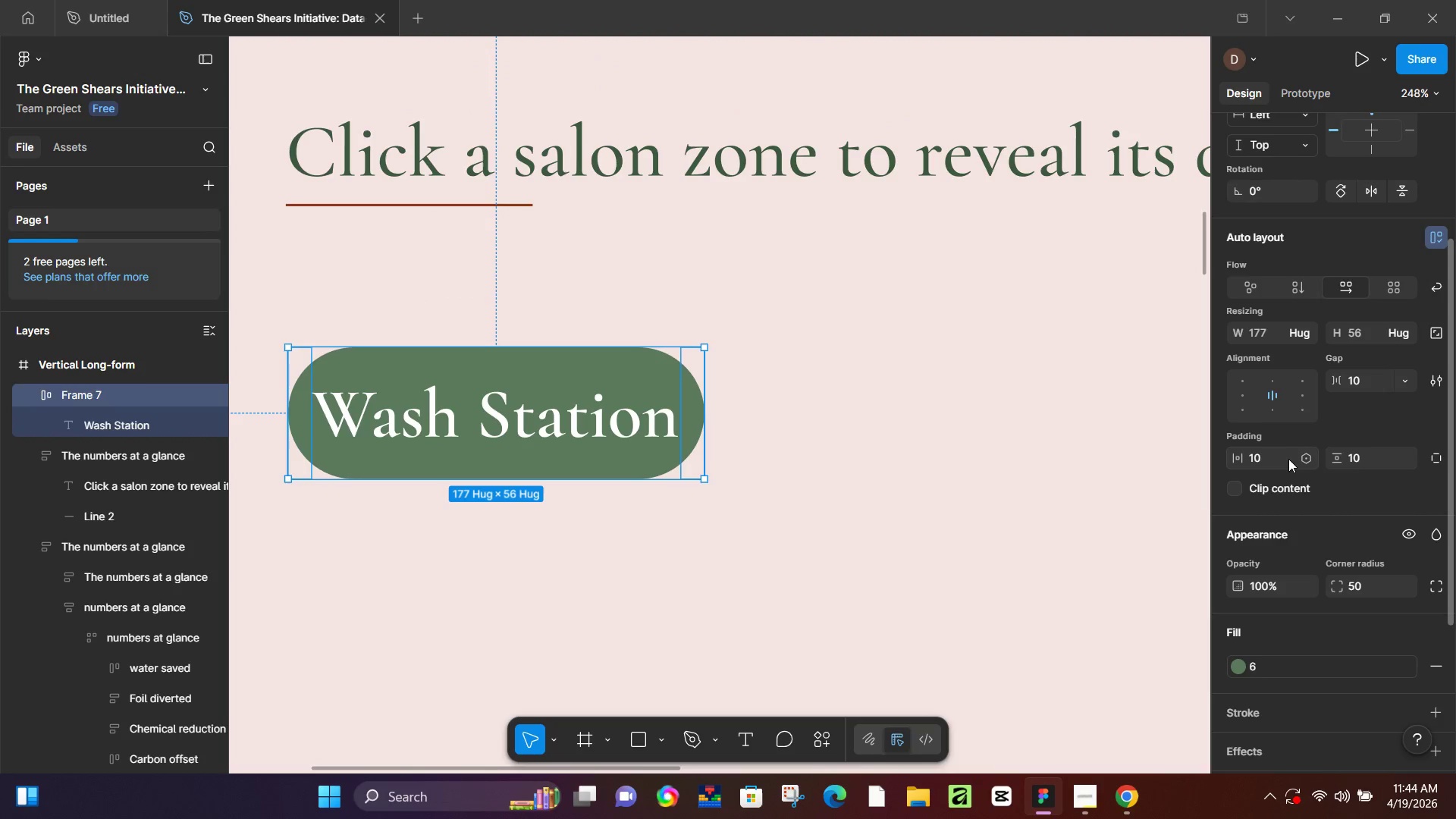 
left_click([1287, 459])
 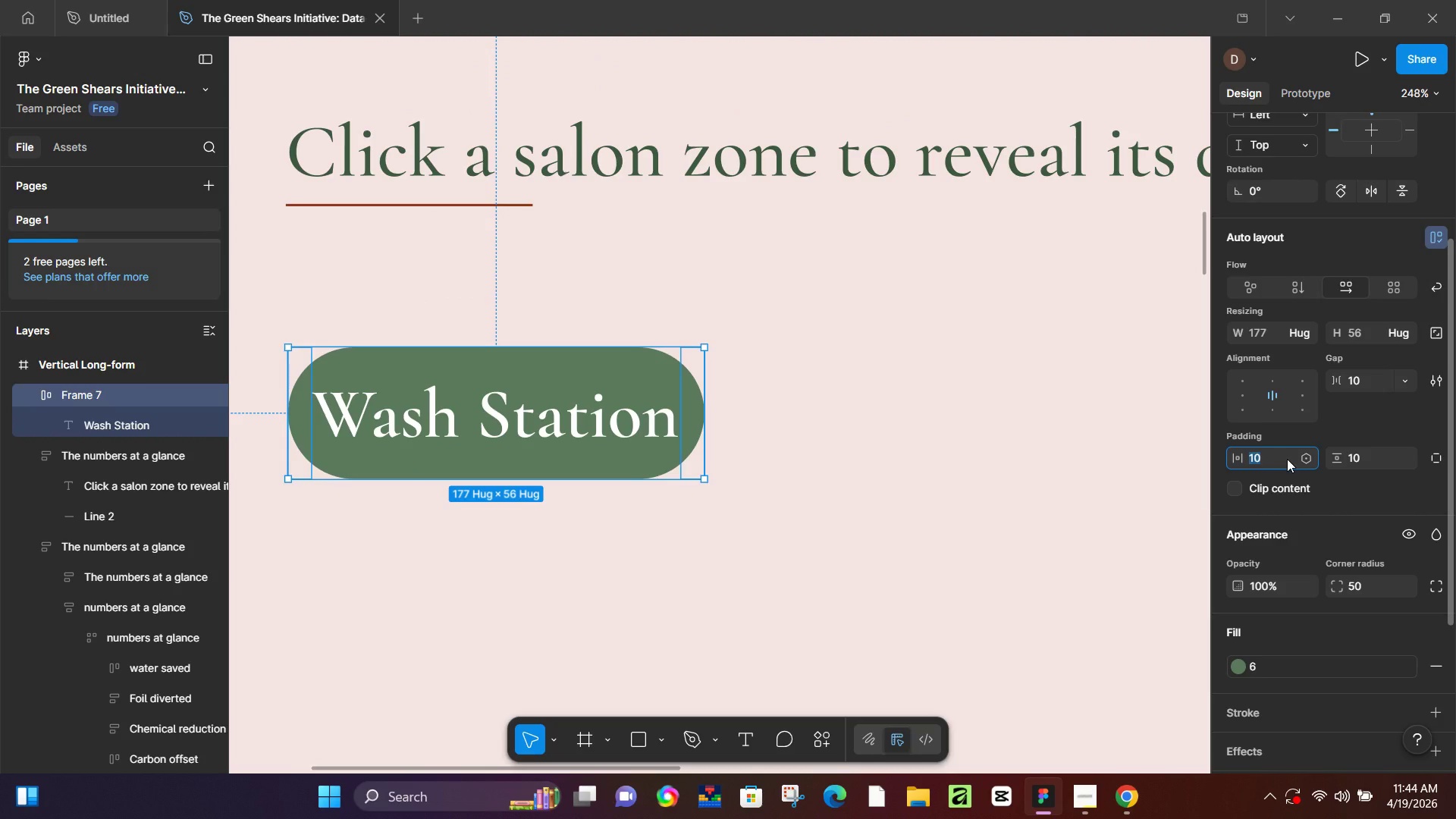 
key(Numpad3)
 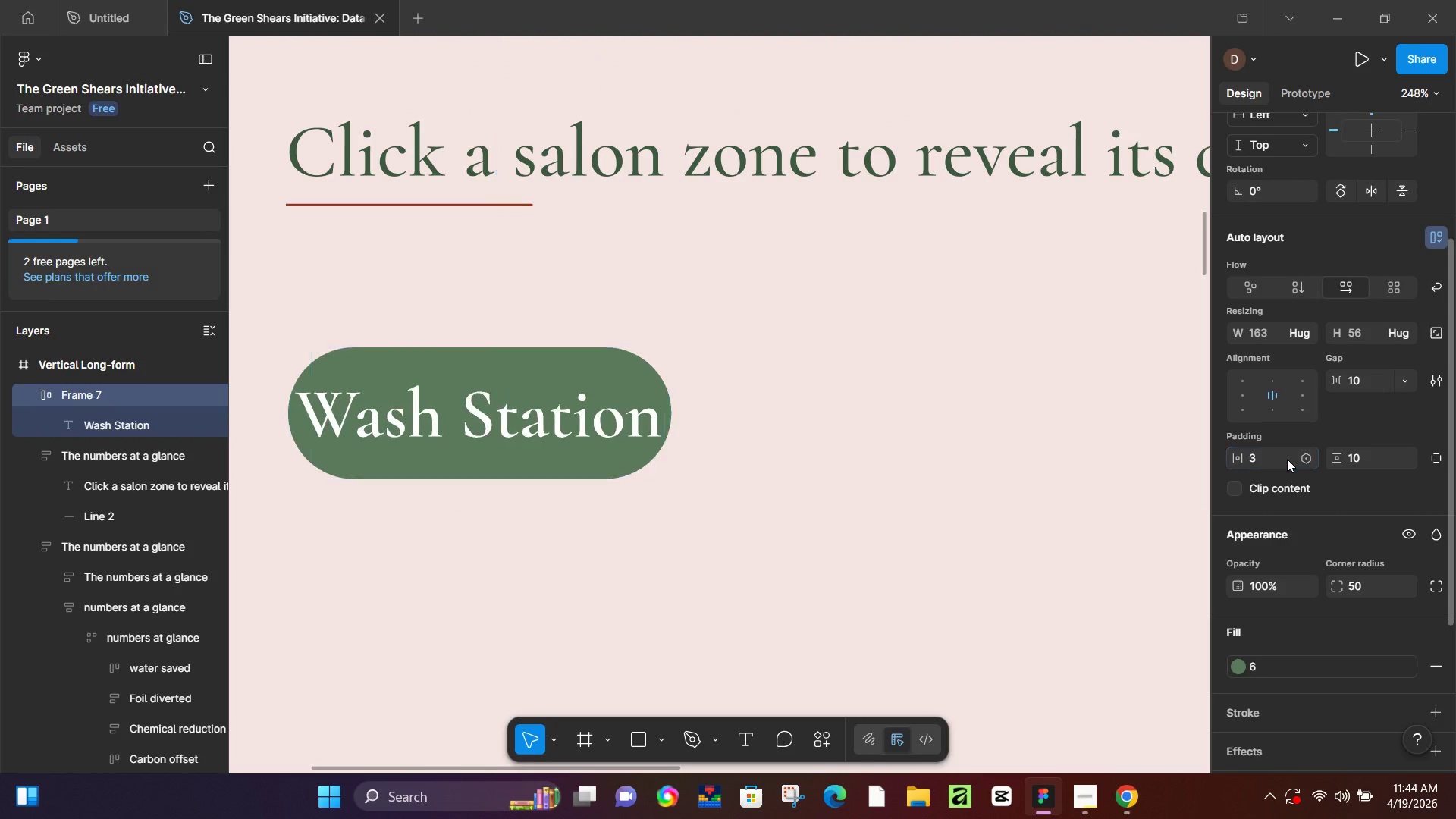 
key(NumpadEnter)
 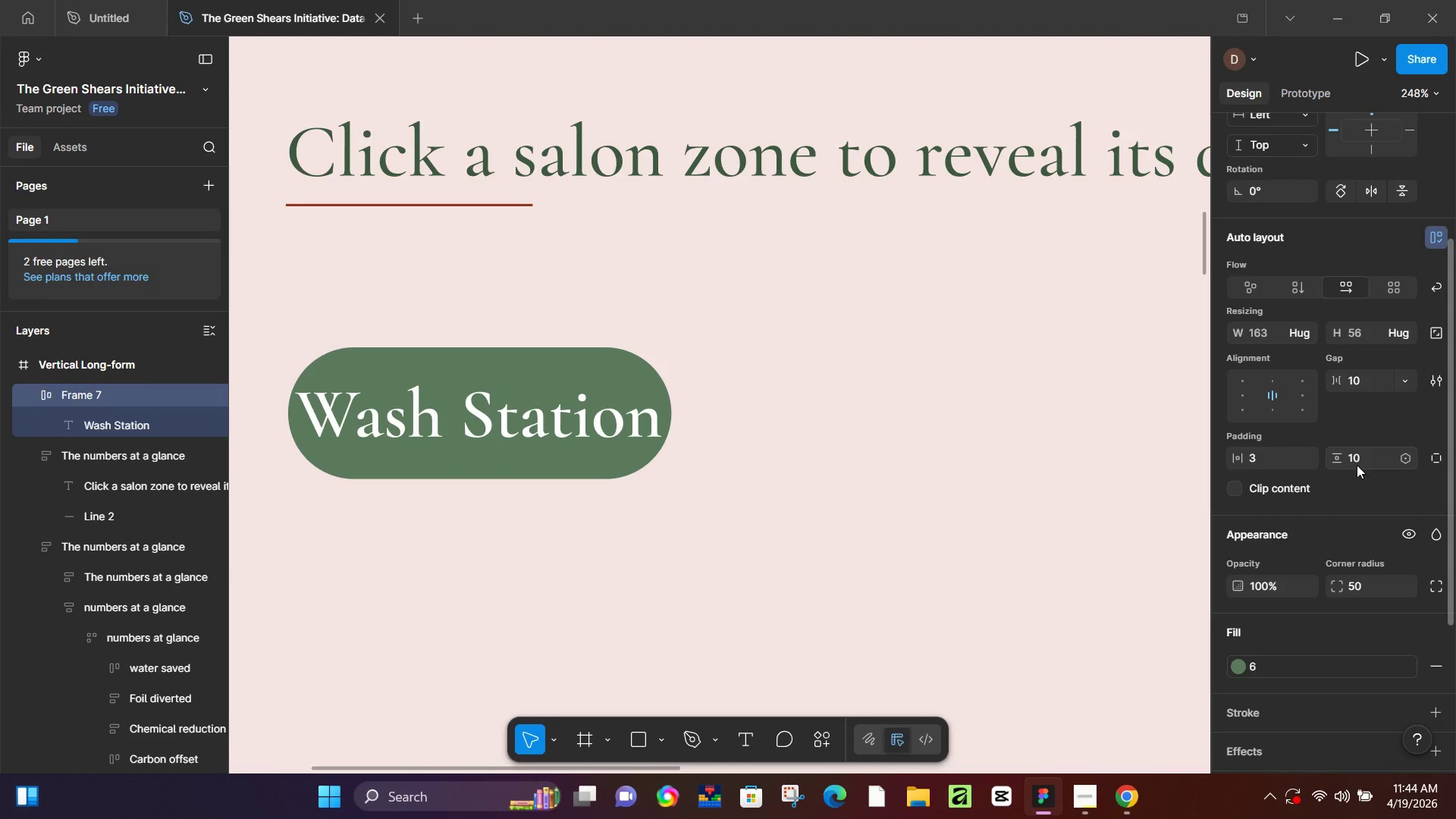 
key(Control+ControlLeft)
 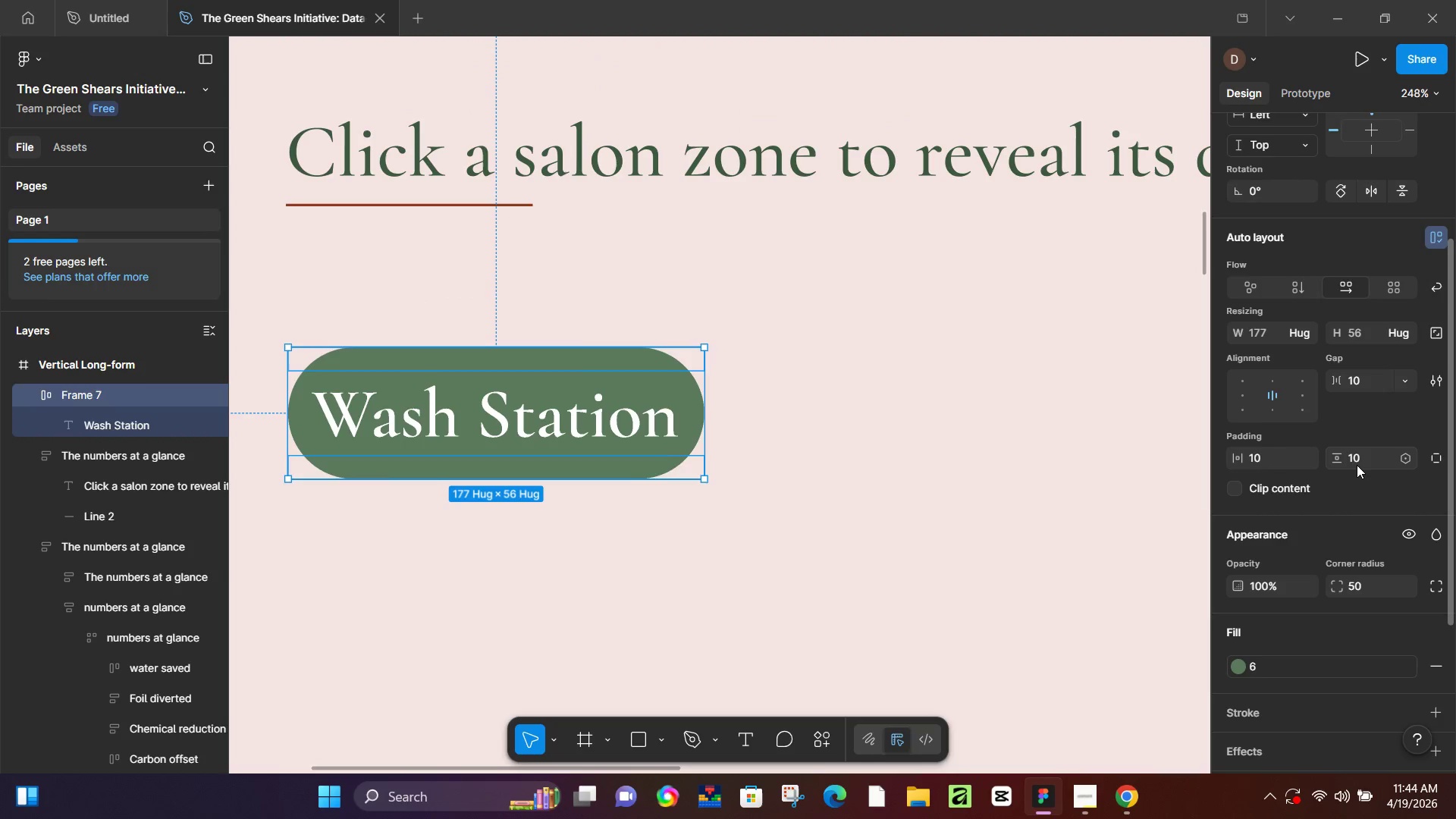 
key(Control+Z)
 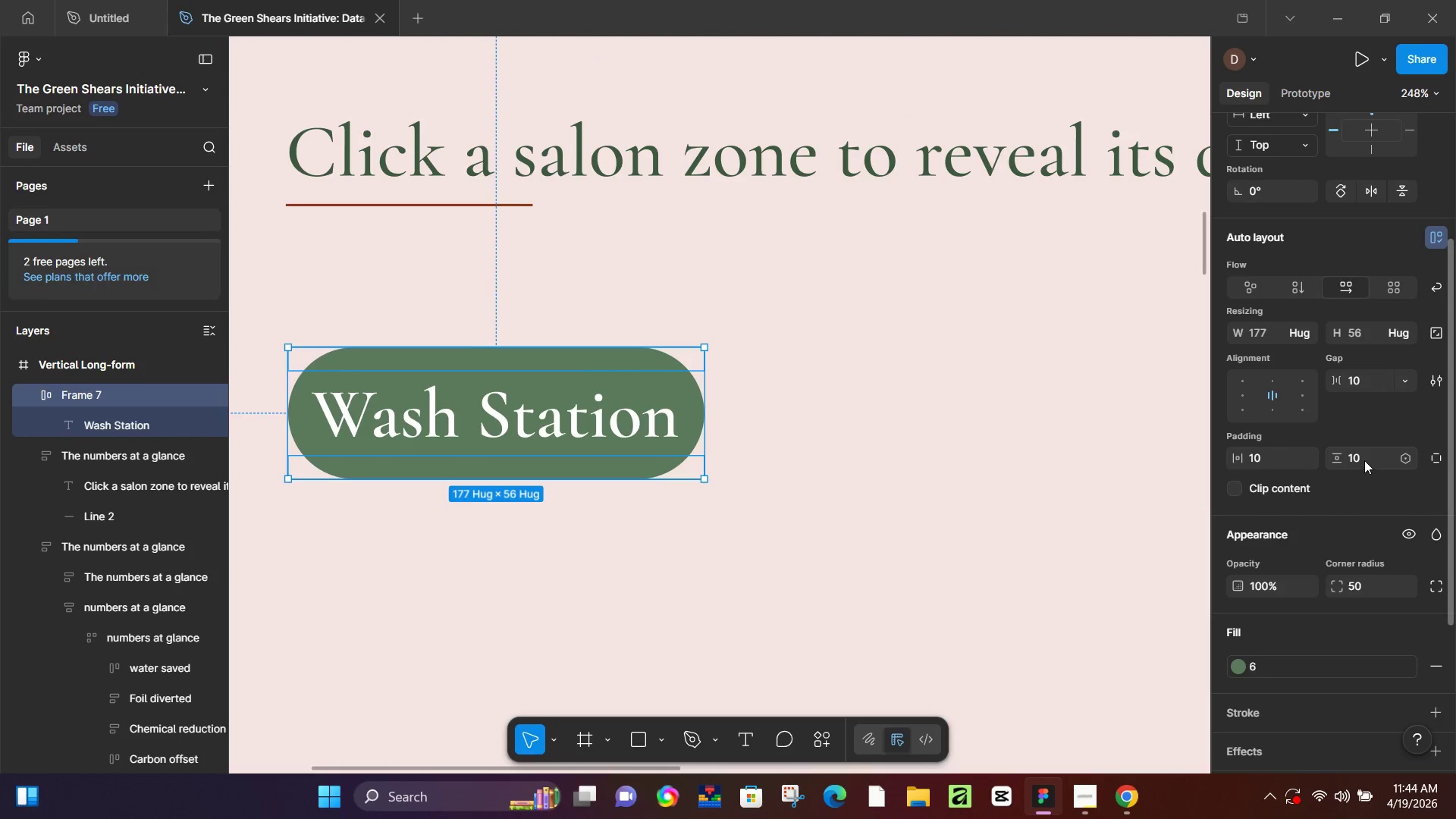 
left_click([1364, 460])
 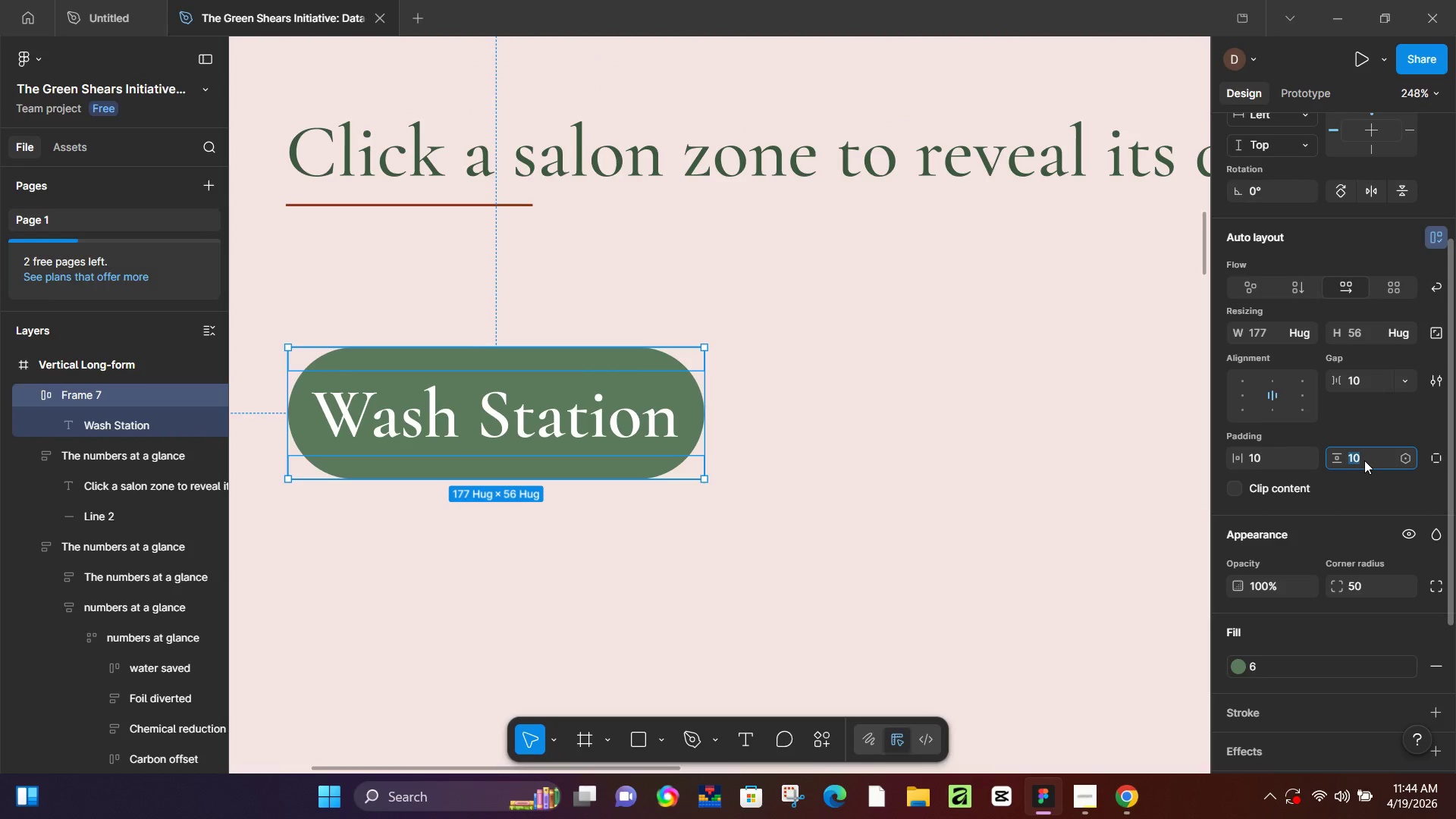 
key(Numpad3)
 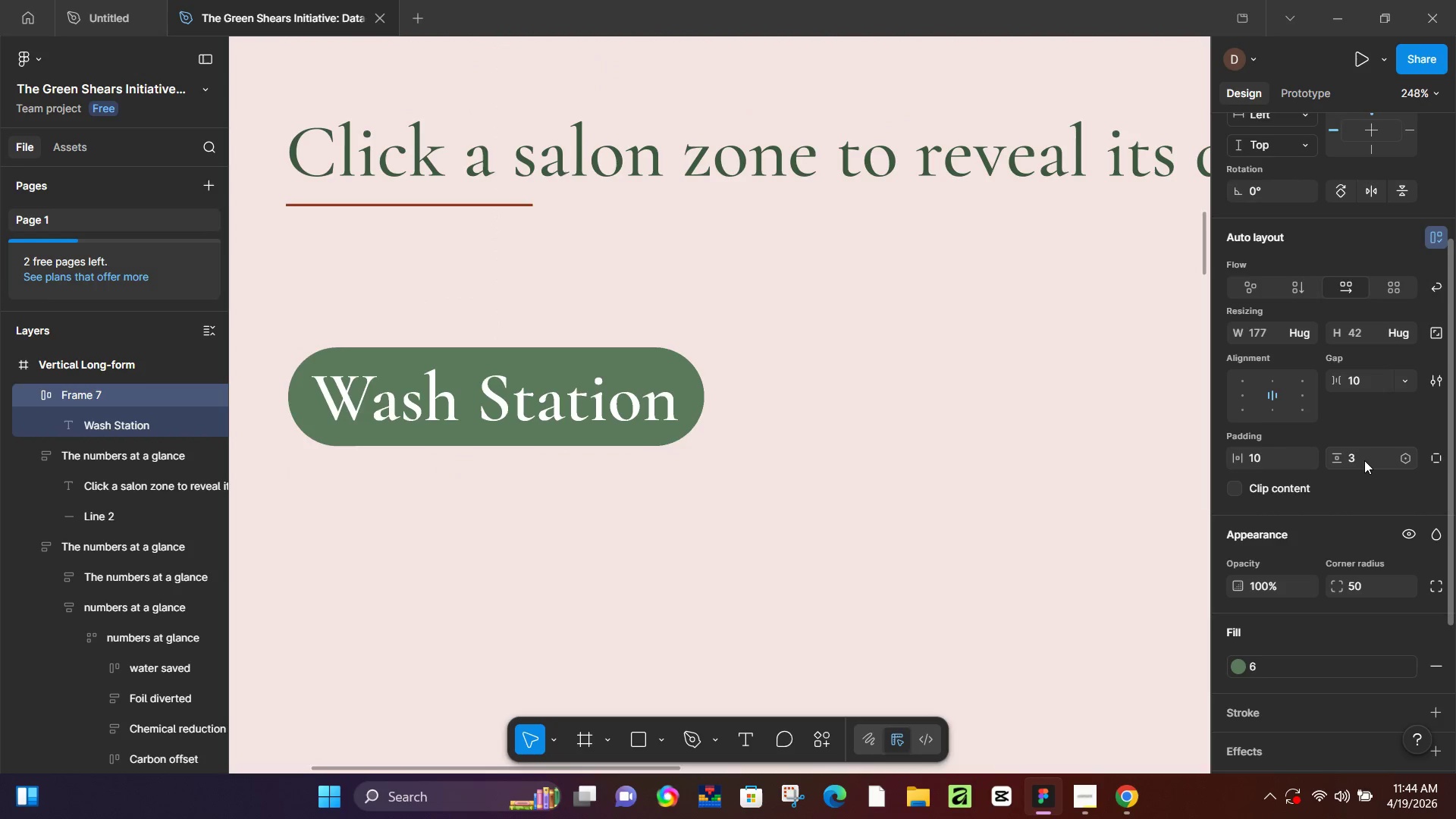 
key(NumpadEnter)
 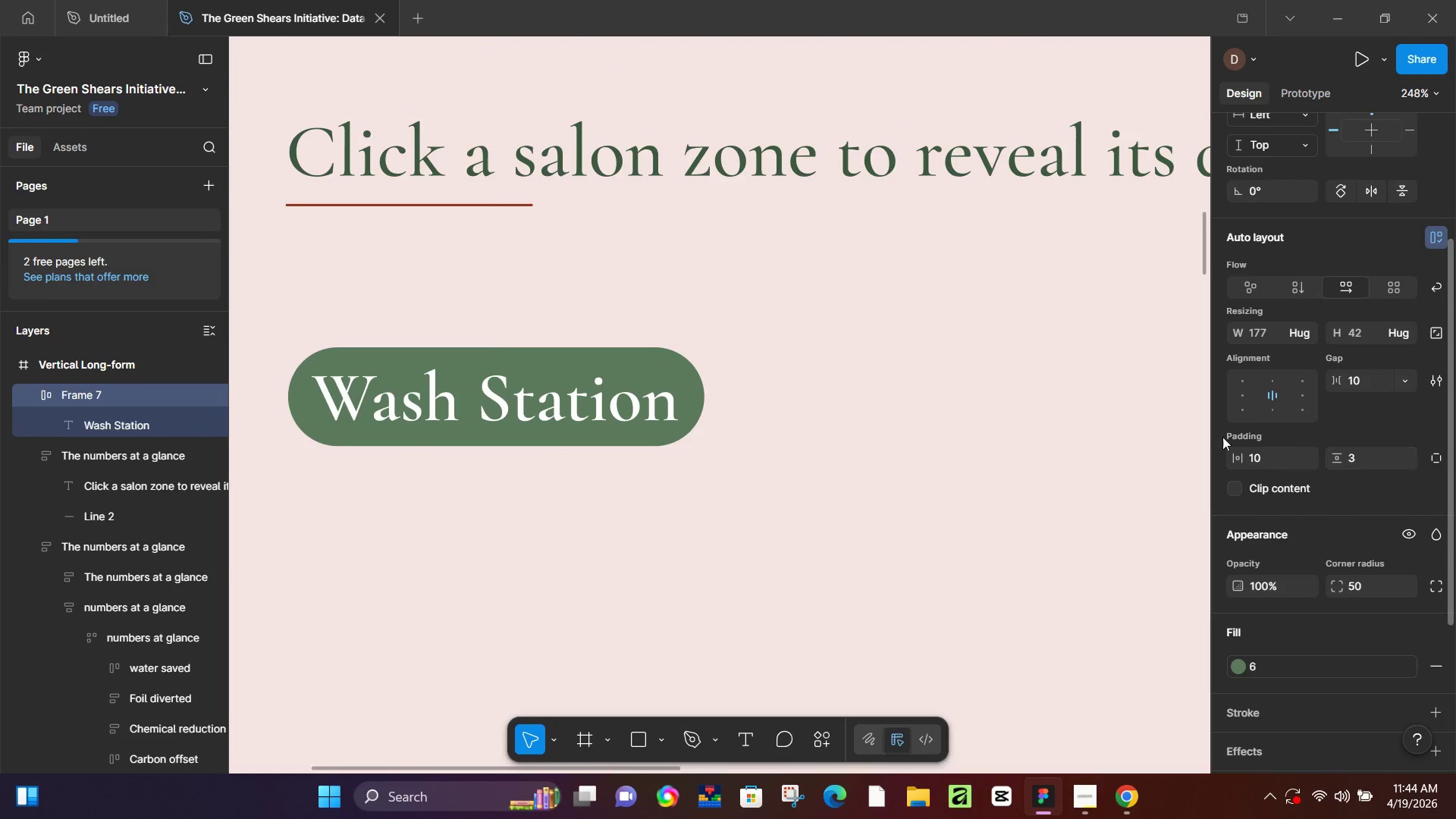 
hold_key(key=ControlLeft, duration=0.69)
scroll: coordinate [752, 410], scroll_direction: down, amount: 10.0
 